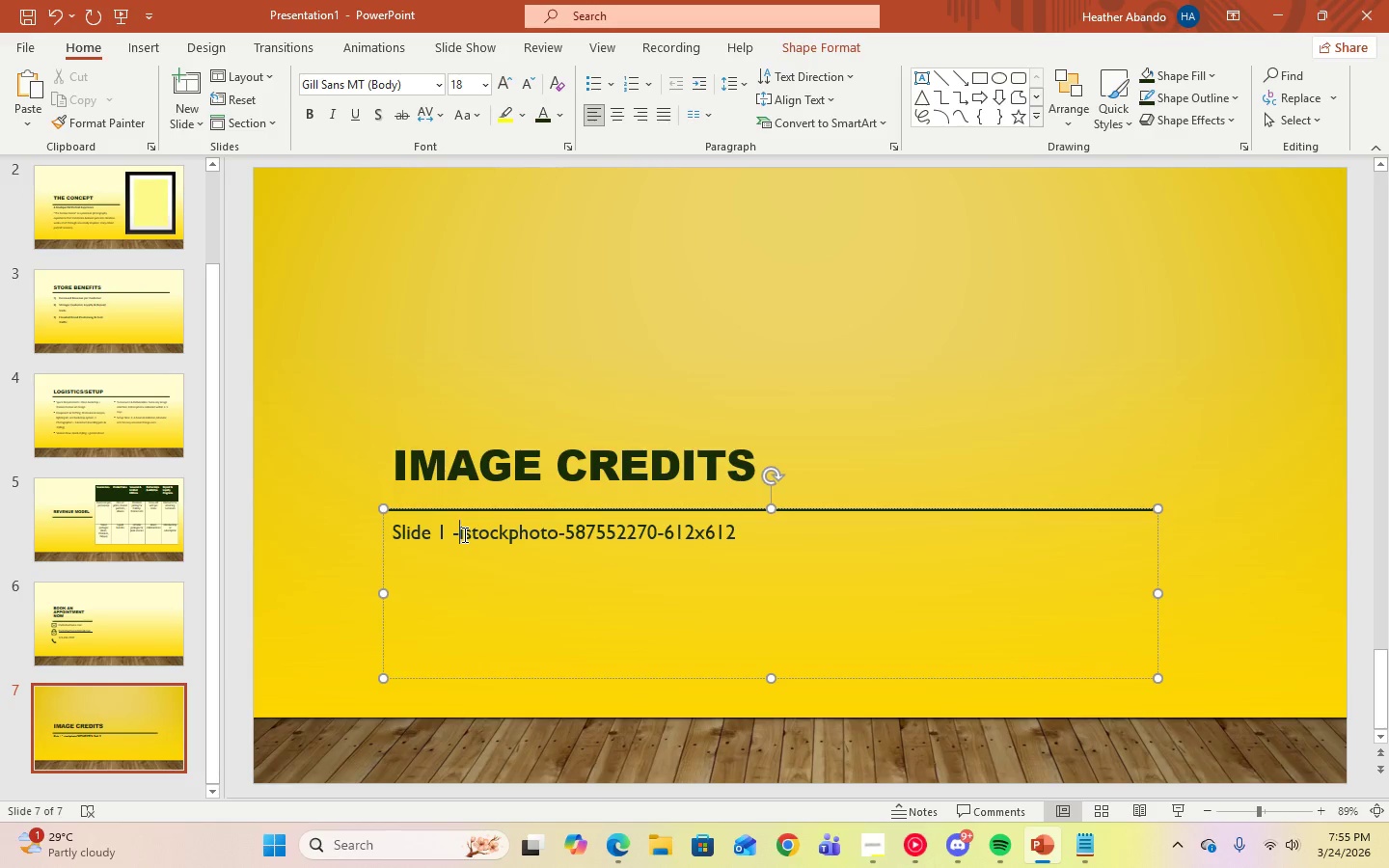 
key(Backspace)
 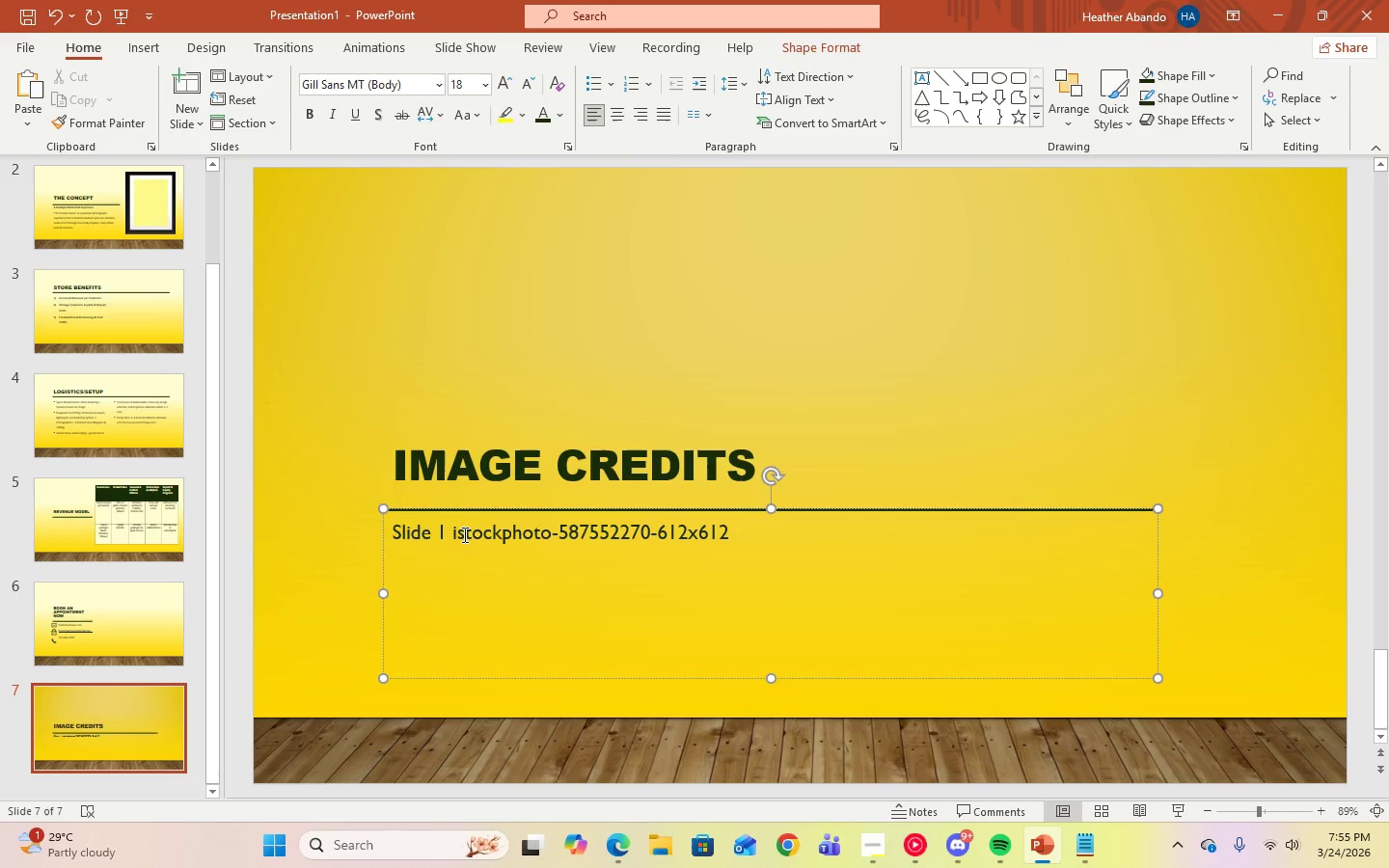 
key(Enter)
 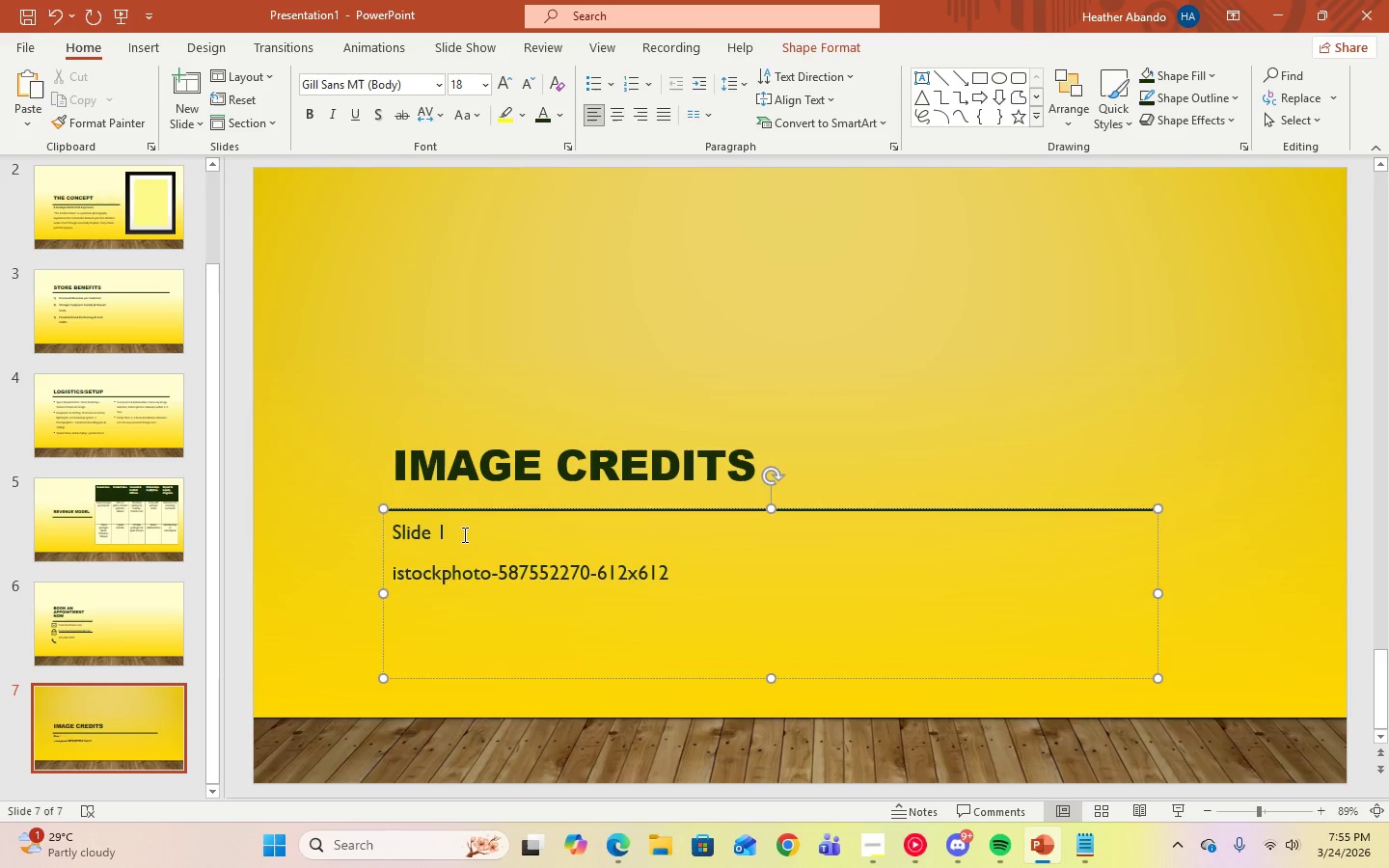 
type(Slide -)
key(Backspace)
type(2 - )
 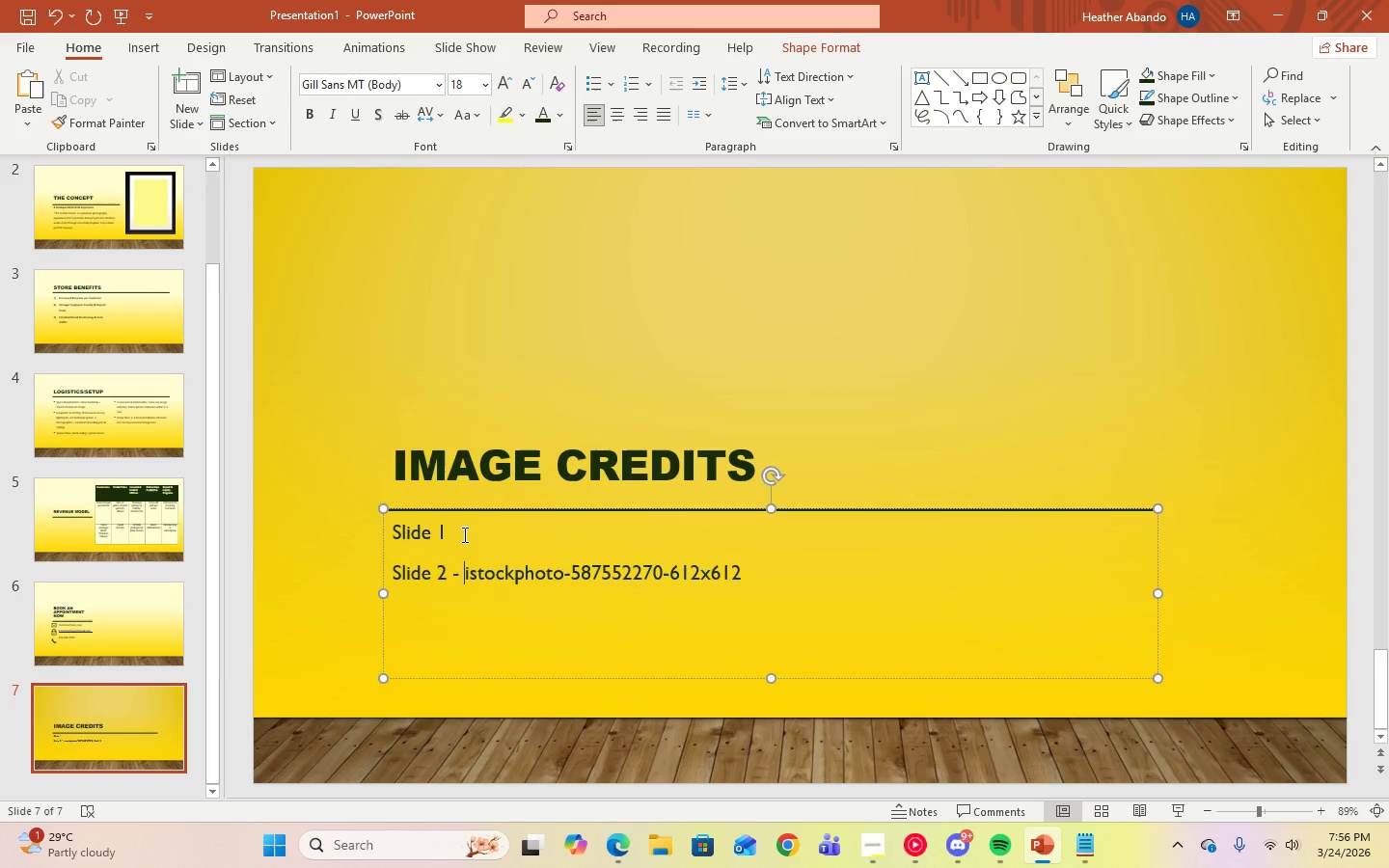 
left_click([463, 534])
 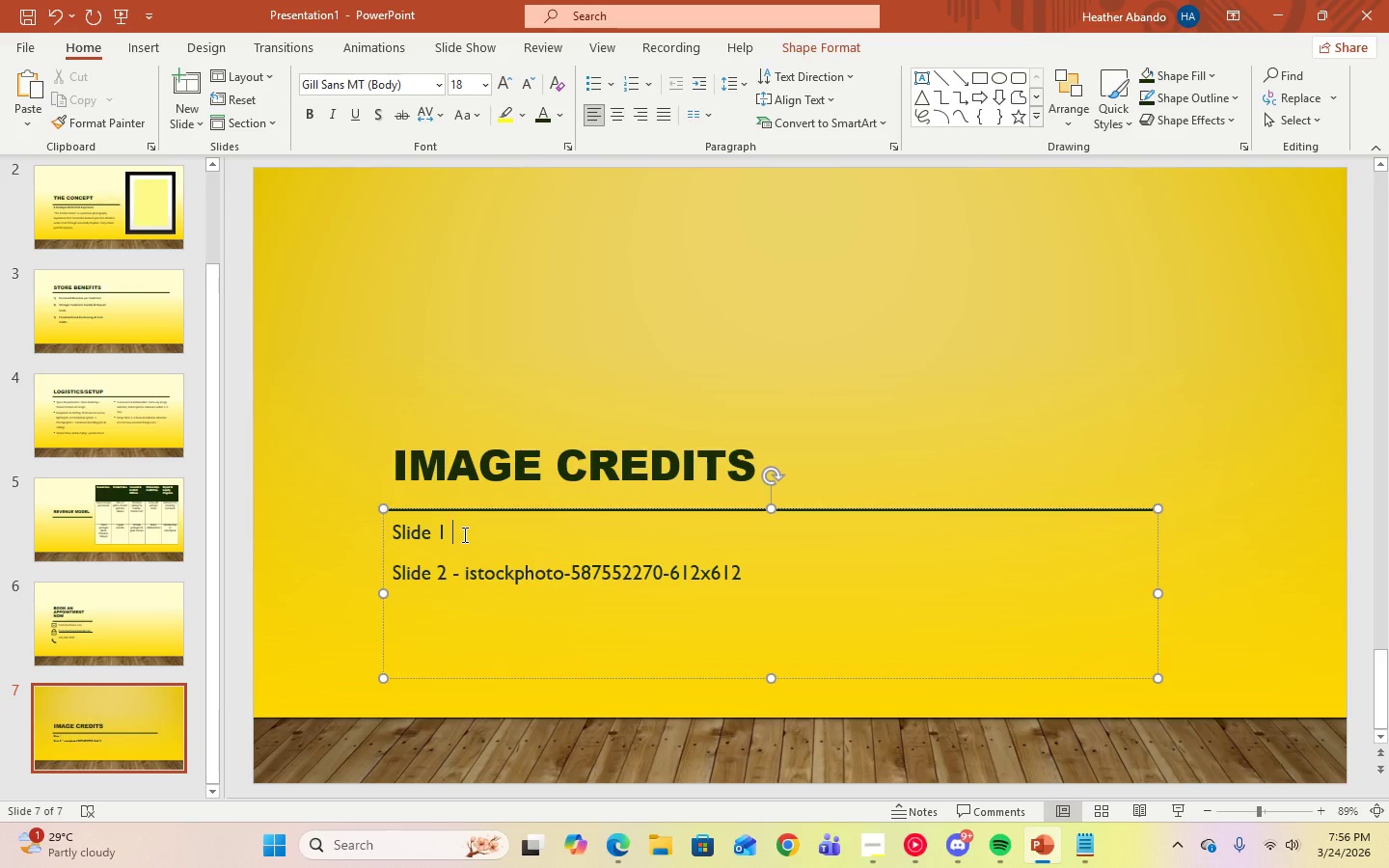 
key(Minus)
 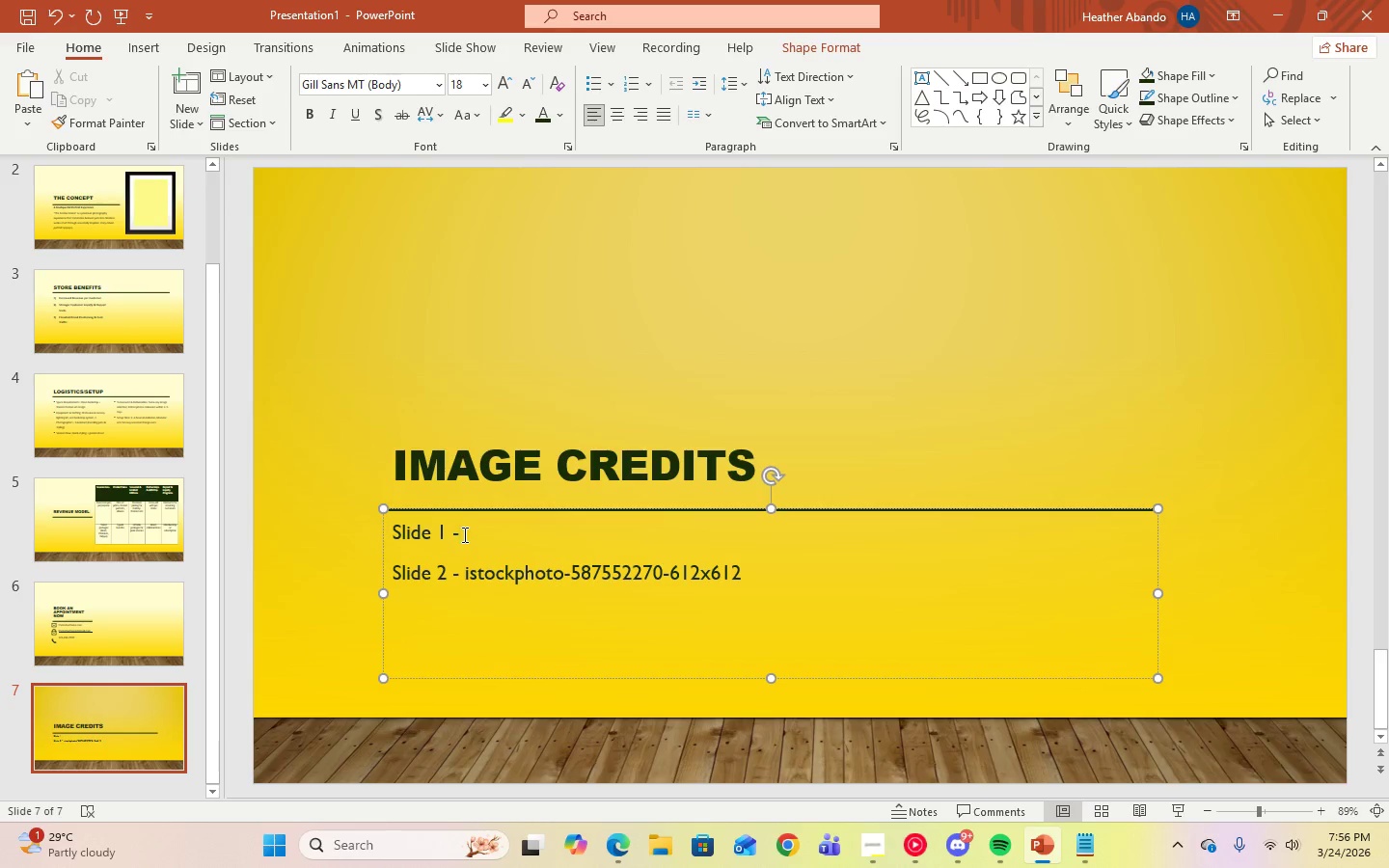 
key(Space)
 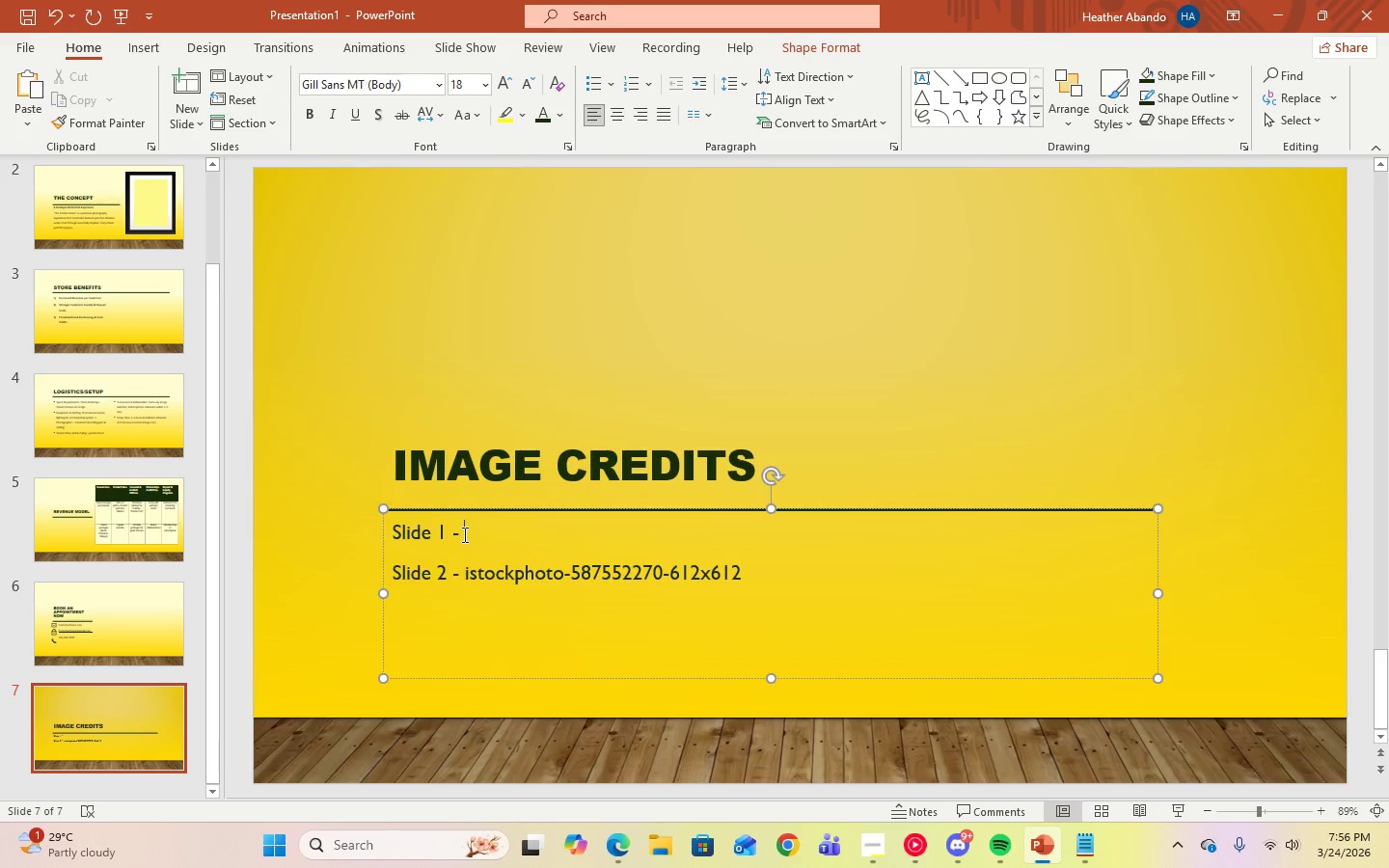 
key(Control+V)
 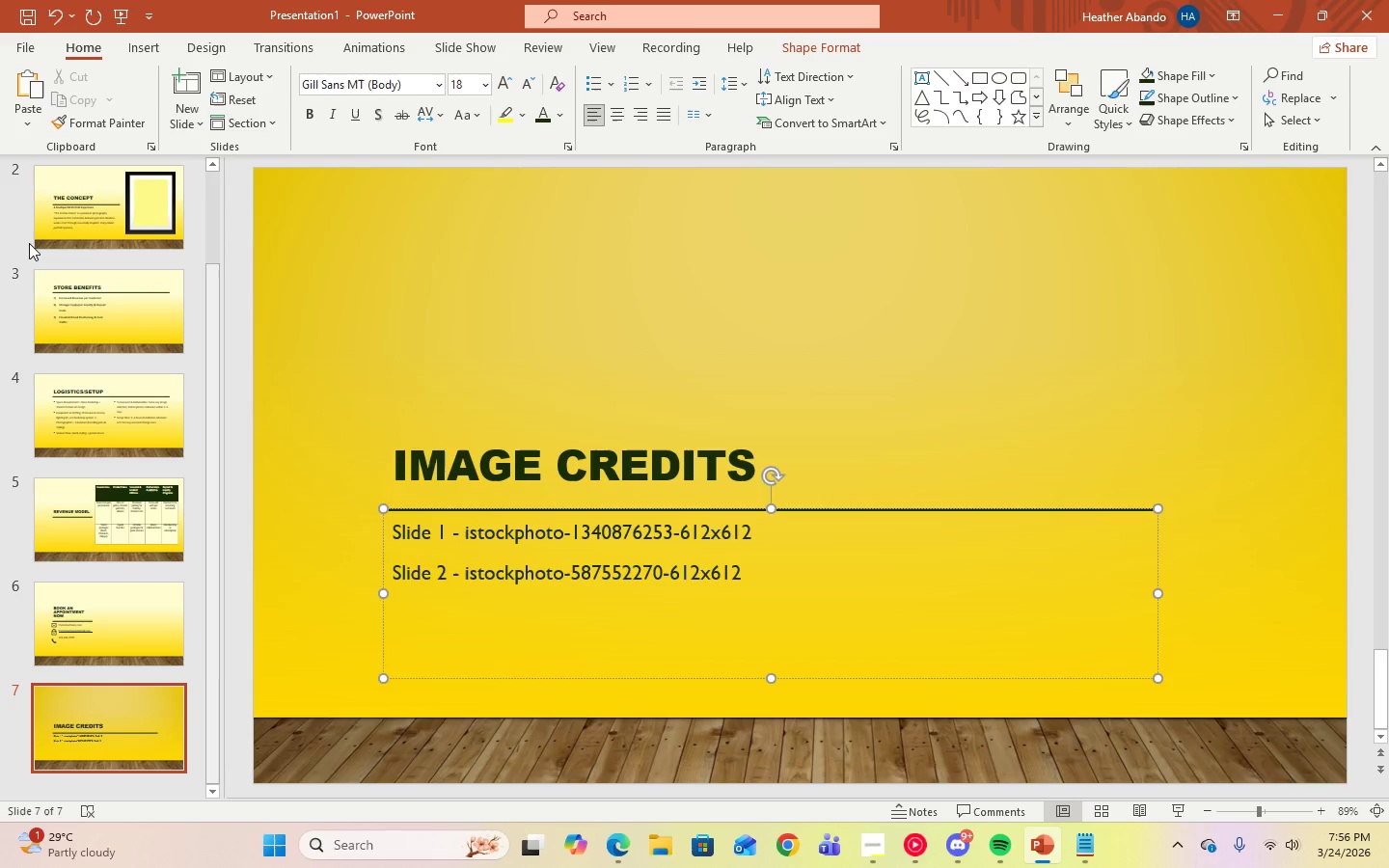 
scroll: coordinate [128, 355], scroll_direction: up, amount: 3.0
 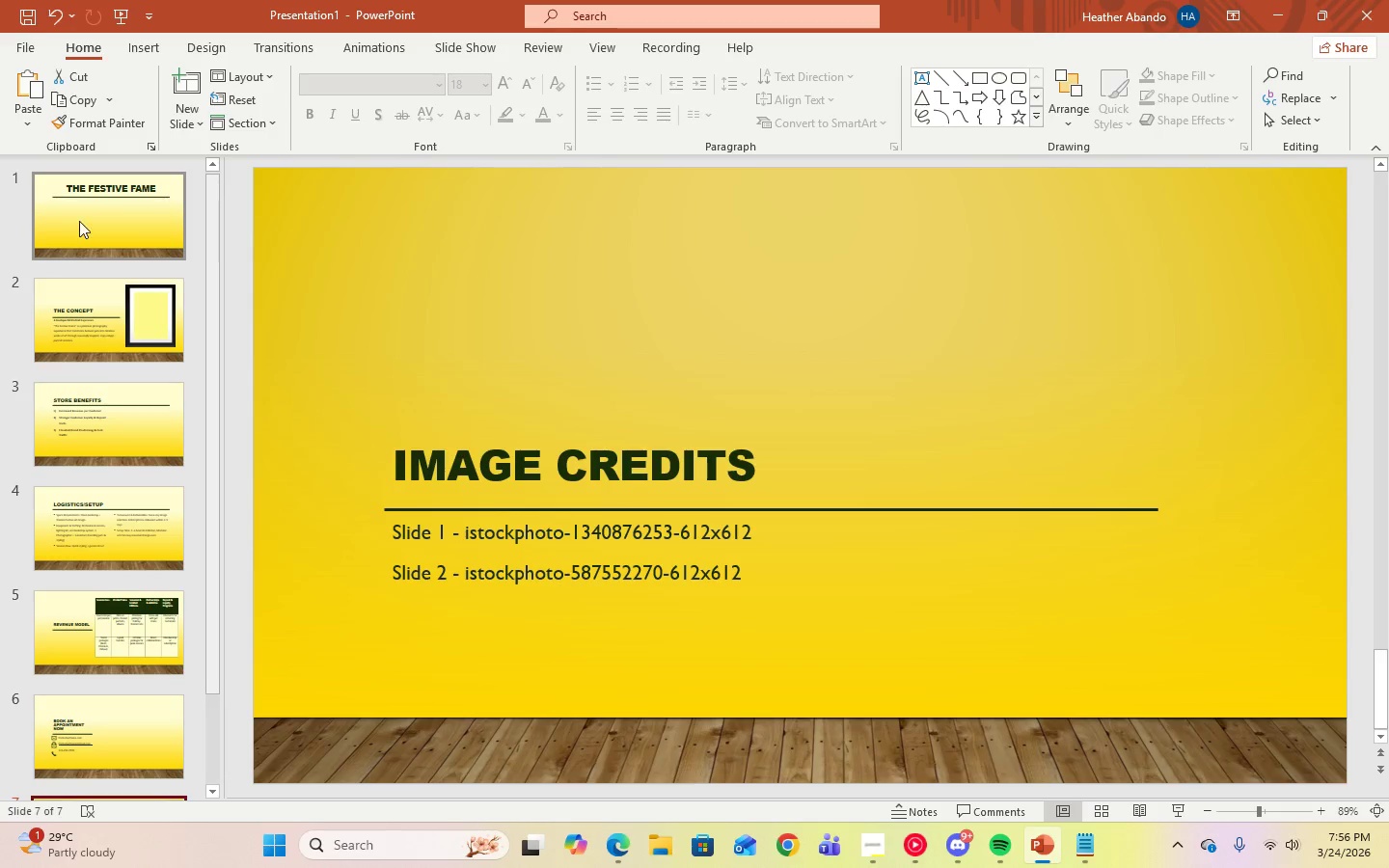 
left_click([79, 219])
 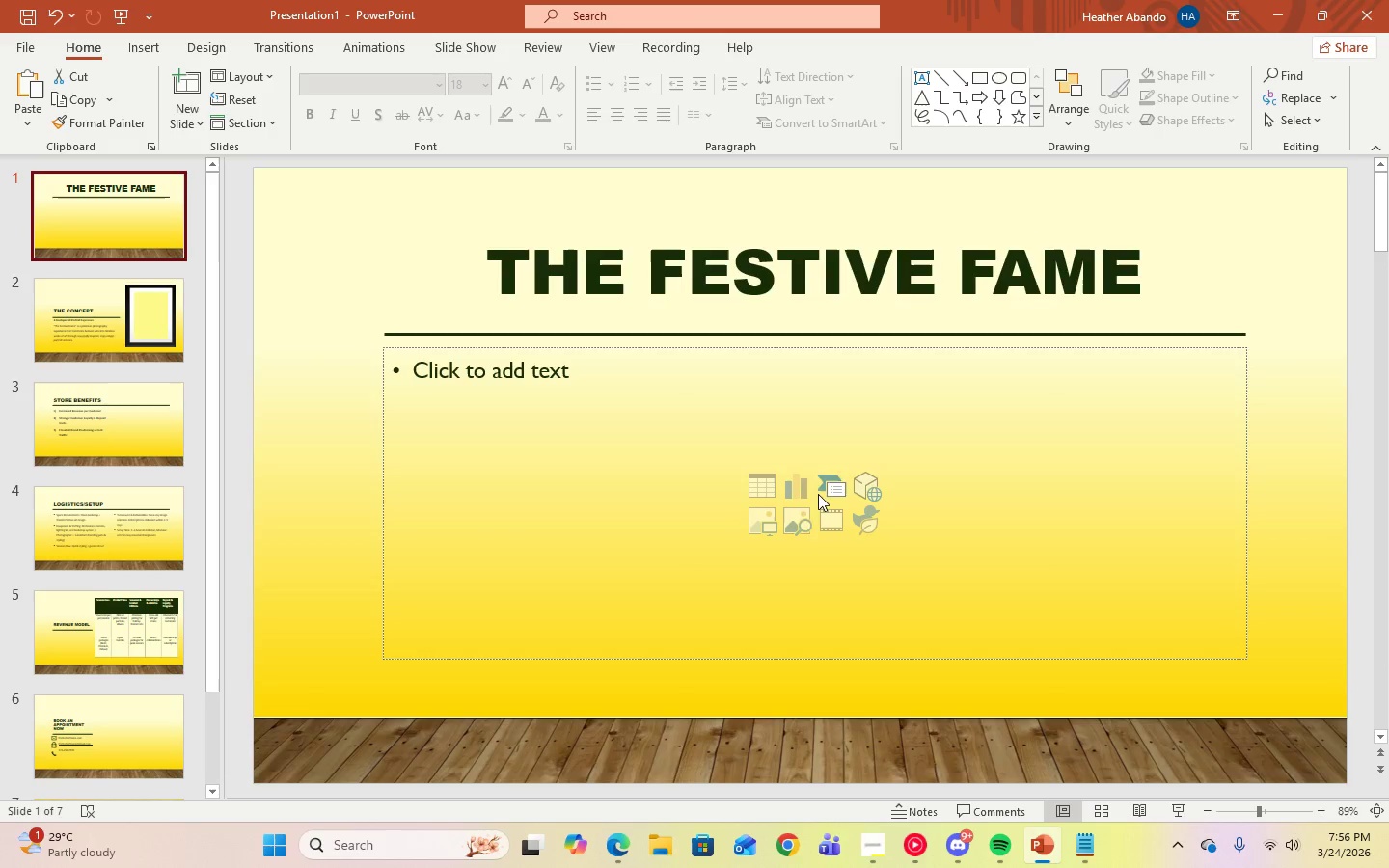 
left_click([803, 529])
 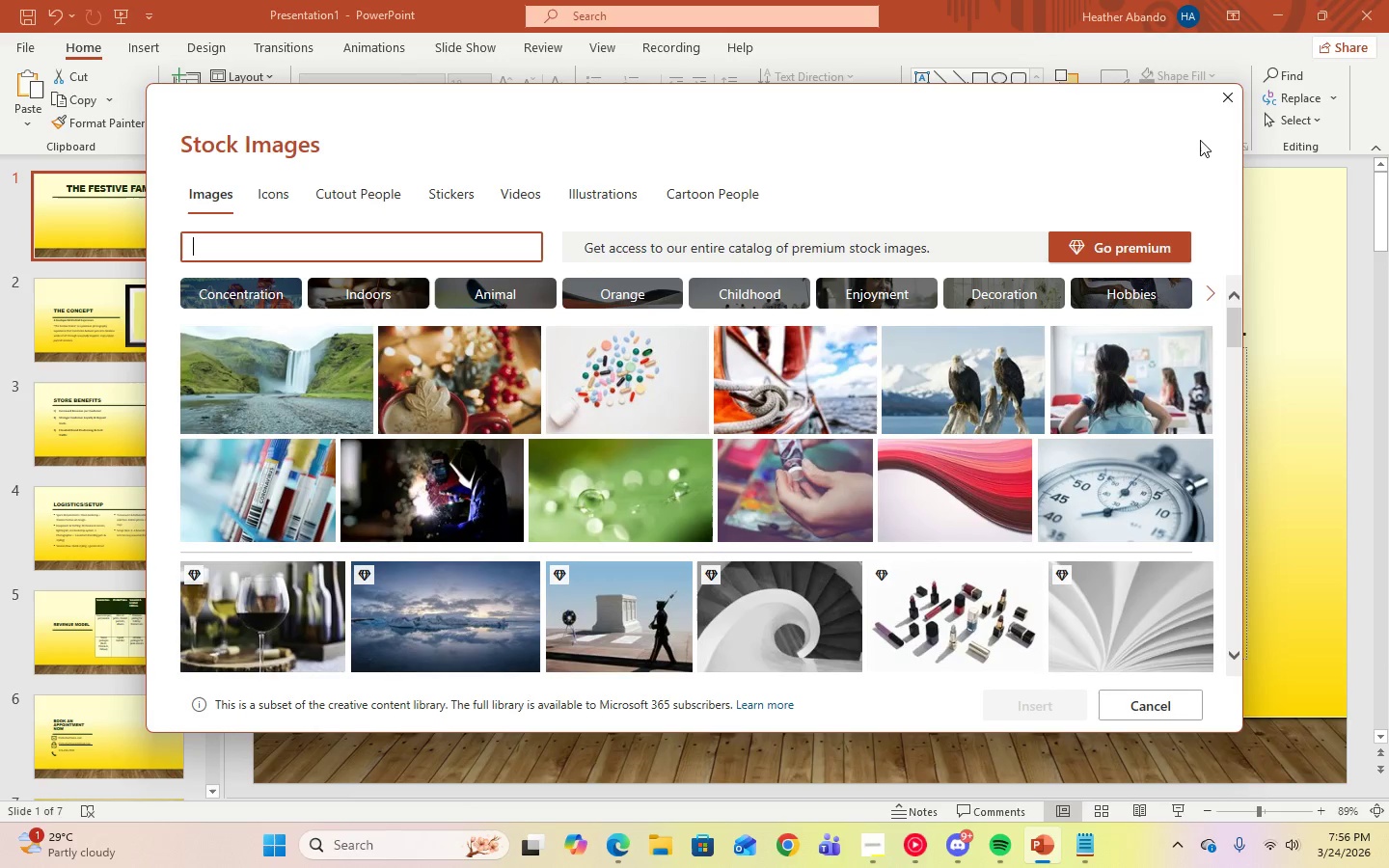 
left_click([1218, 98])
 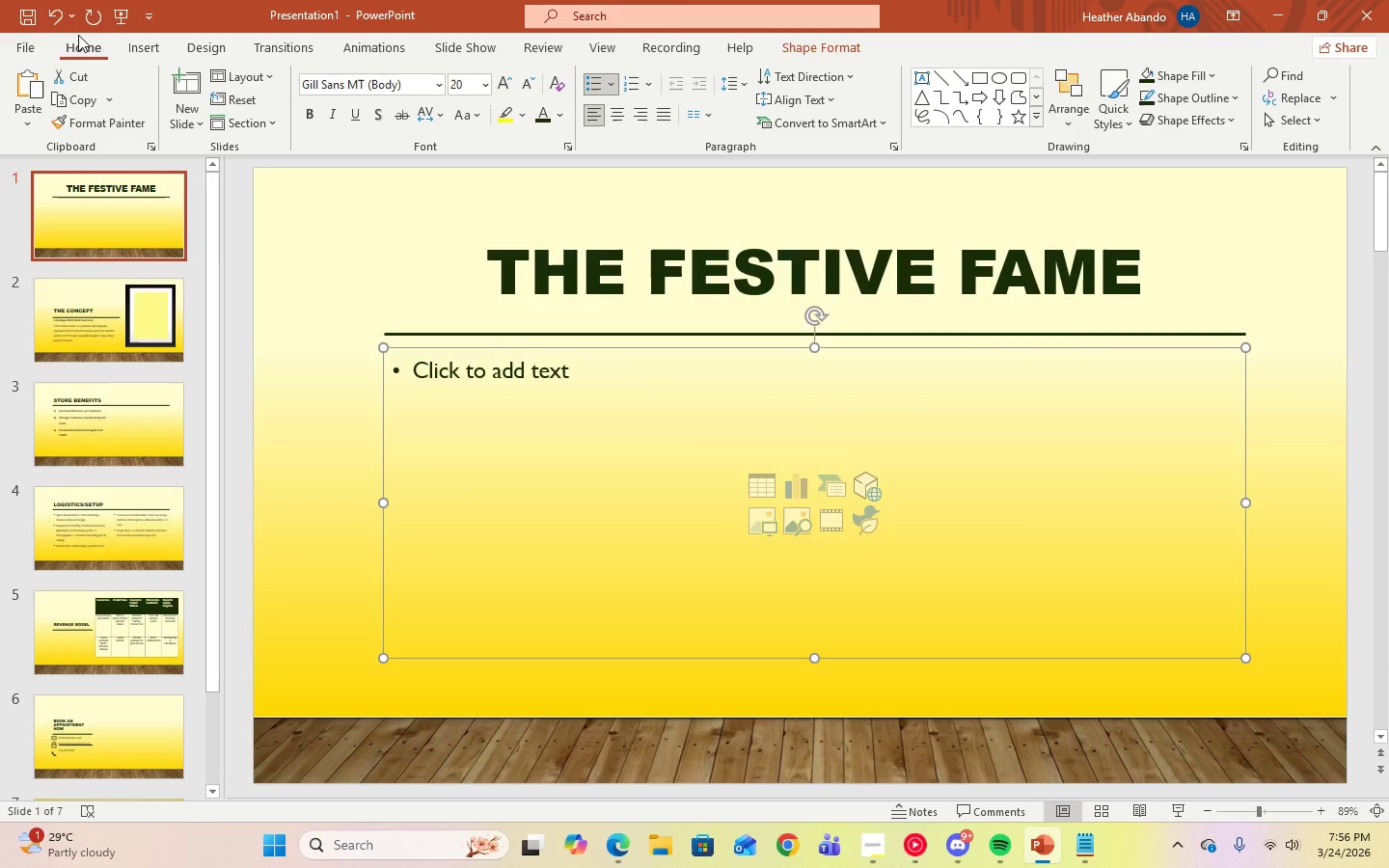 
left_click([137, 49])
 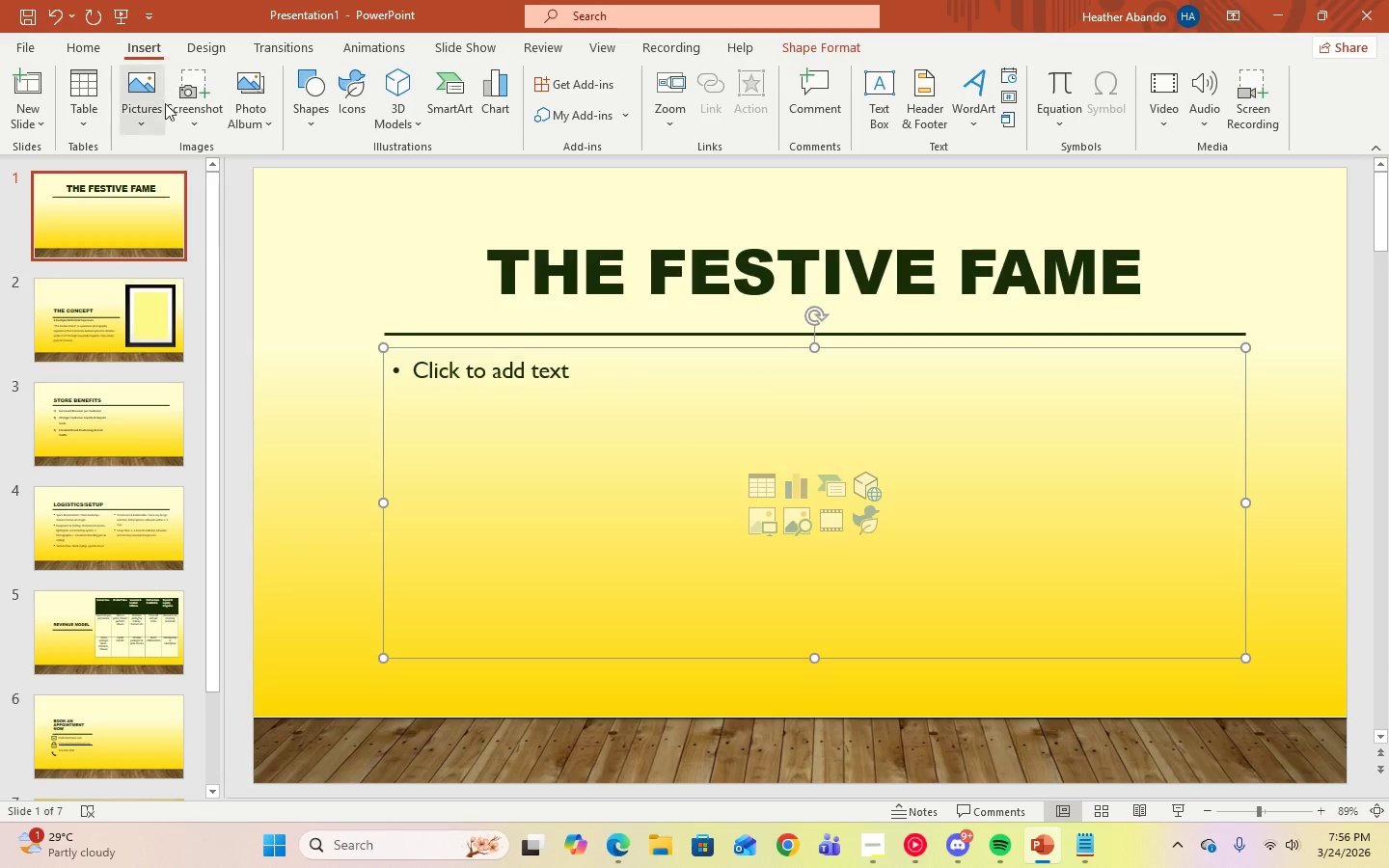 
left_click([151, 123])
 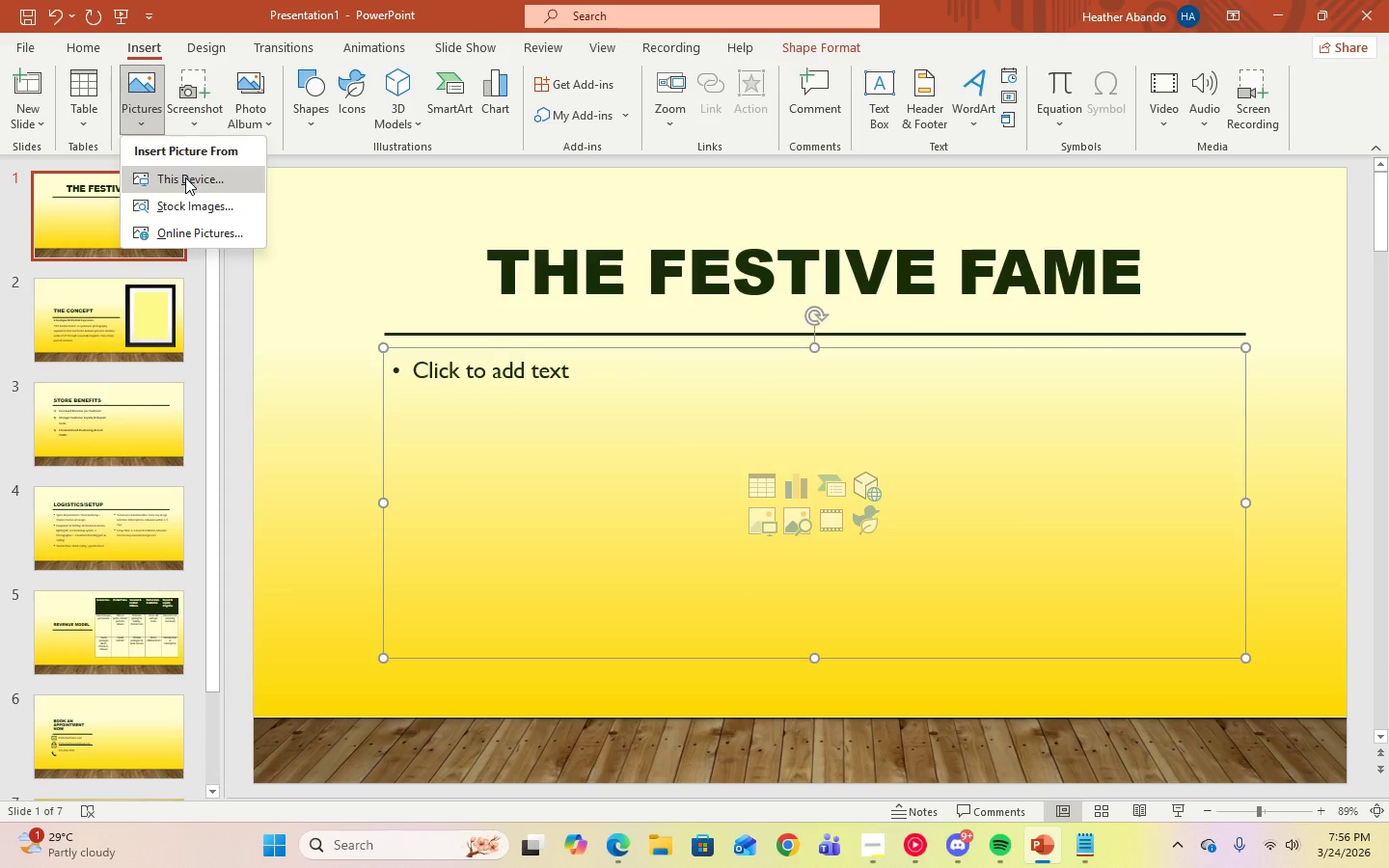 
left_click([186, 179])
 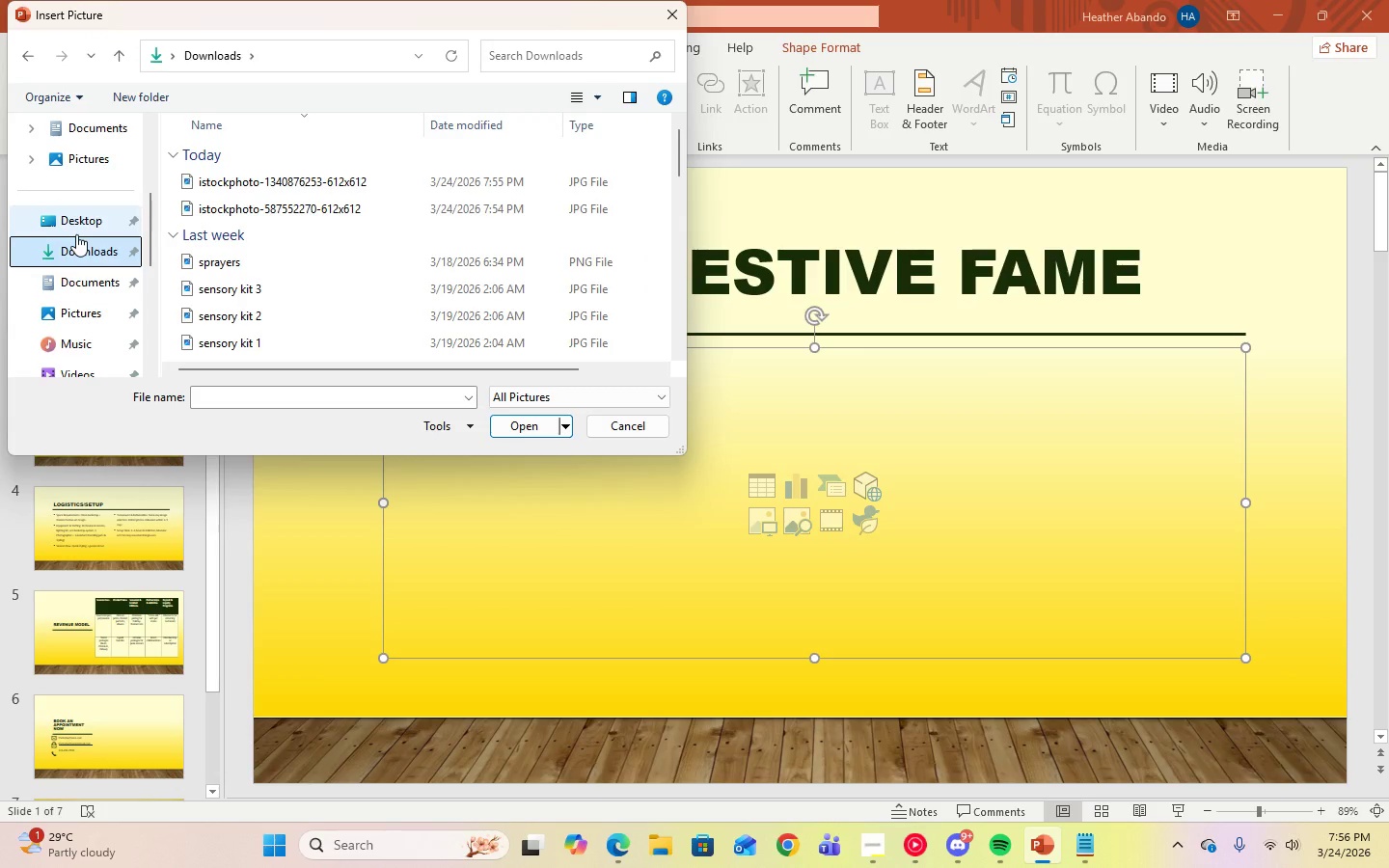 
left_click([251, 177])
 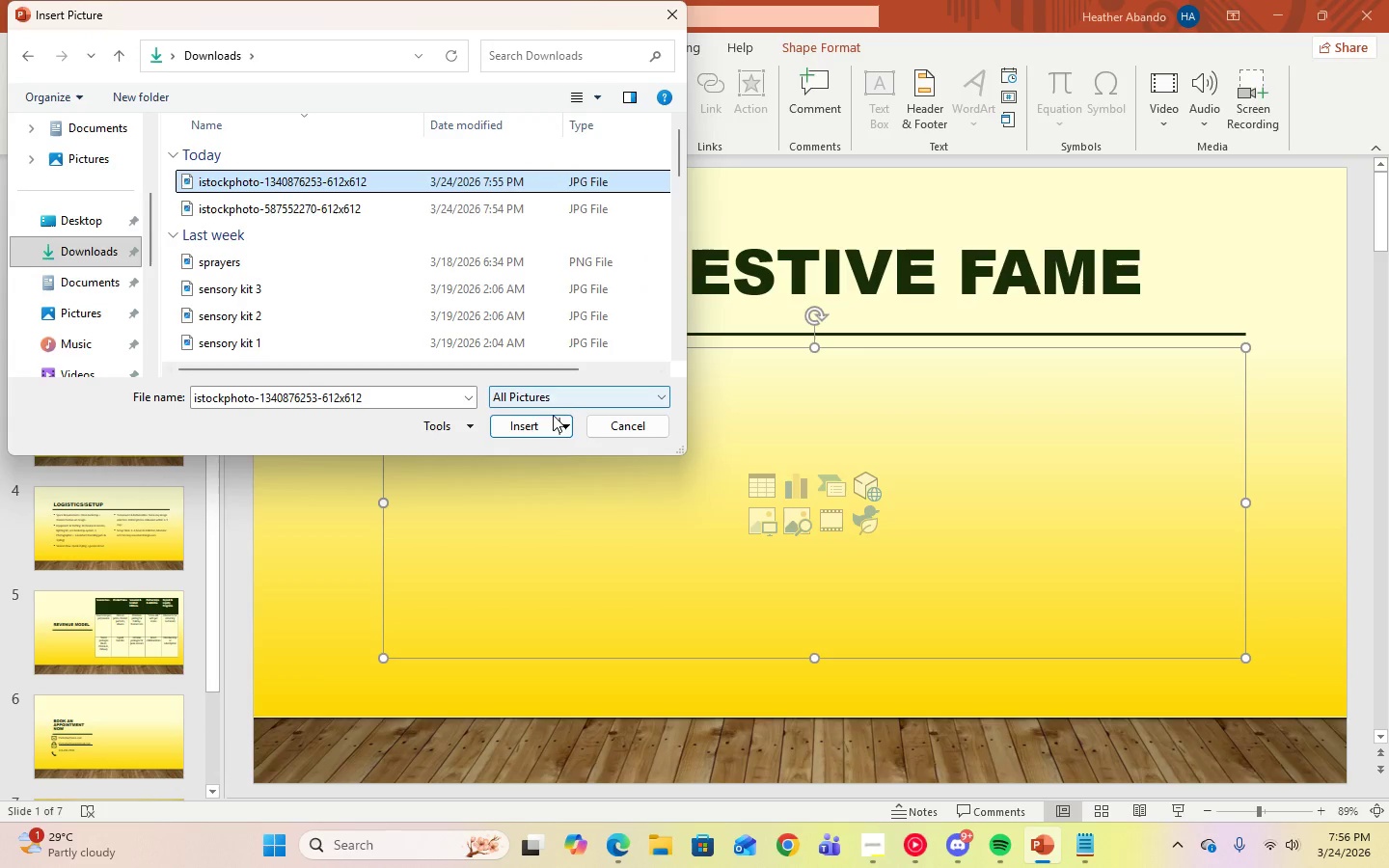 
left_click([541, 424])
 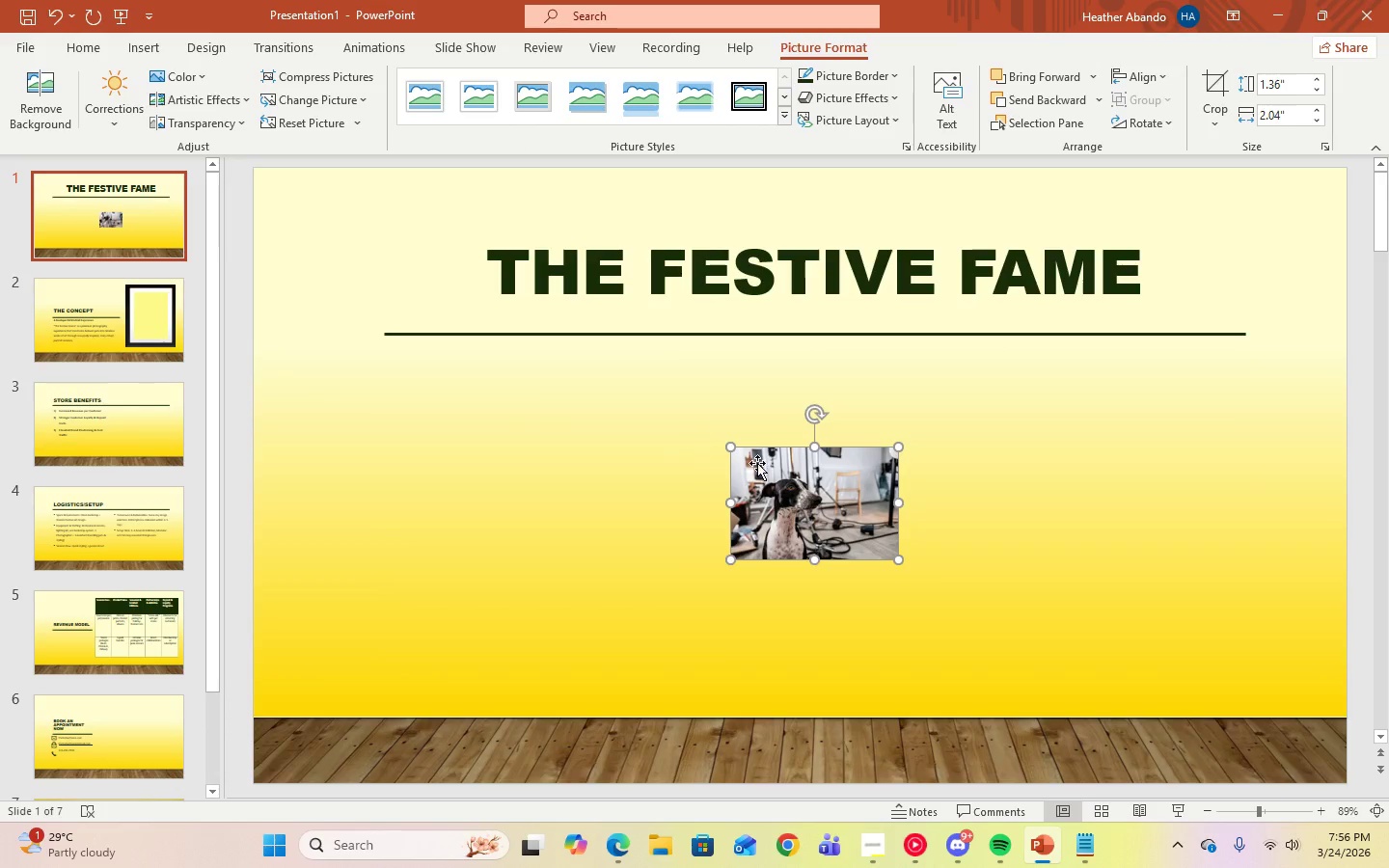 
left_click([794, 502])
 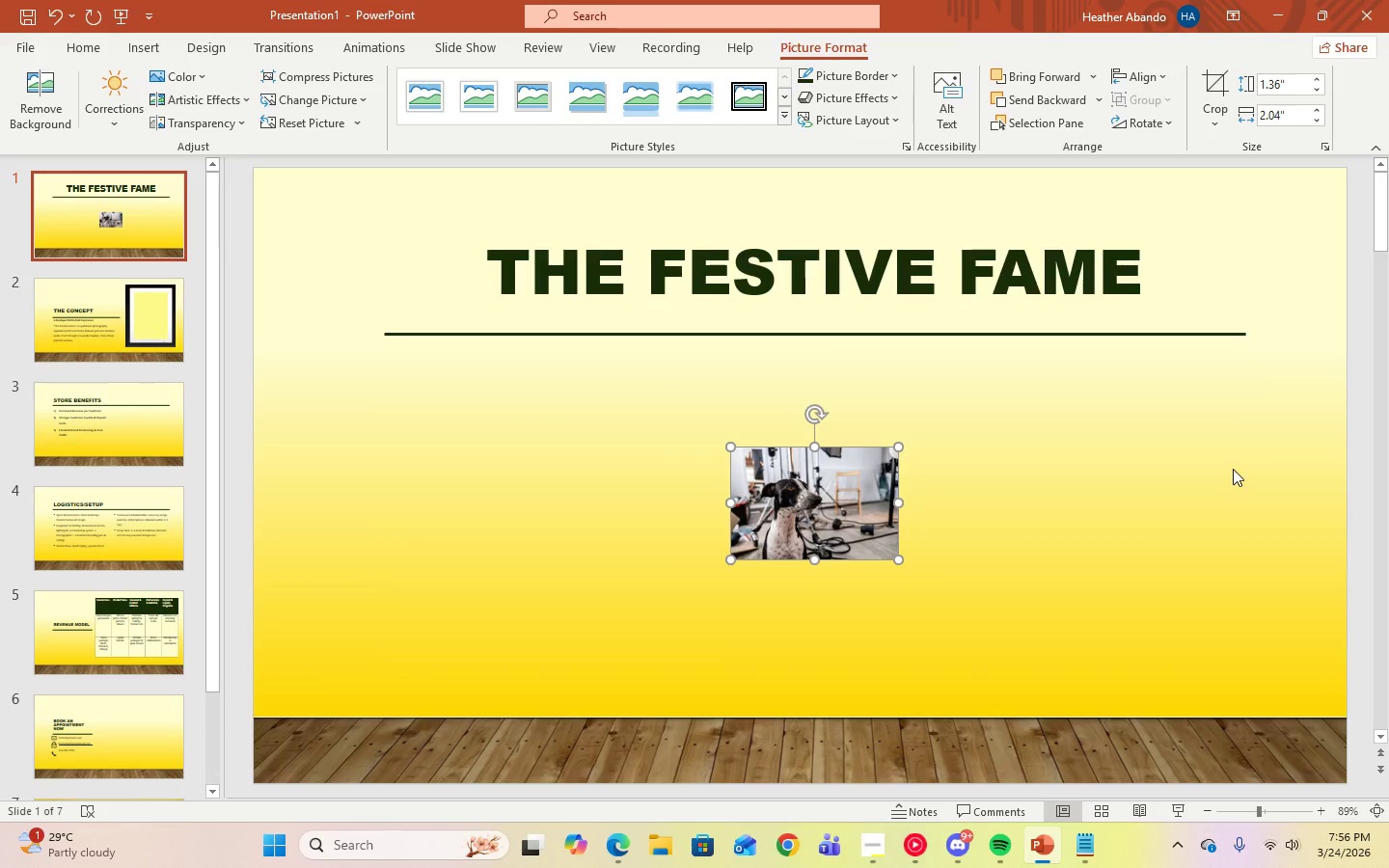 
left_click([783, 120])
 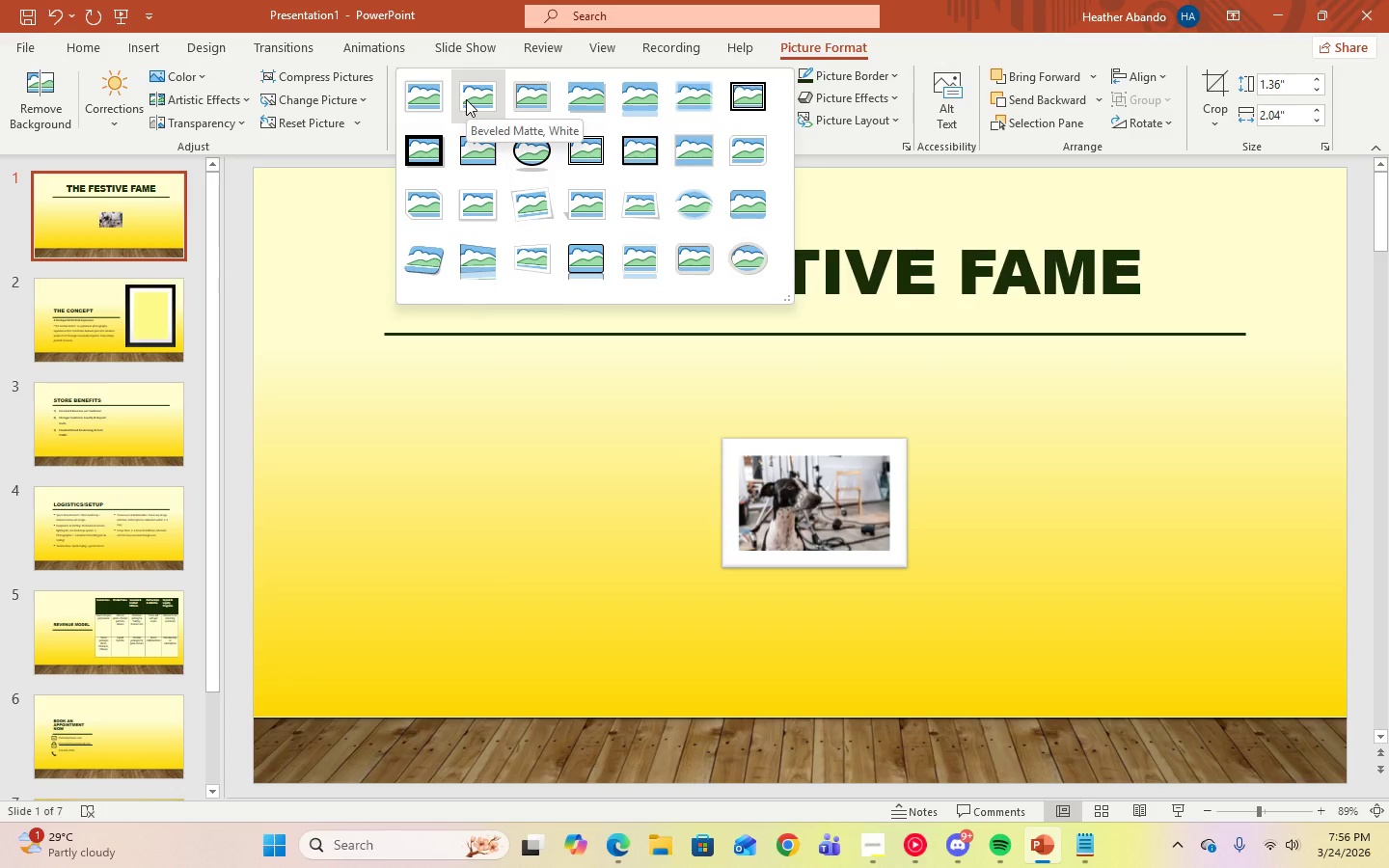 
wait(7.7)
 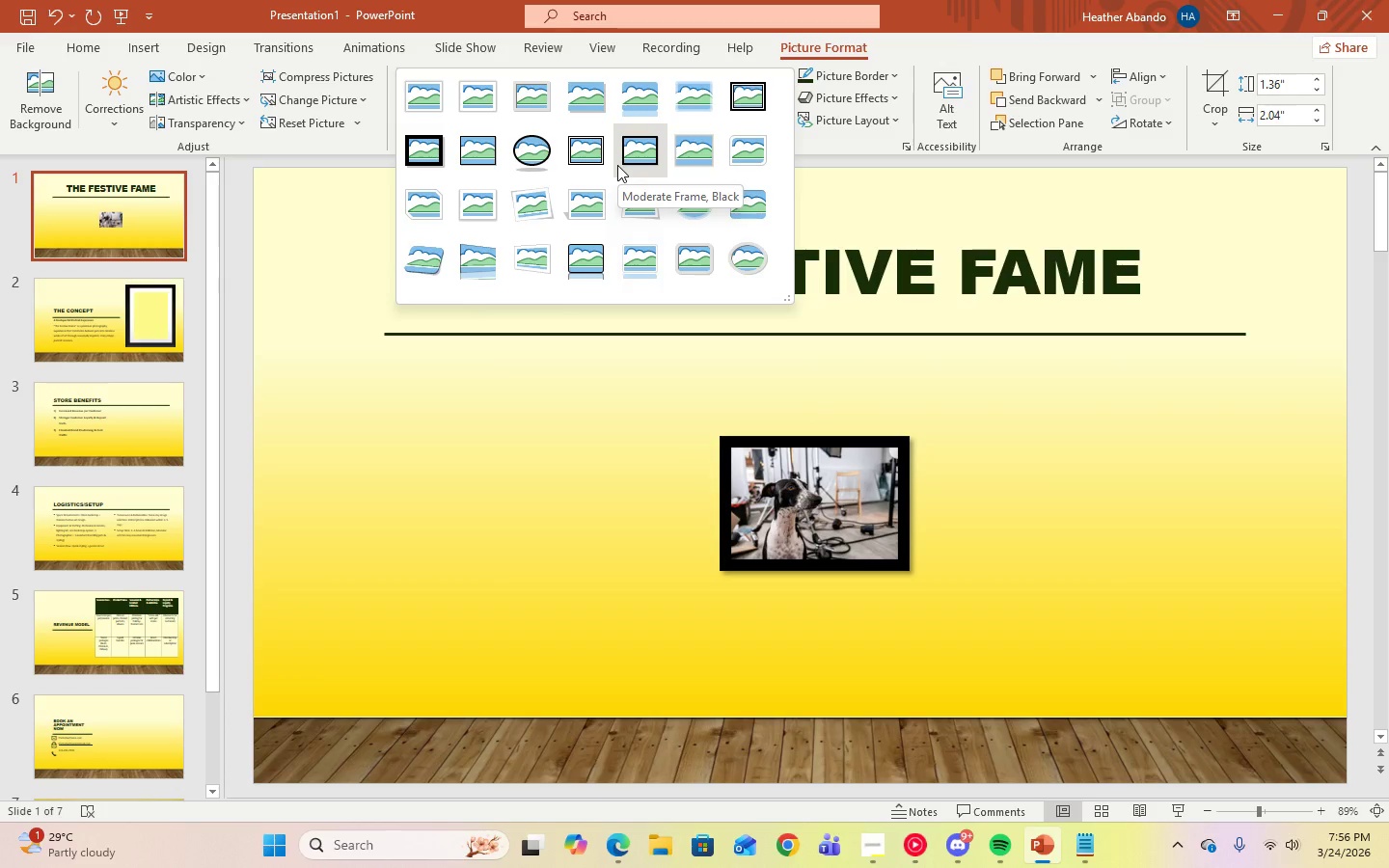 
mouse_move([579, 242])
 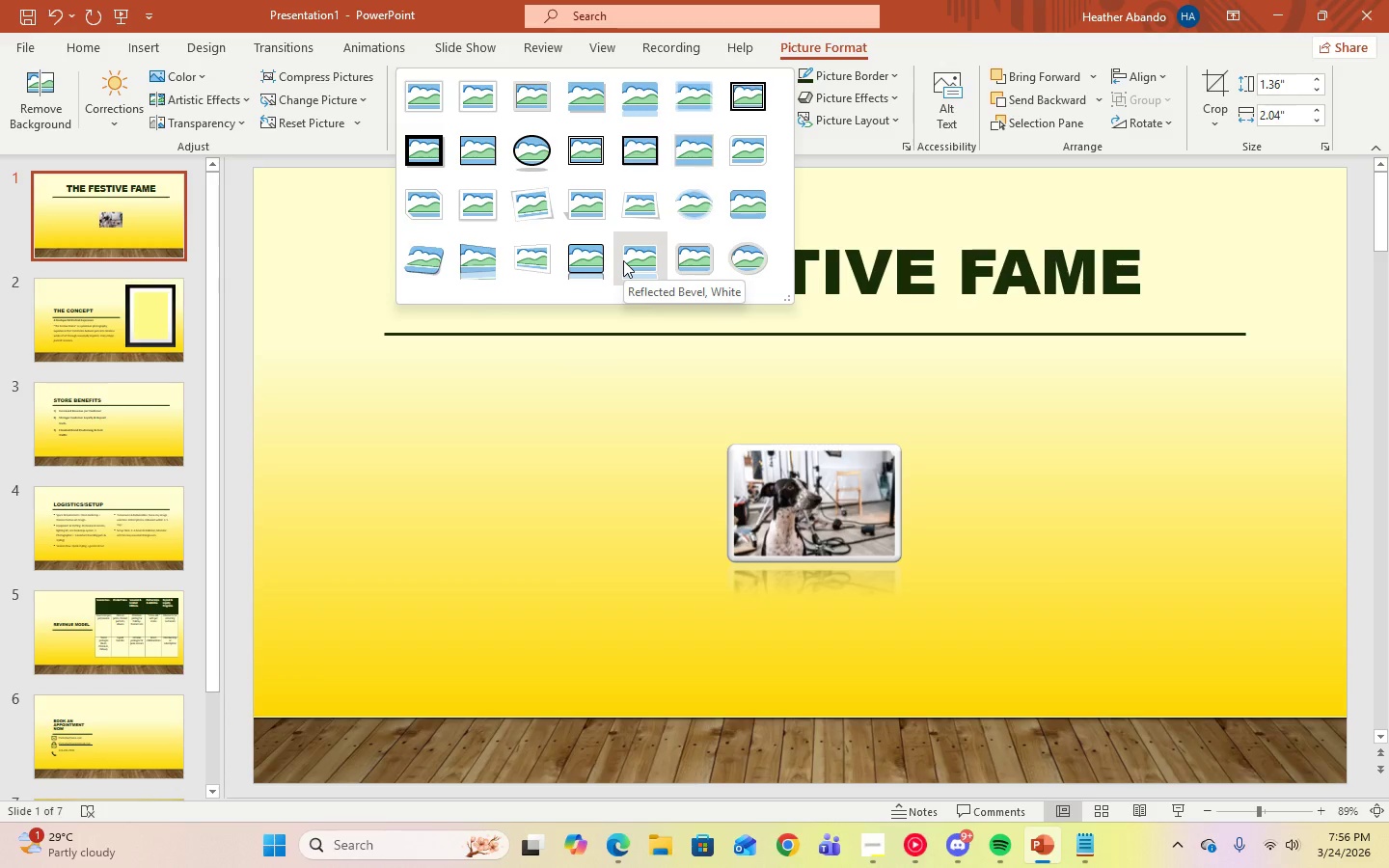 
wait(21.34)
 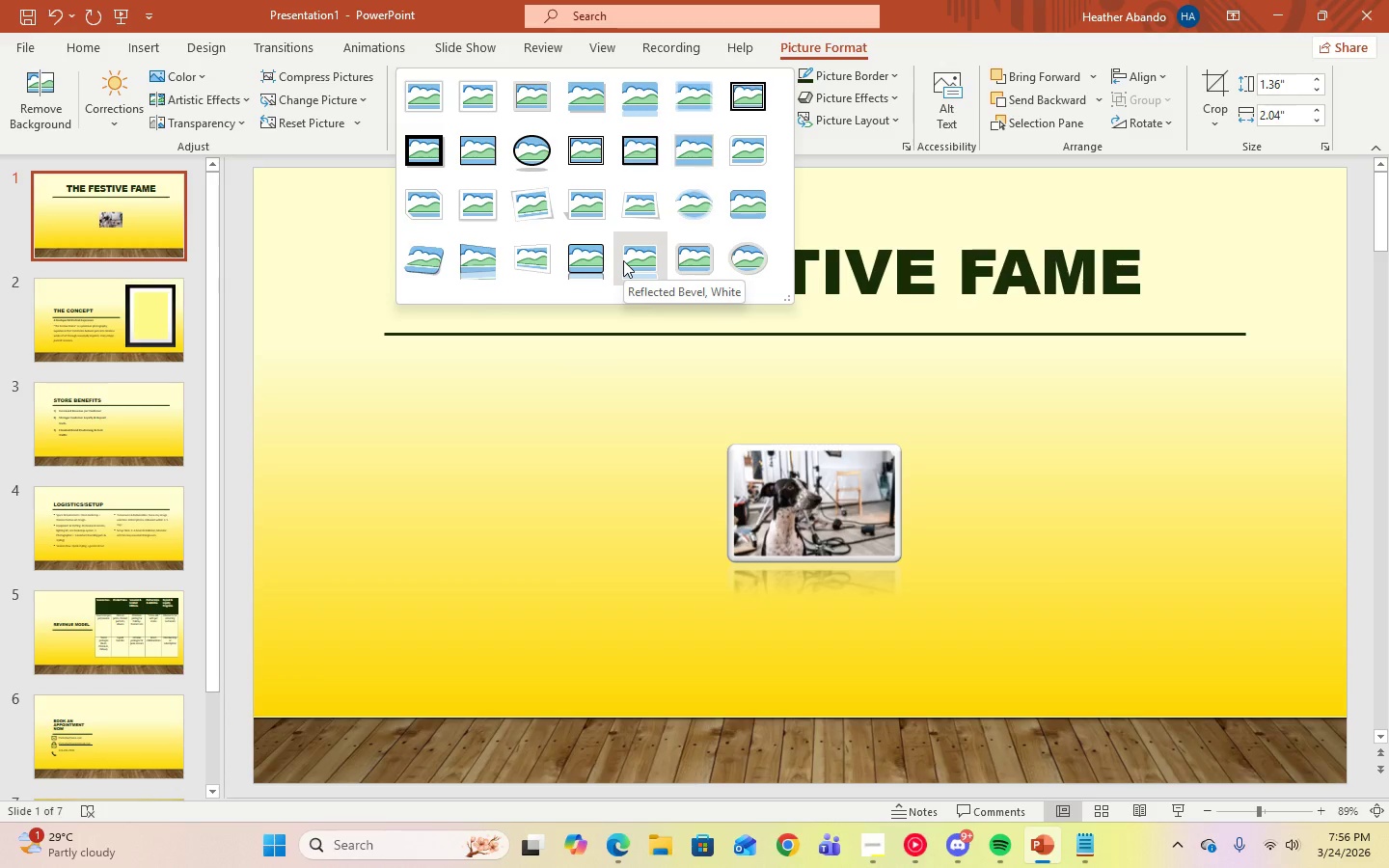 
scroll: coordinate [623, 260], scroll_direction: down, amount: 2.0
 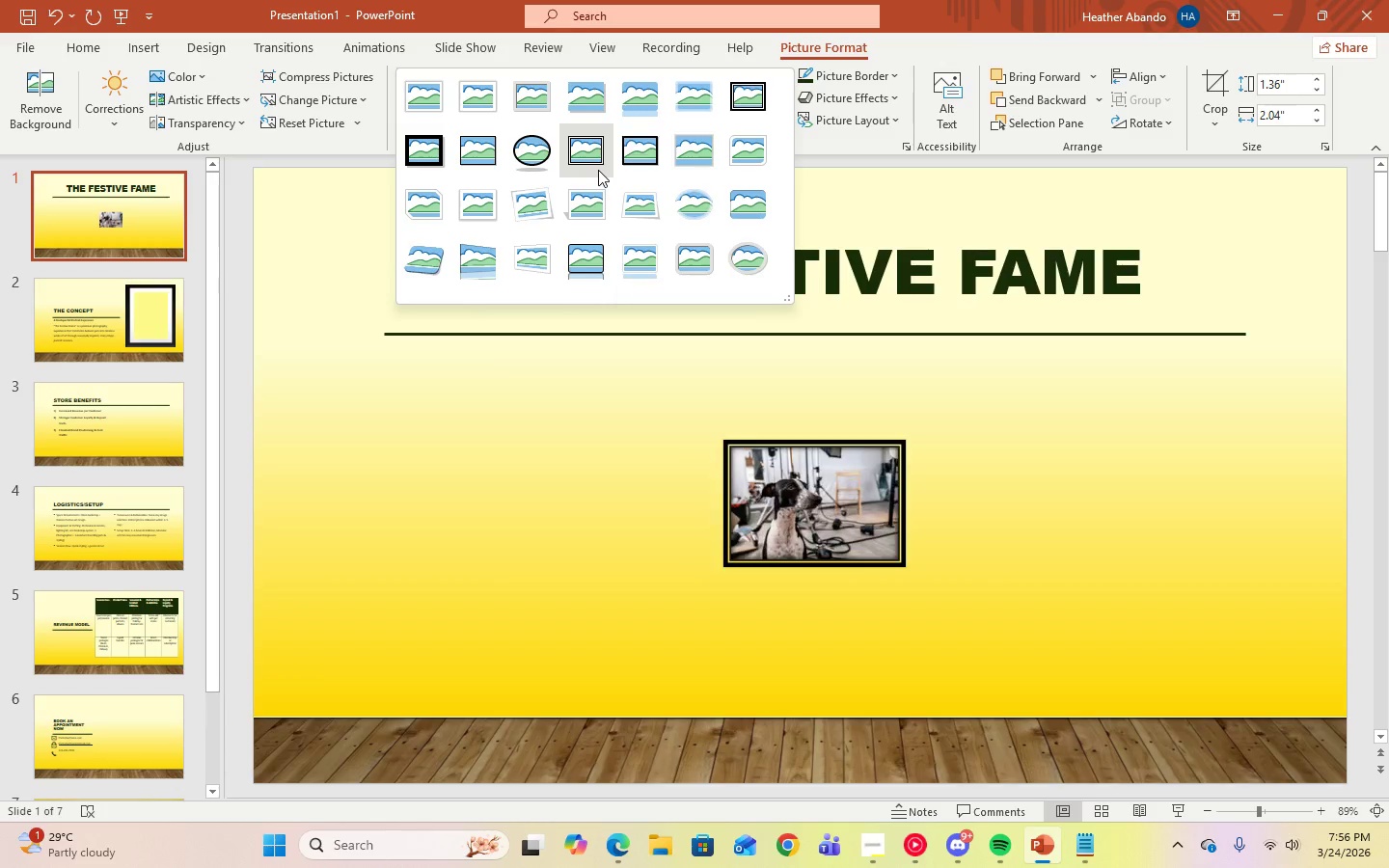 
mouse_move([552, 154])
 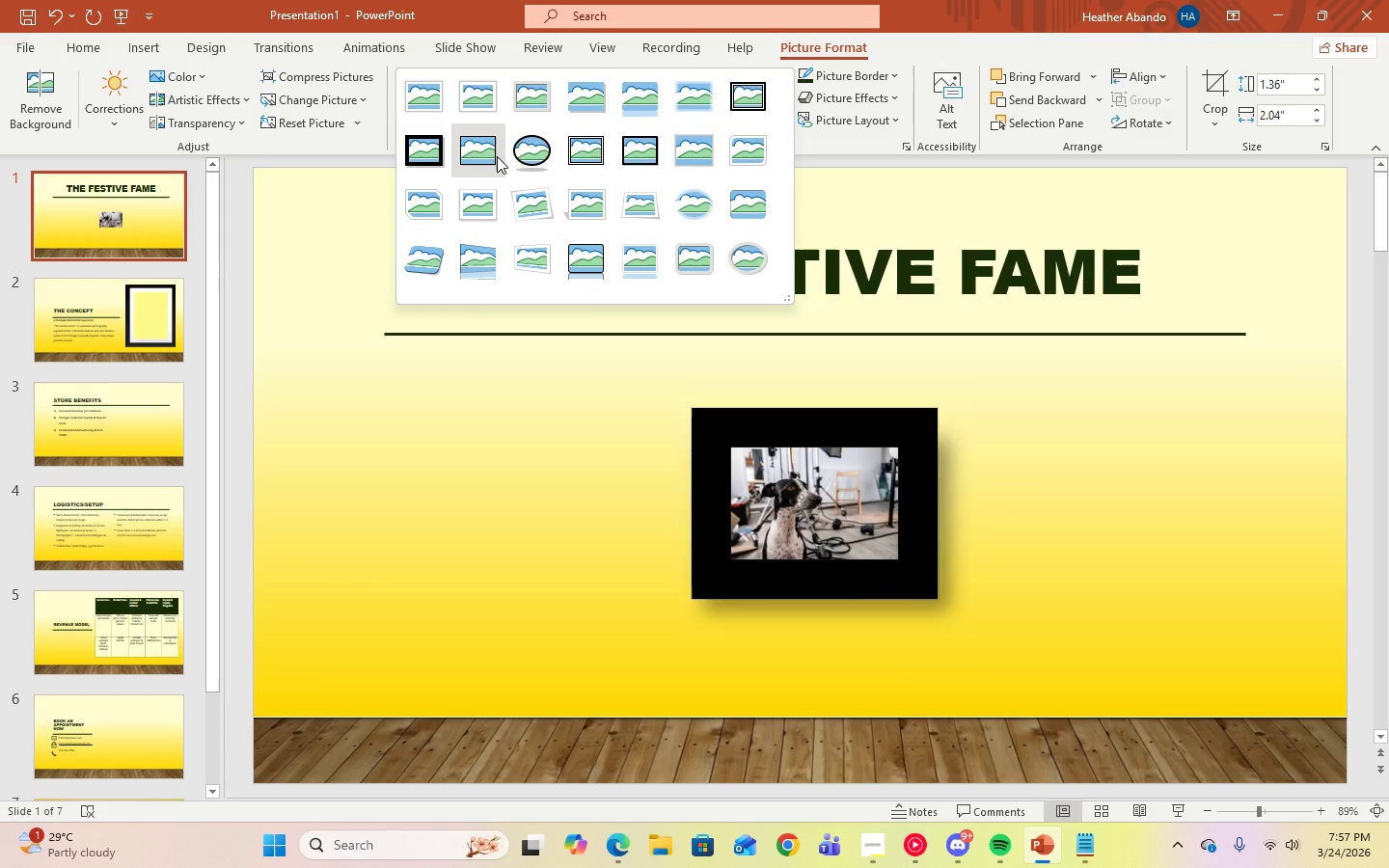 
wait(6.65)
 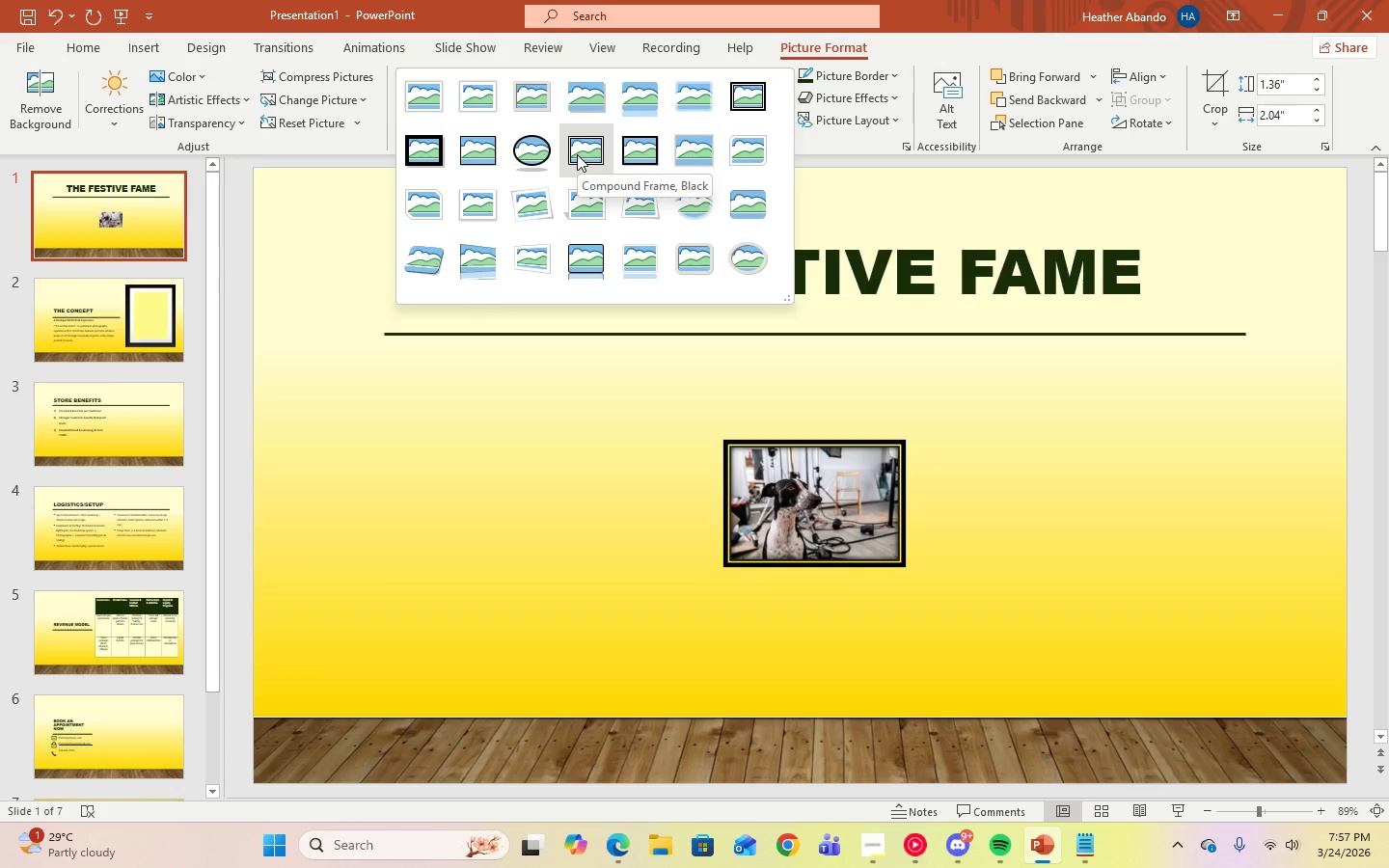 
left_click([497, 156])
 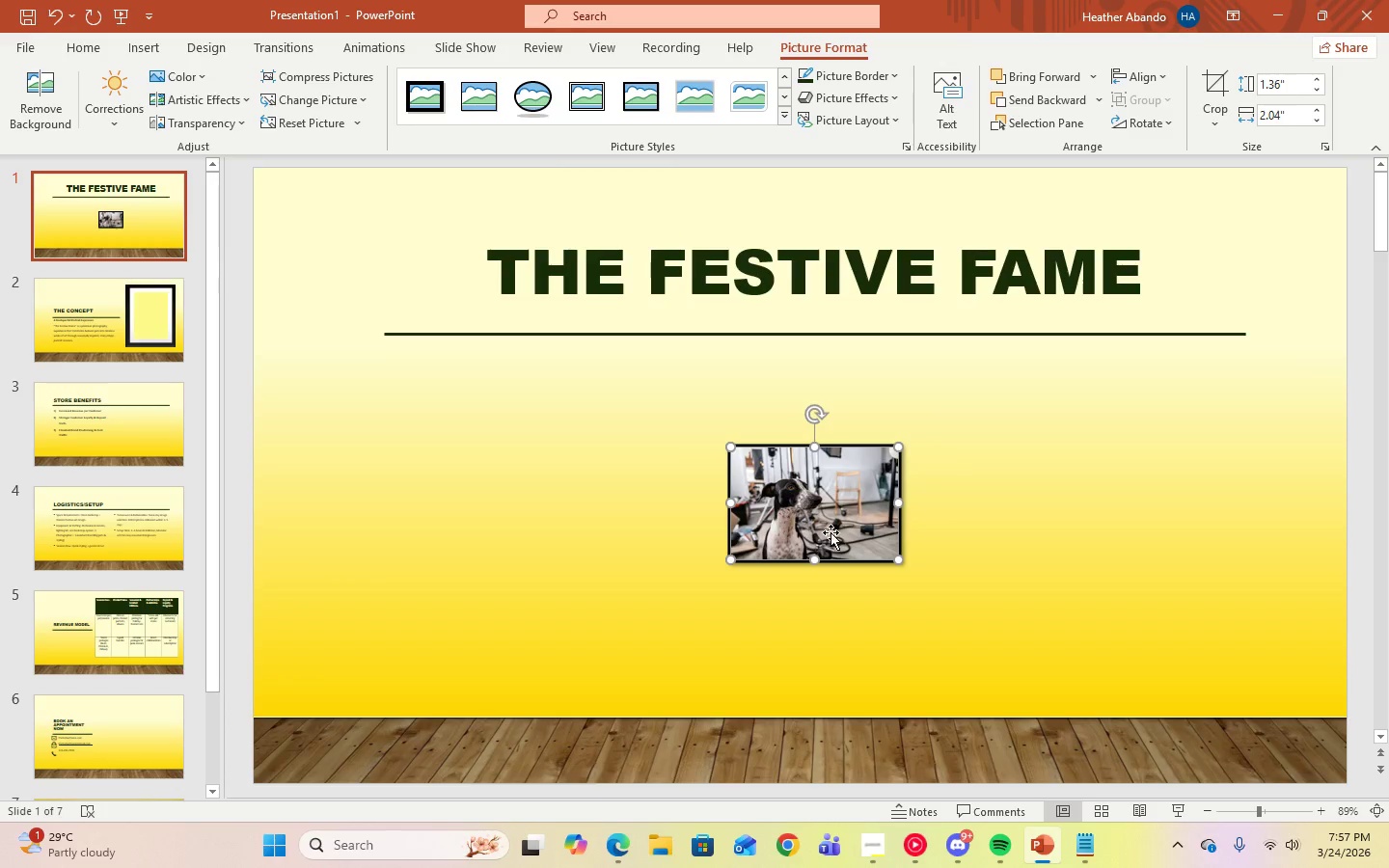 
left_click_drag(start_coordinate=[901, 559], to_coordinate=[1050, 635])
 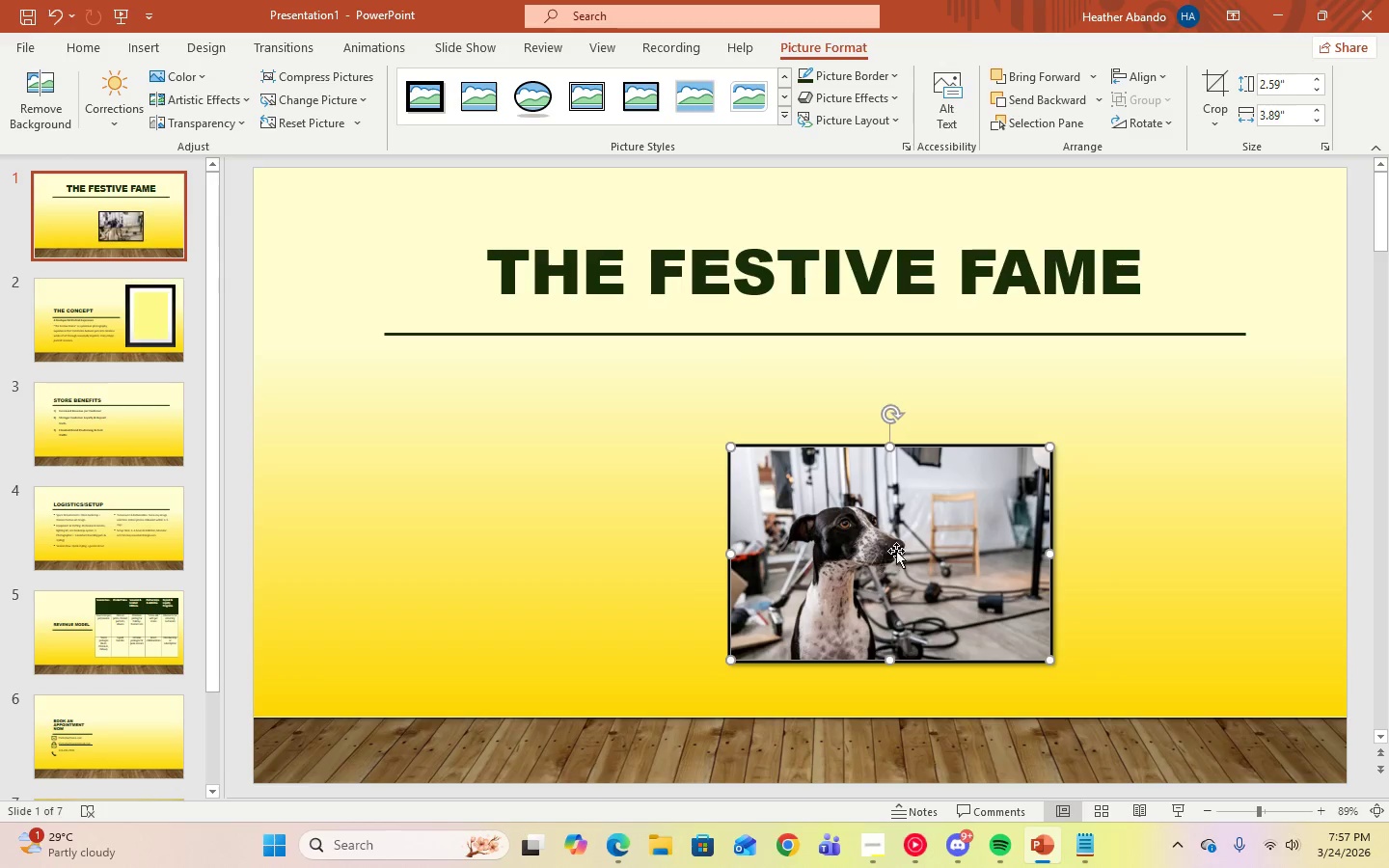 
left_click_drag(start_coordinate=[901, 549], to_coordinate=[807, 495])
 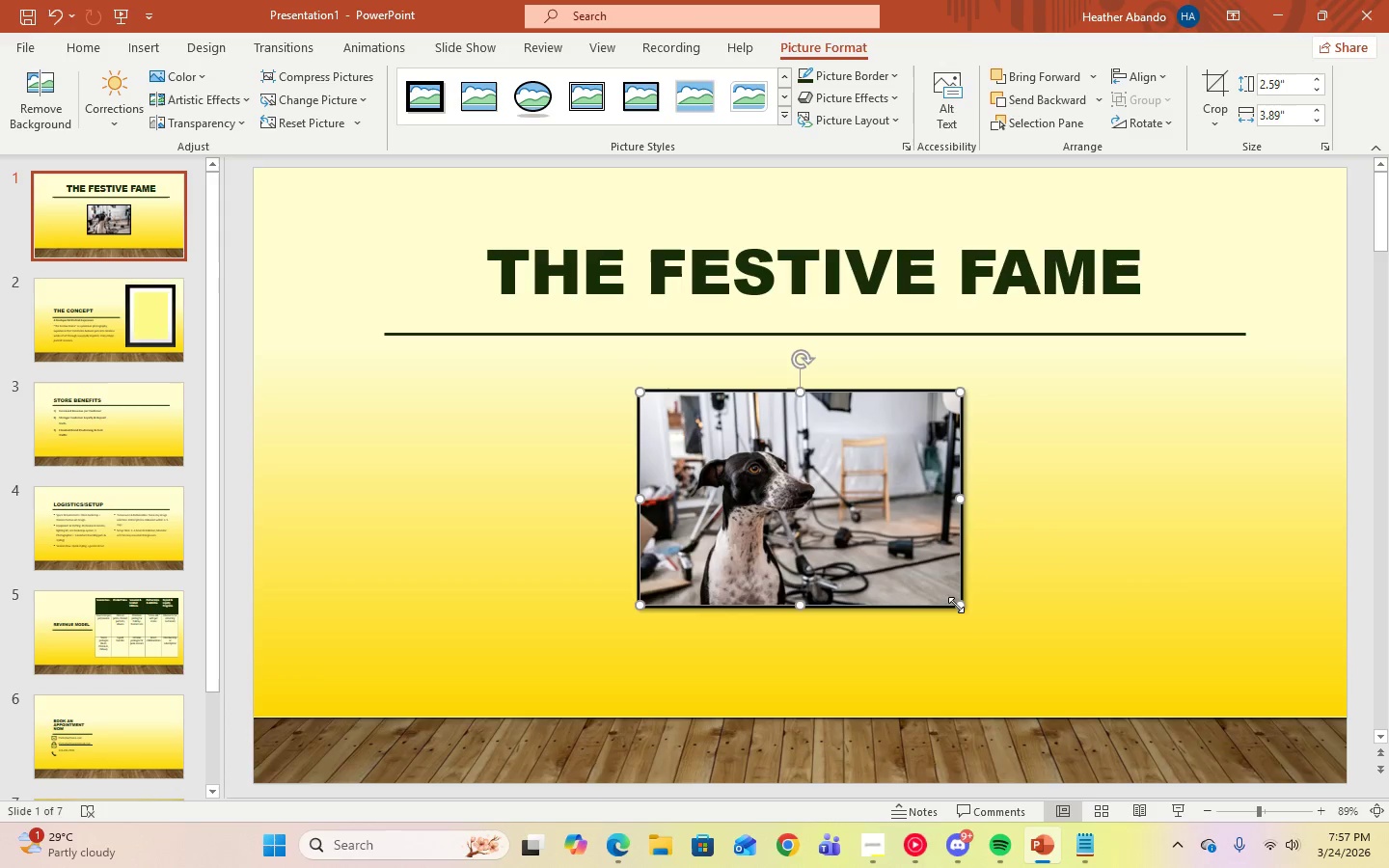 
left_click_drag(start_coordinate=[957, 605], to_coordinate=[1063, 561])
 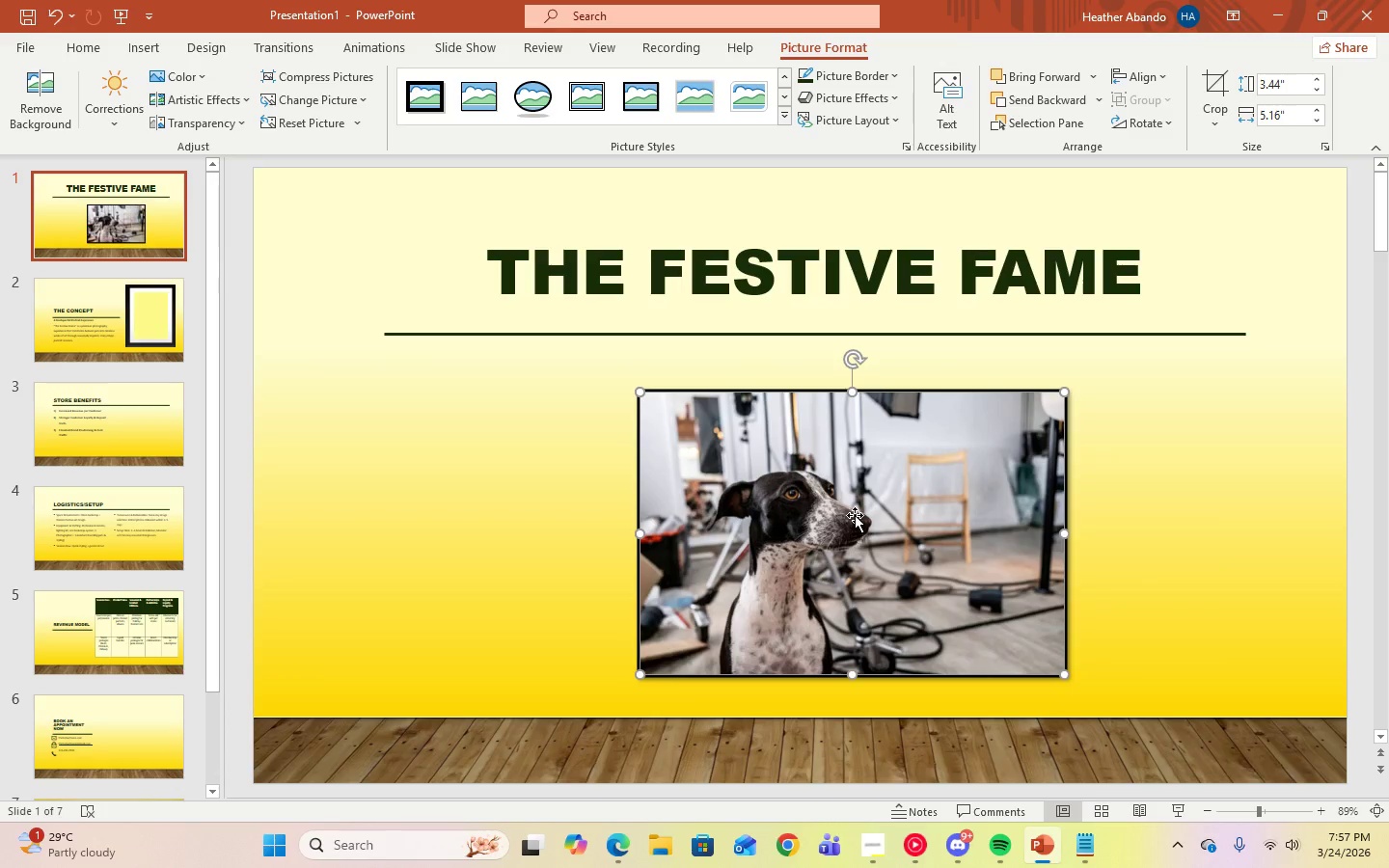 
left_click_drag(start_coordinate=[855, 515], to_coordinate=[802, 492])
 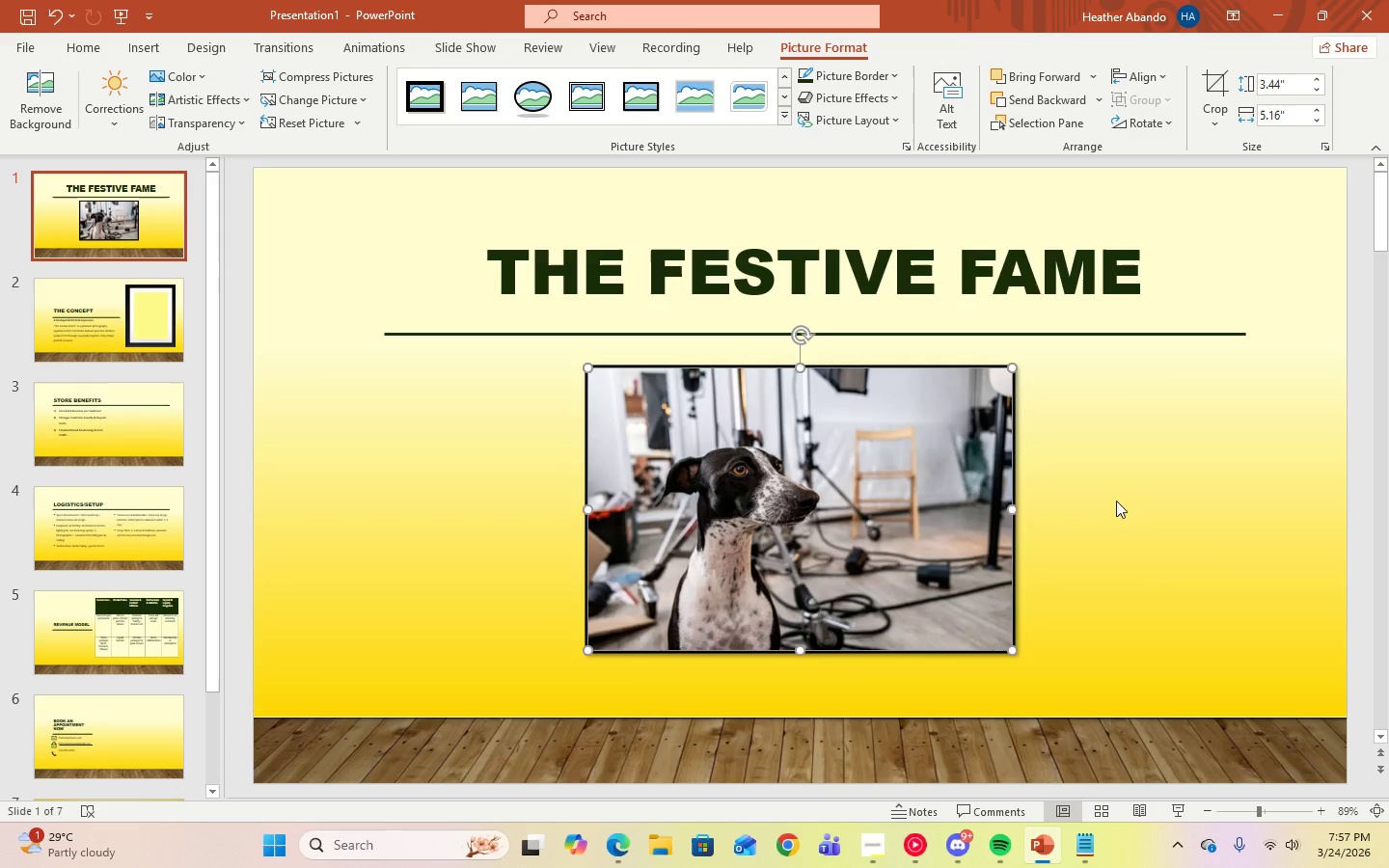 
left_click([1125, 499])
 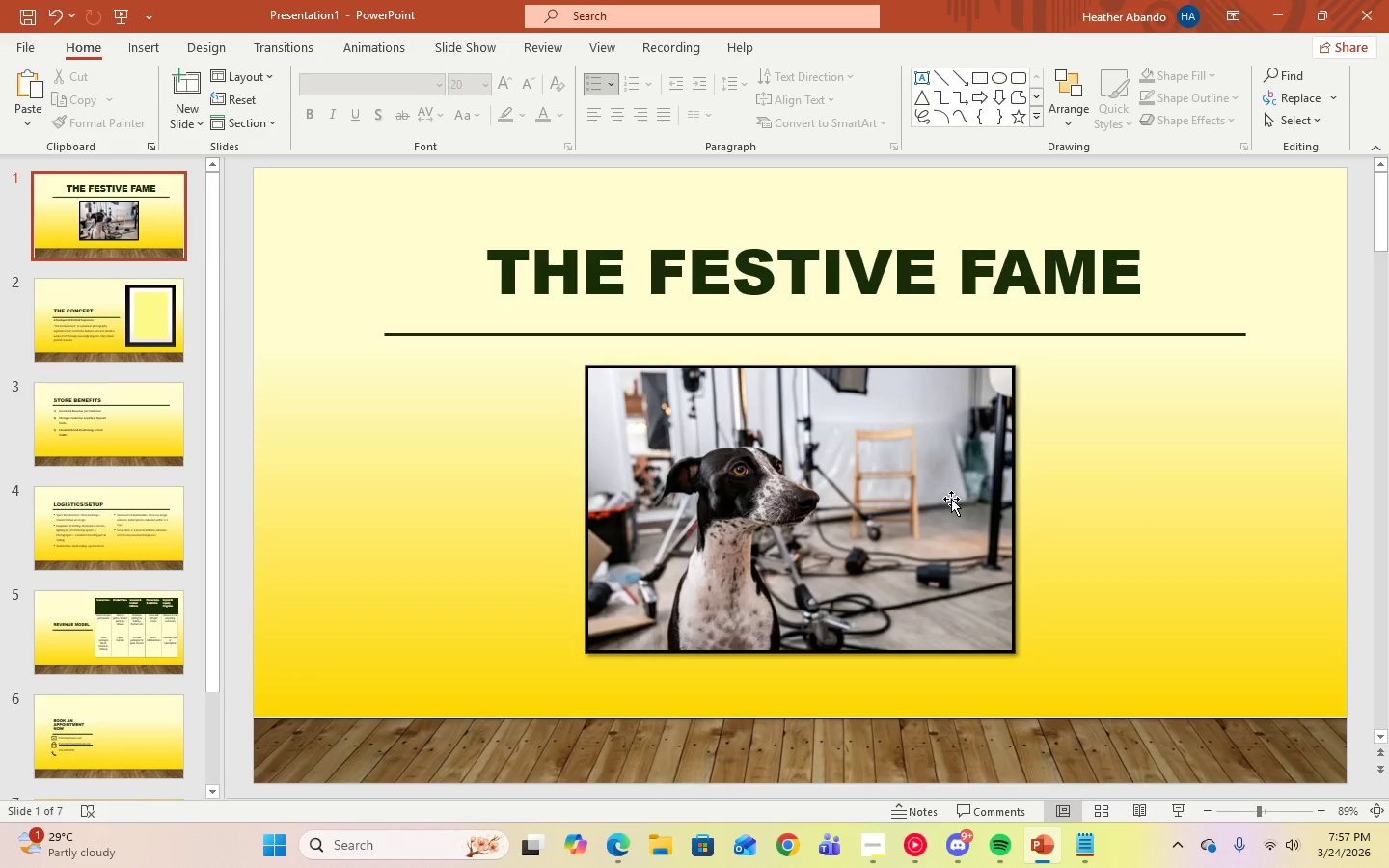 
left_click([892, 499])
 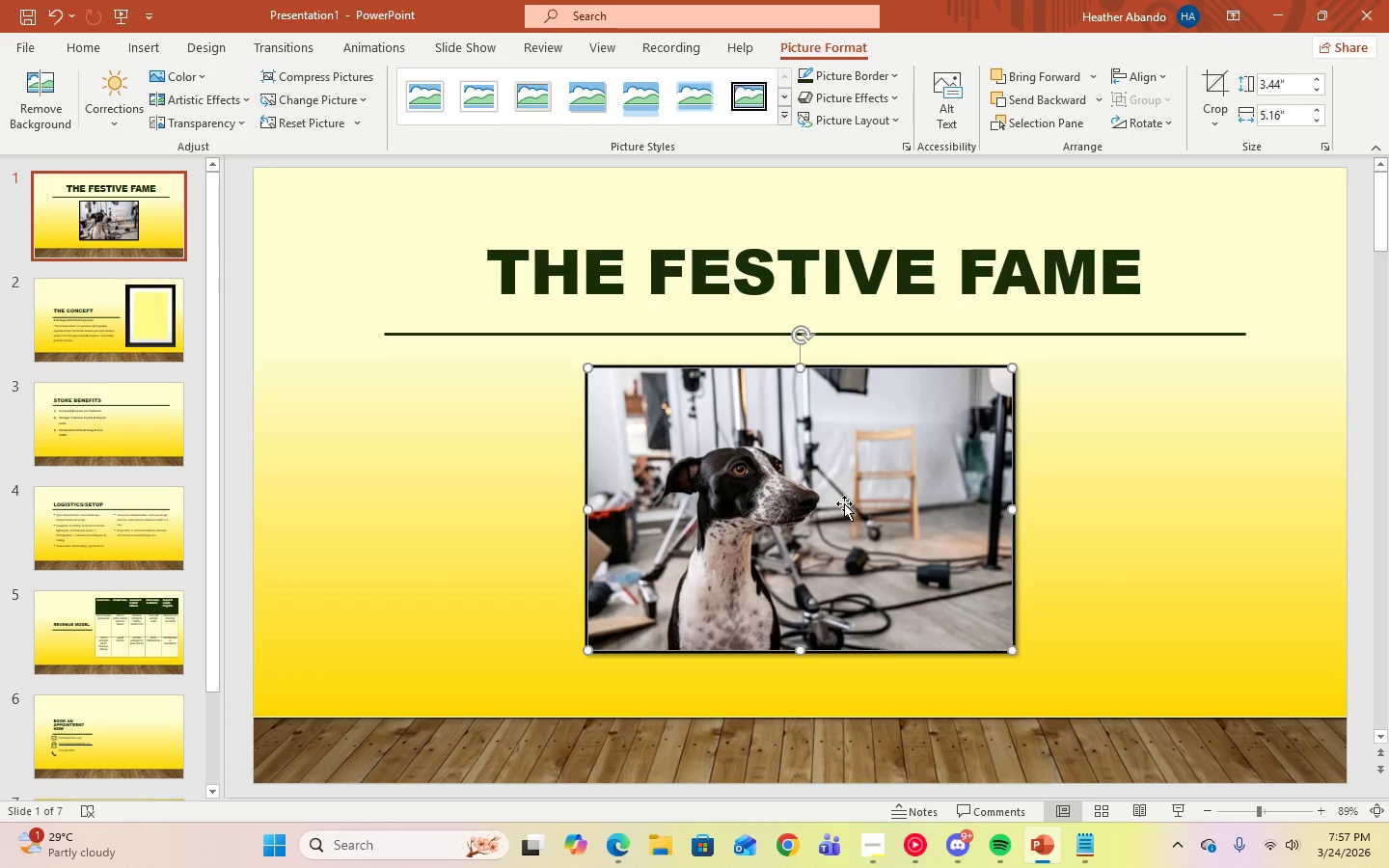 
left_click_drag(start_coordinate=[844, 503], to_coordinate=[640, 501])
 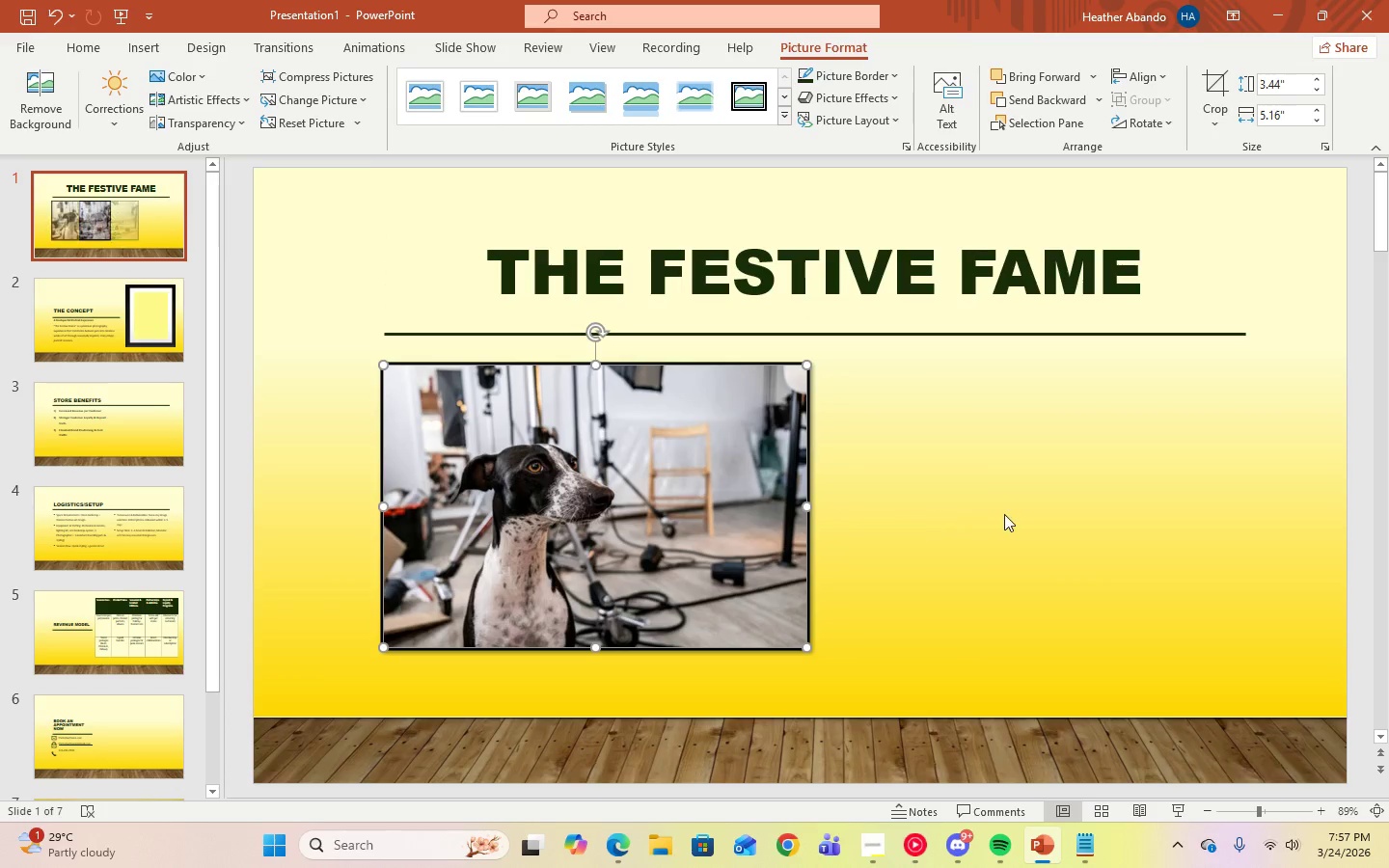 
left_click([1004, 514])
 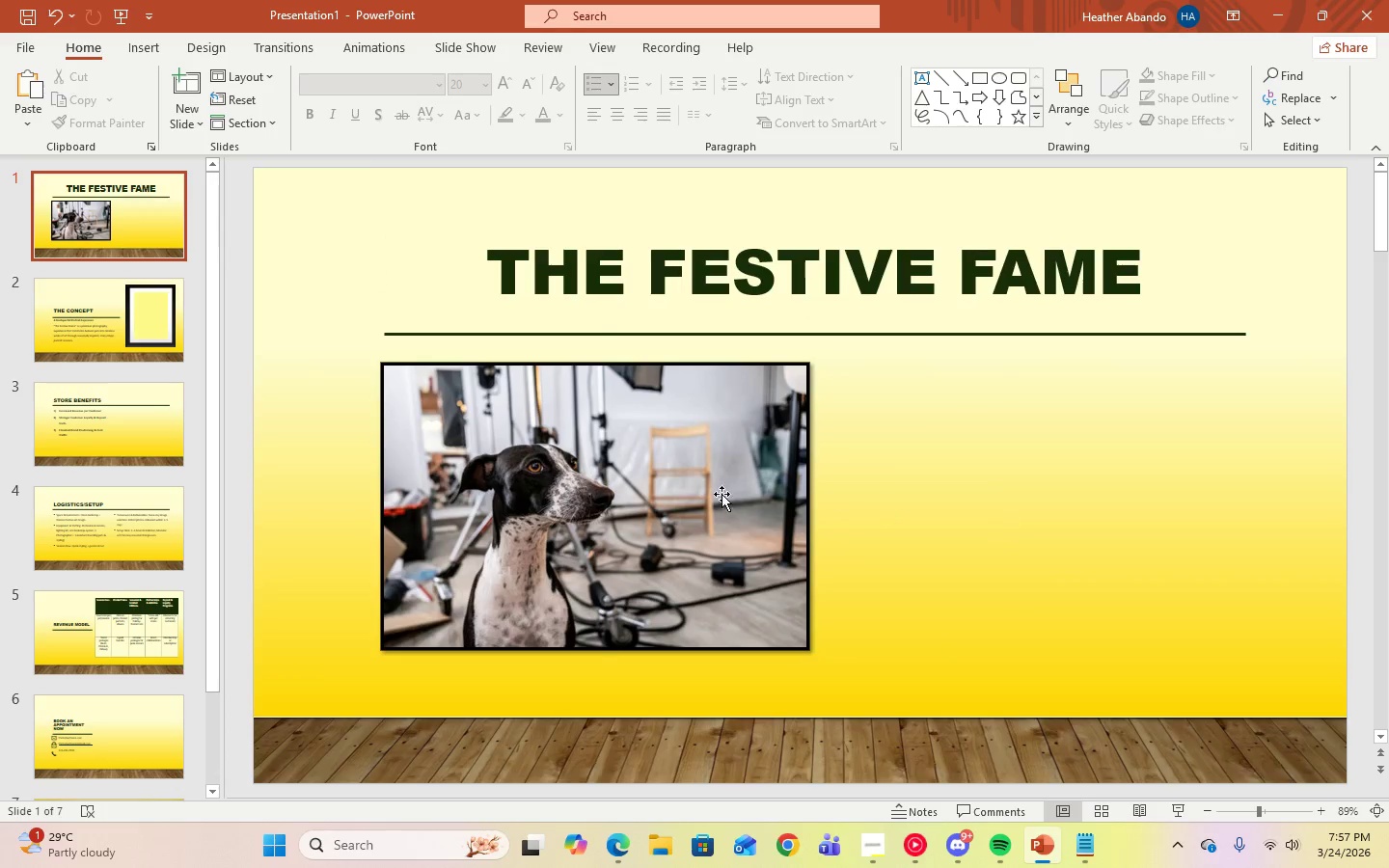 
left_click([688, 490])
 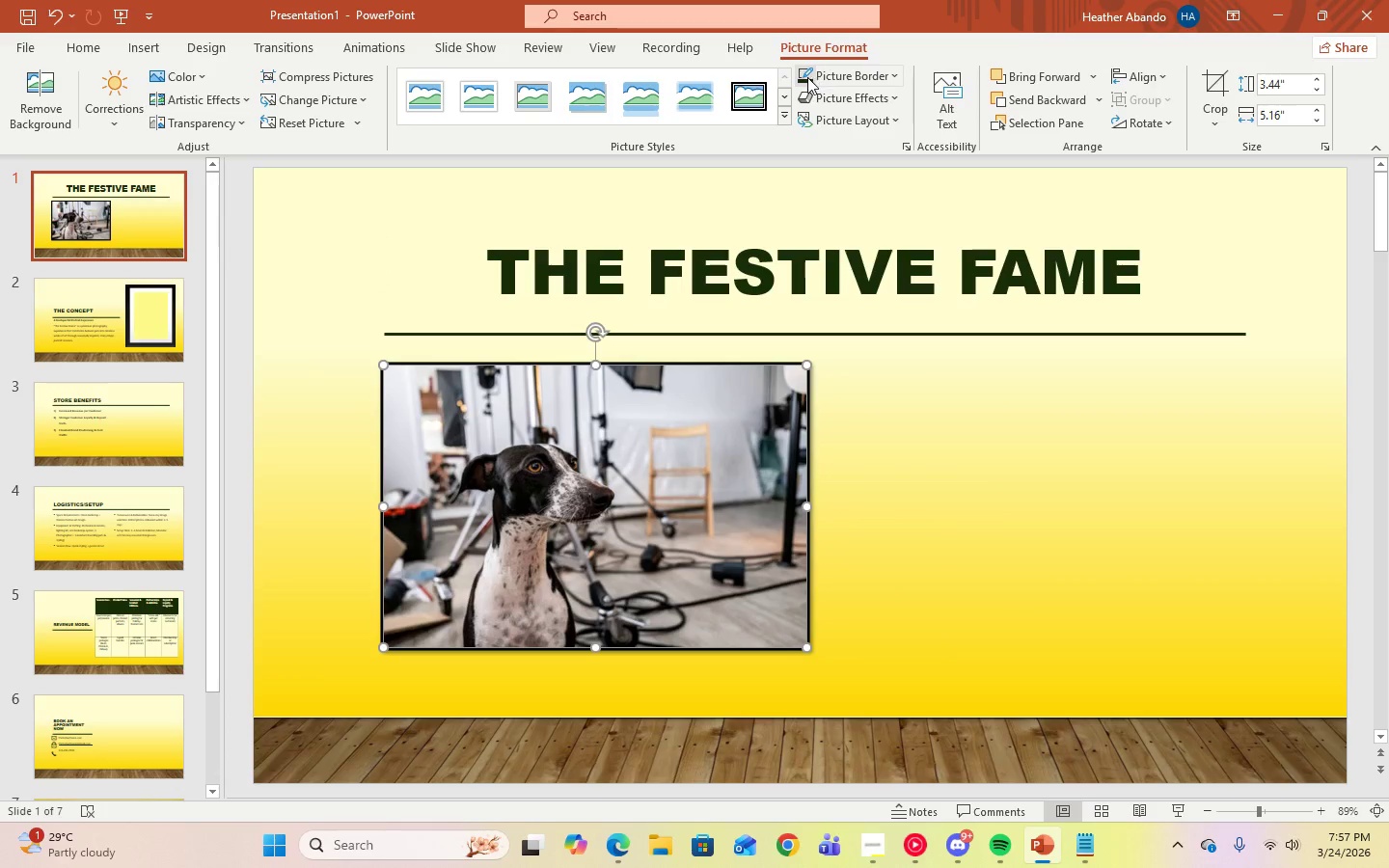 
left_click([892, 86])
 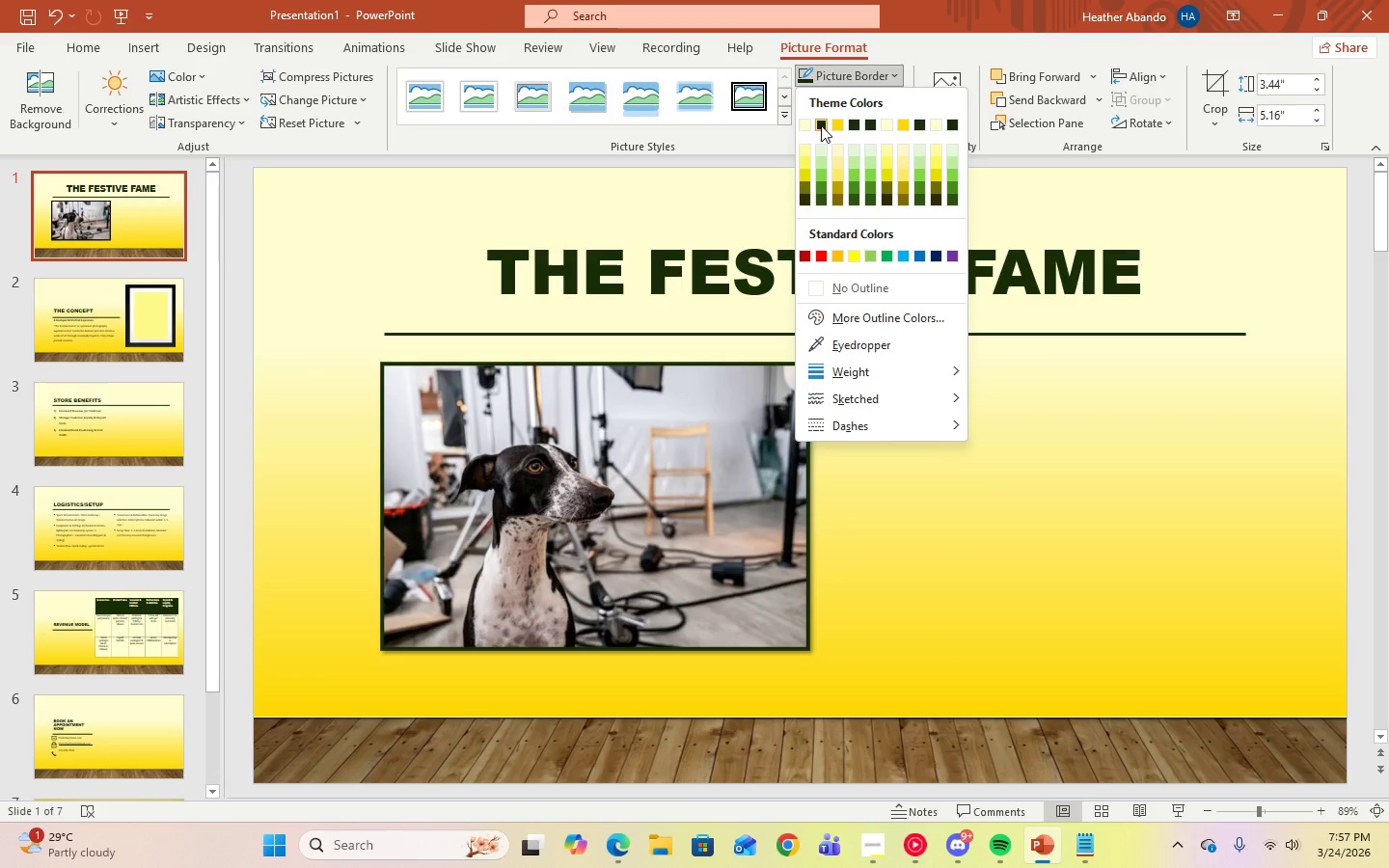 
left_click([821, 125])
 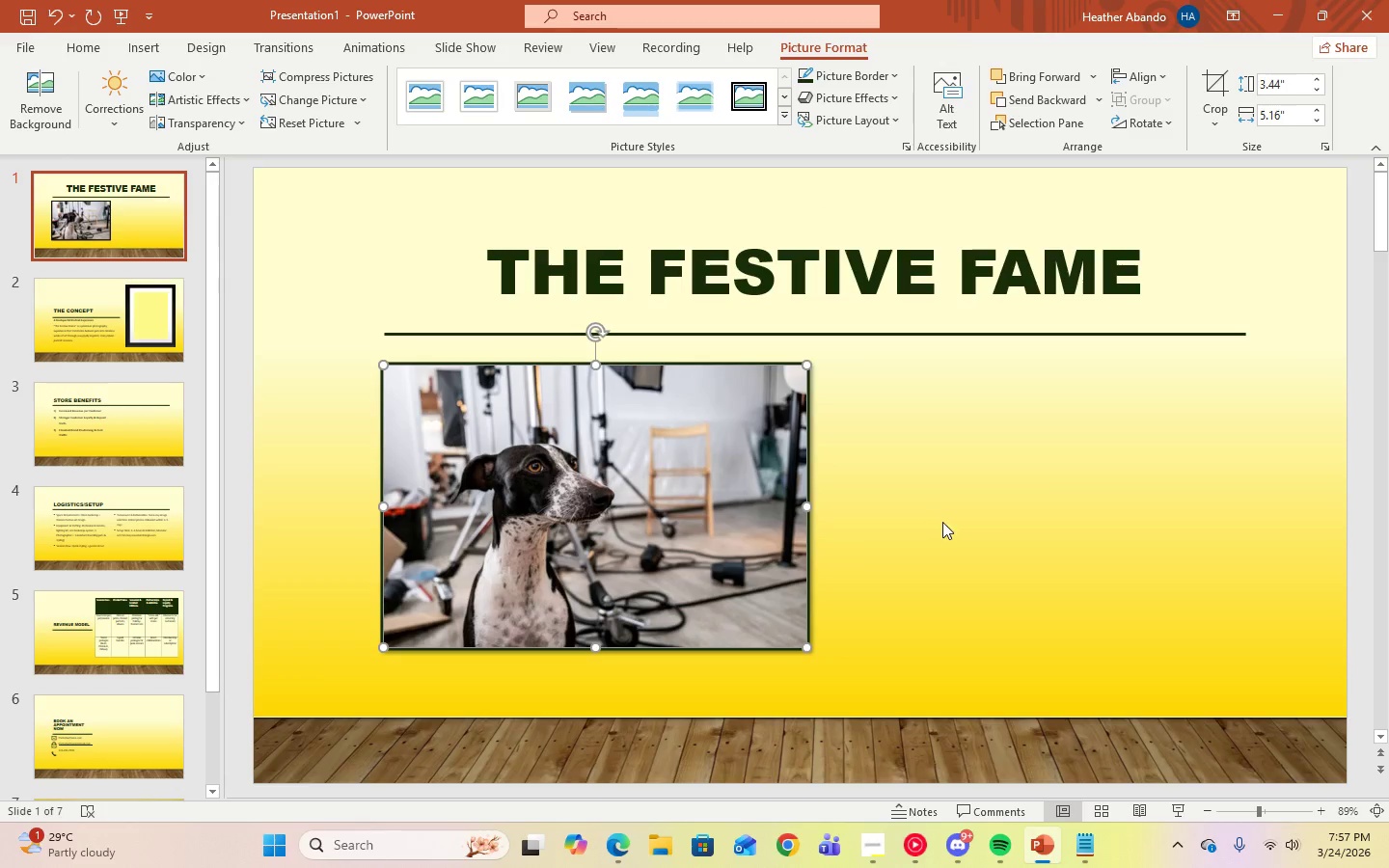 
left_click([943, 522])
 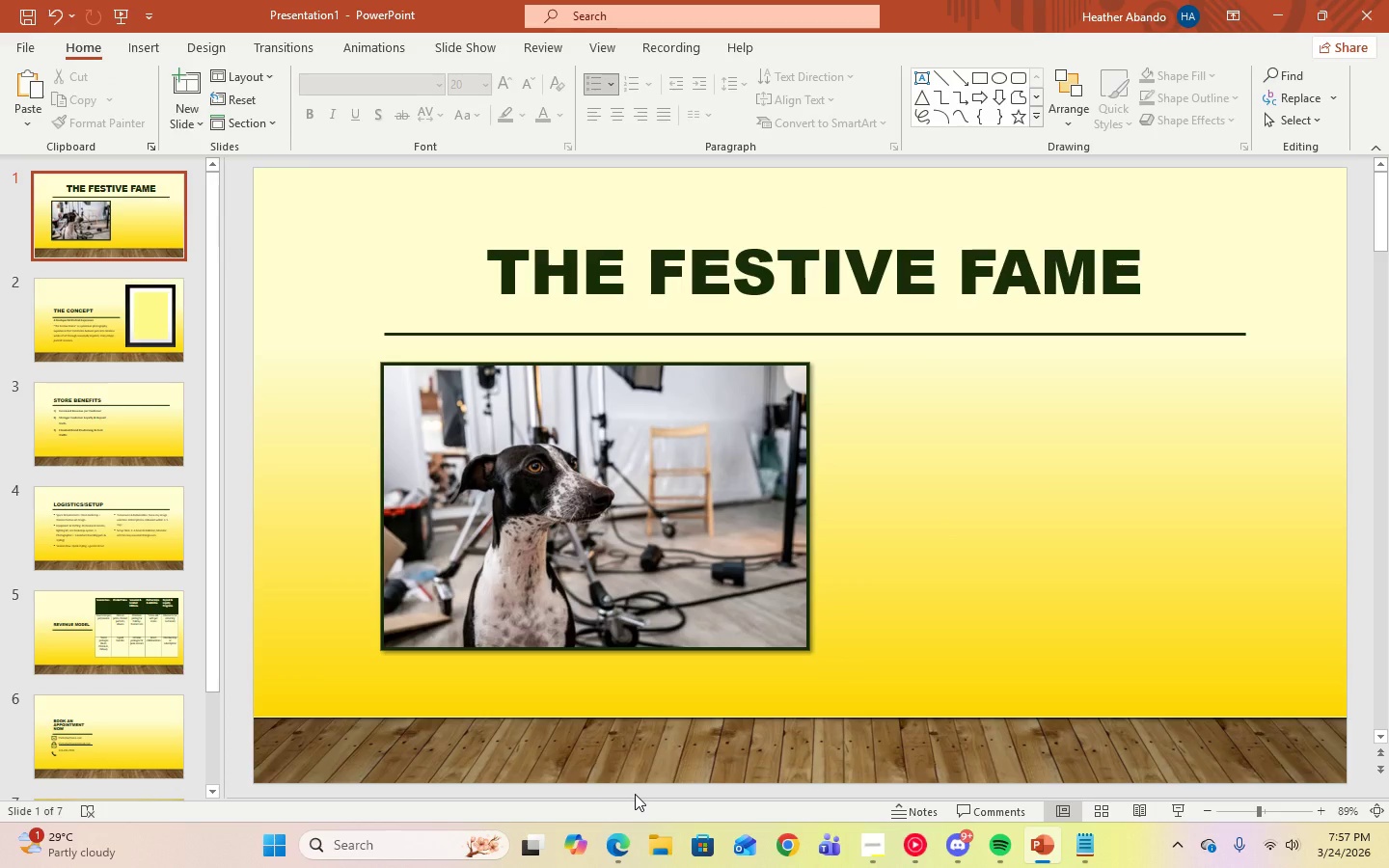 
left_click([611, 847])
 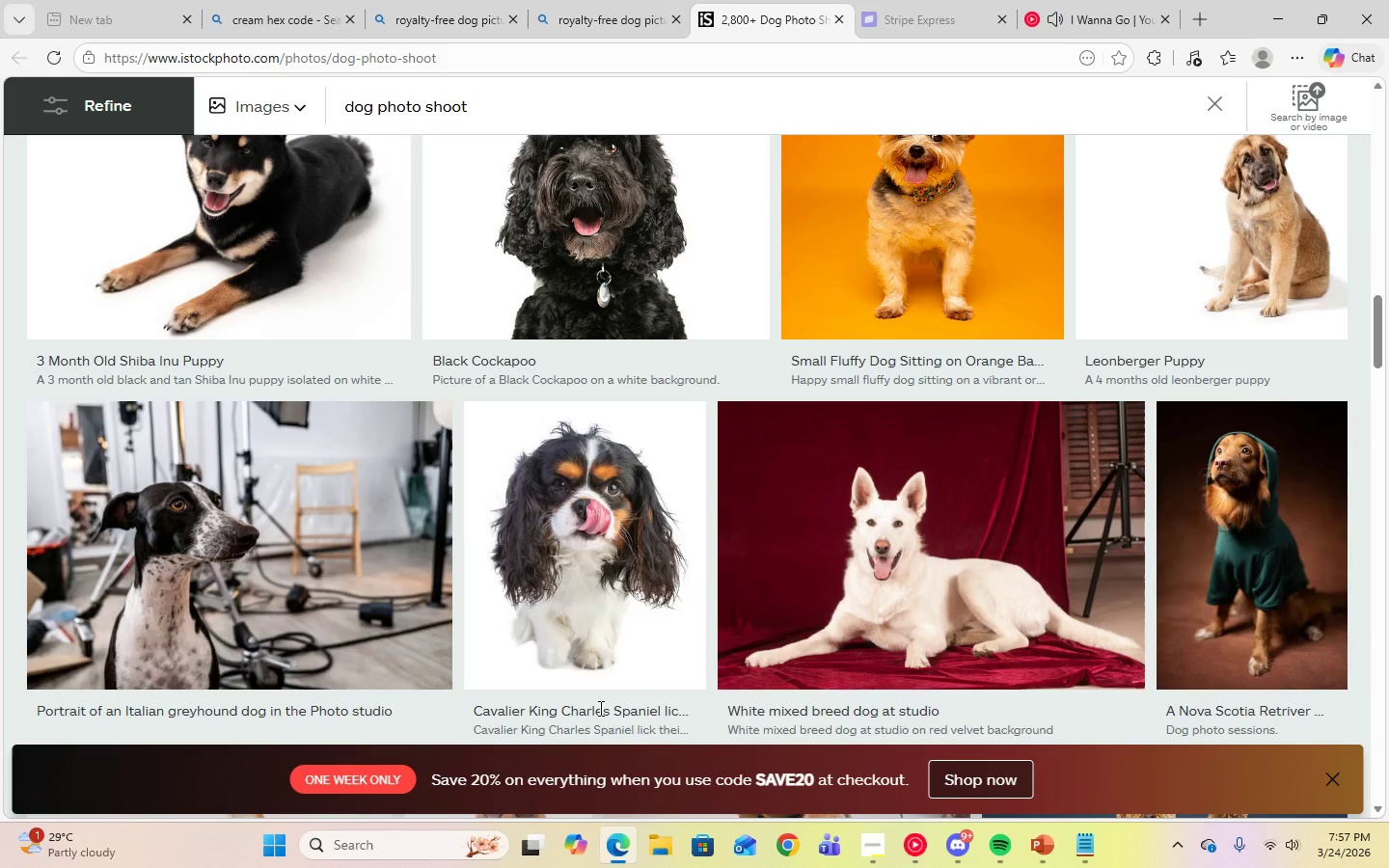 
scroll: coordinate [735, 589], scroll_direction: down, amount: 17.0
 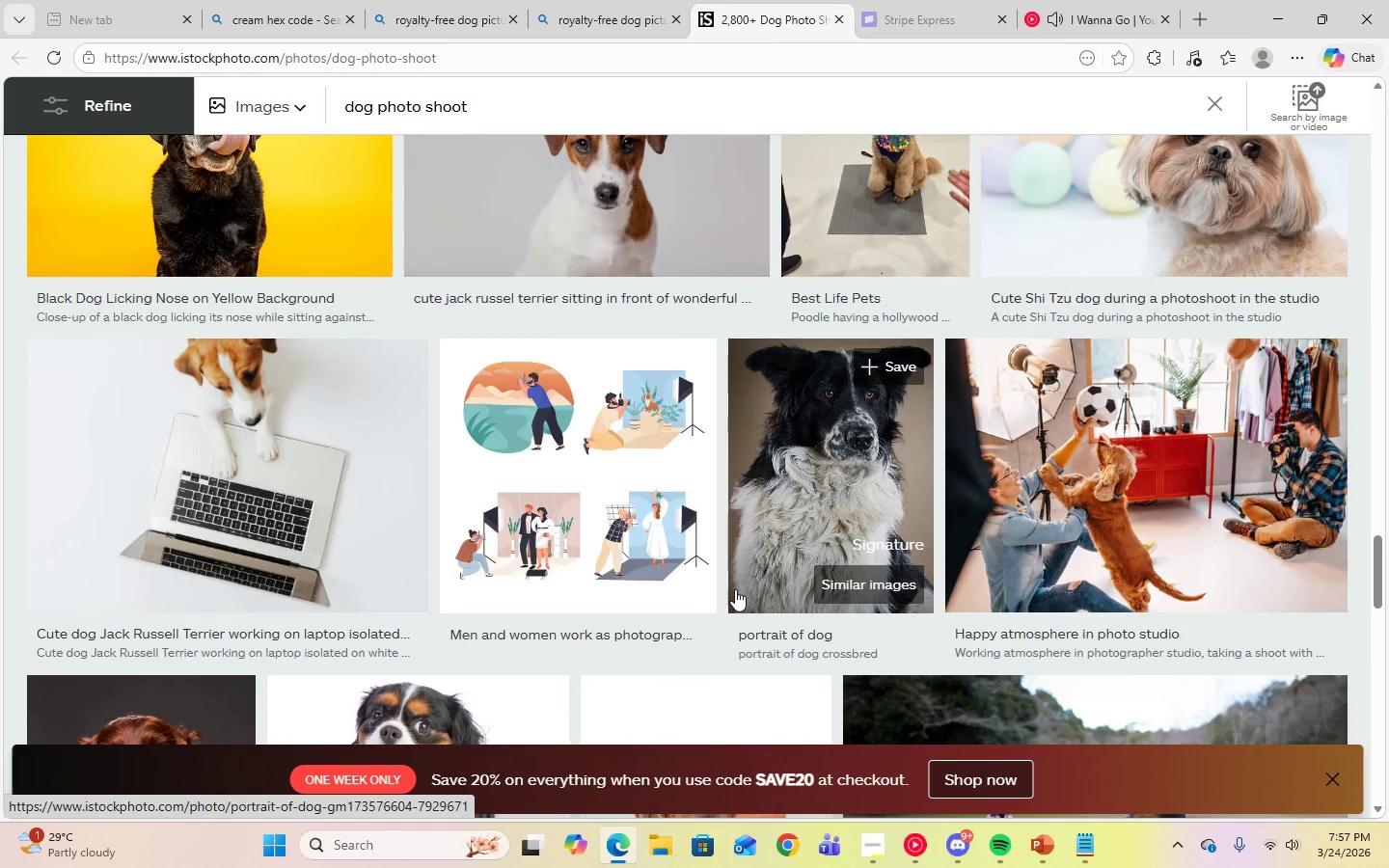 
scroll: coordinate [735, 589], scroll_direction: down, amount: 3.0
 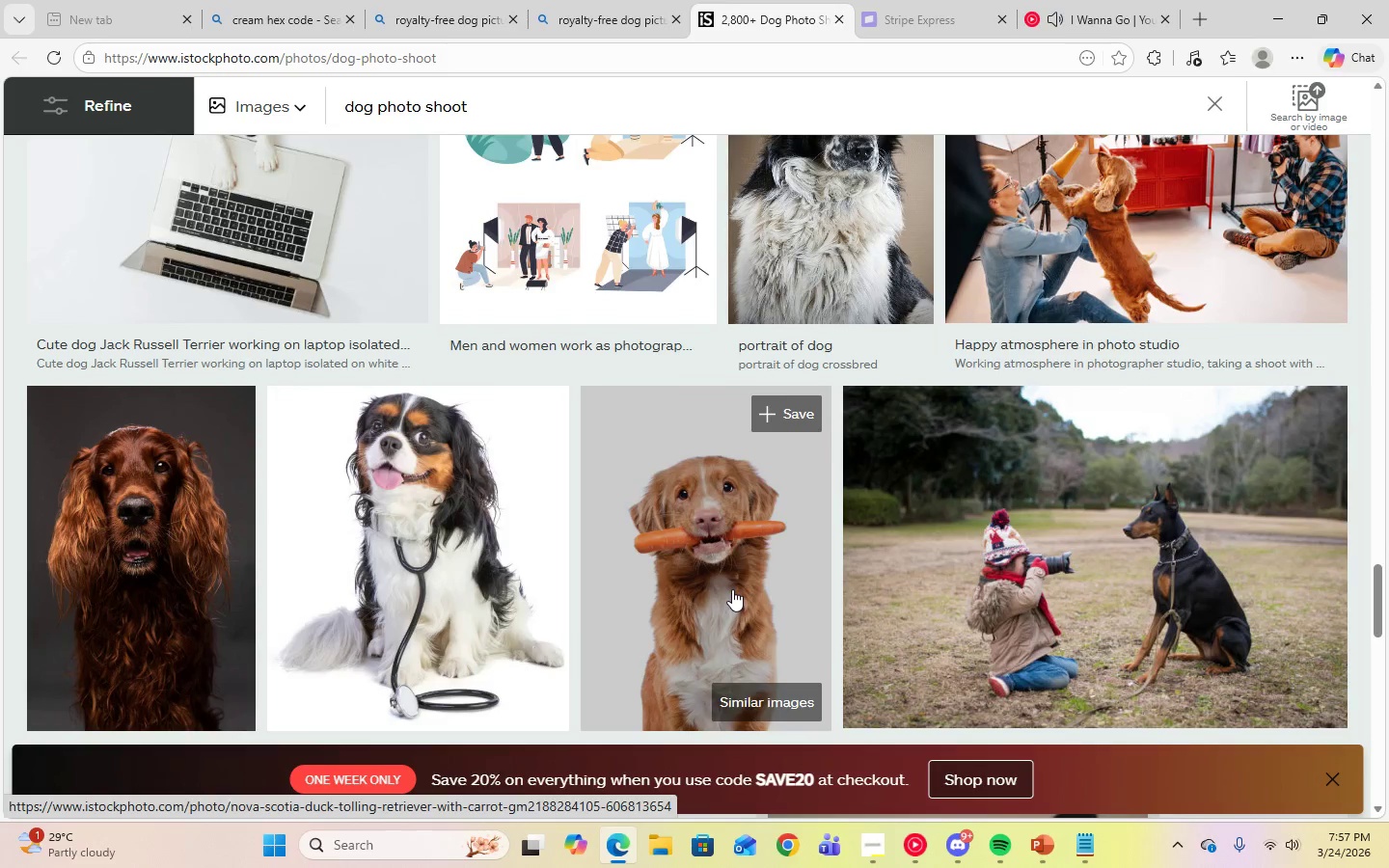 
scroll: coordinate [732, 589], scroll_direction: up, amount: 1.0
 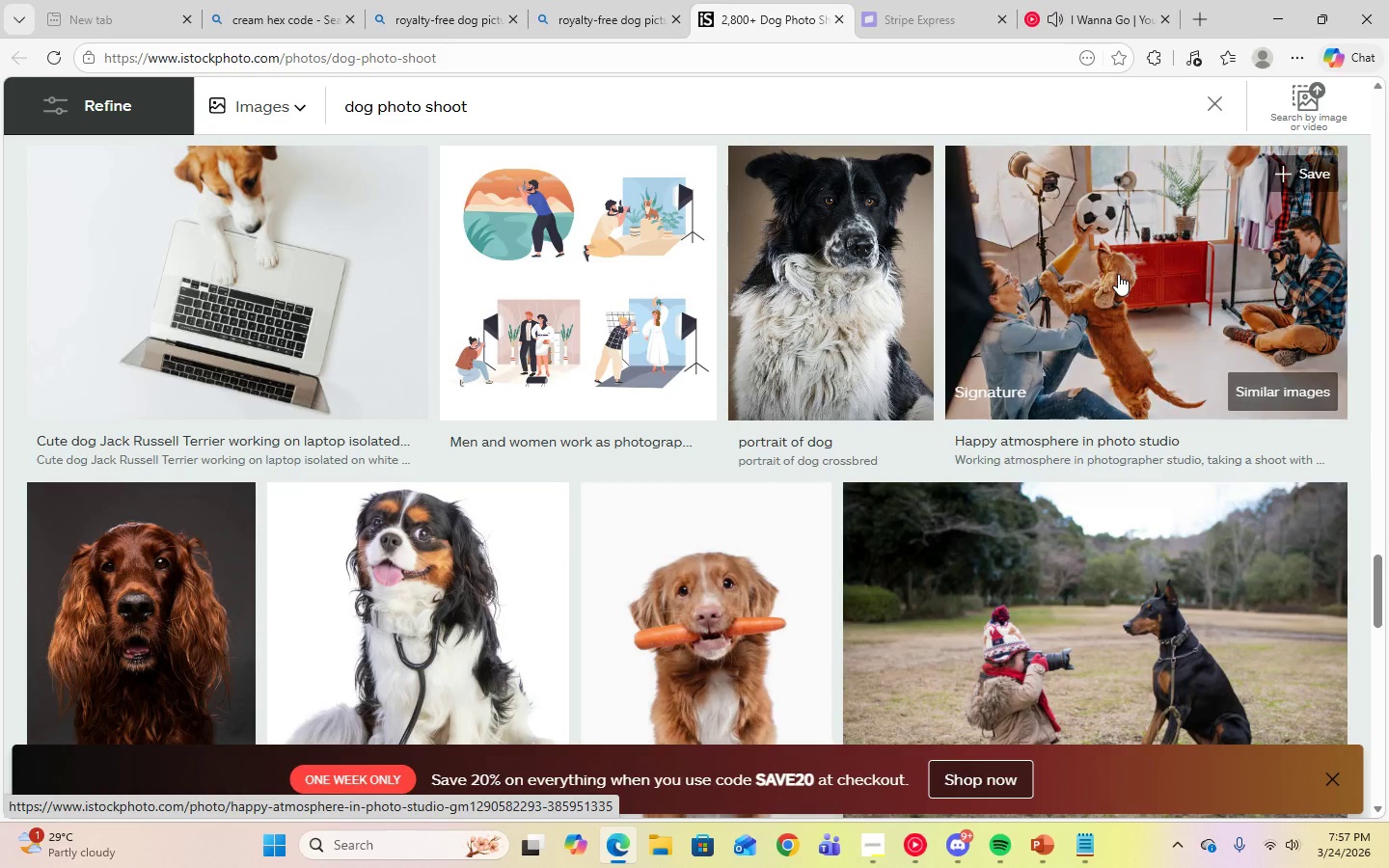 
right_click([1118, 274])
 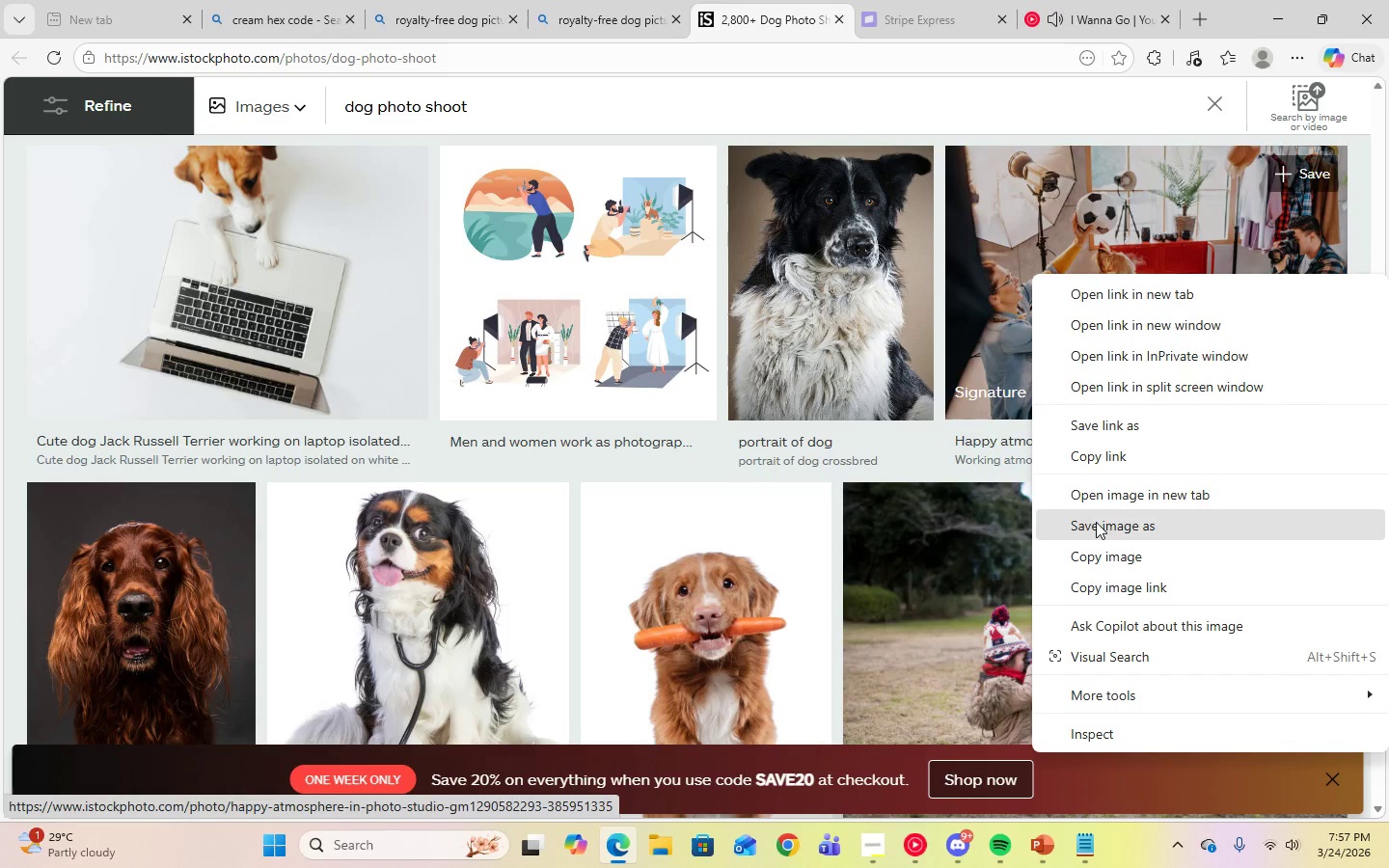 
left_click([1096, 528])
 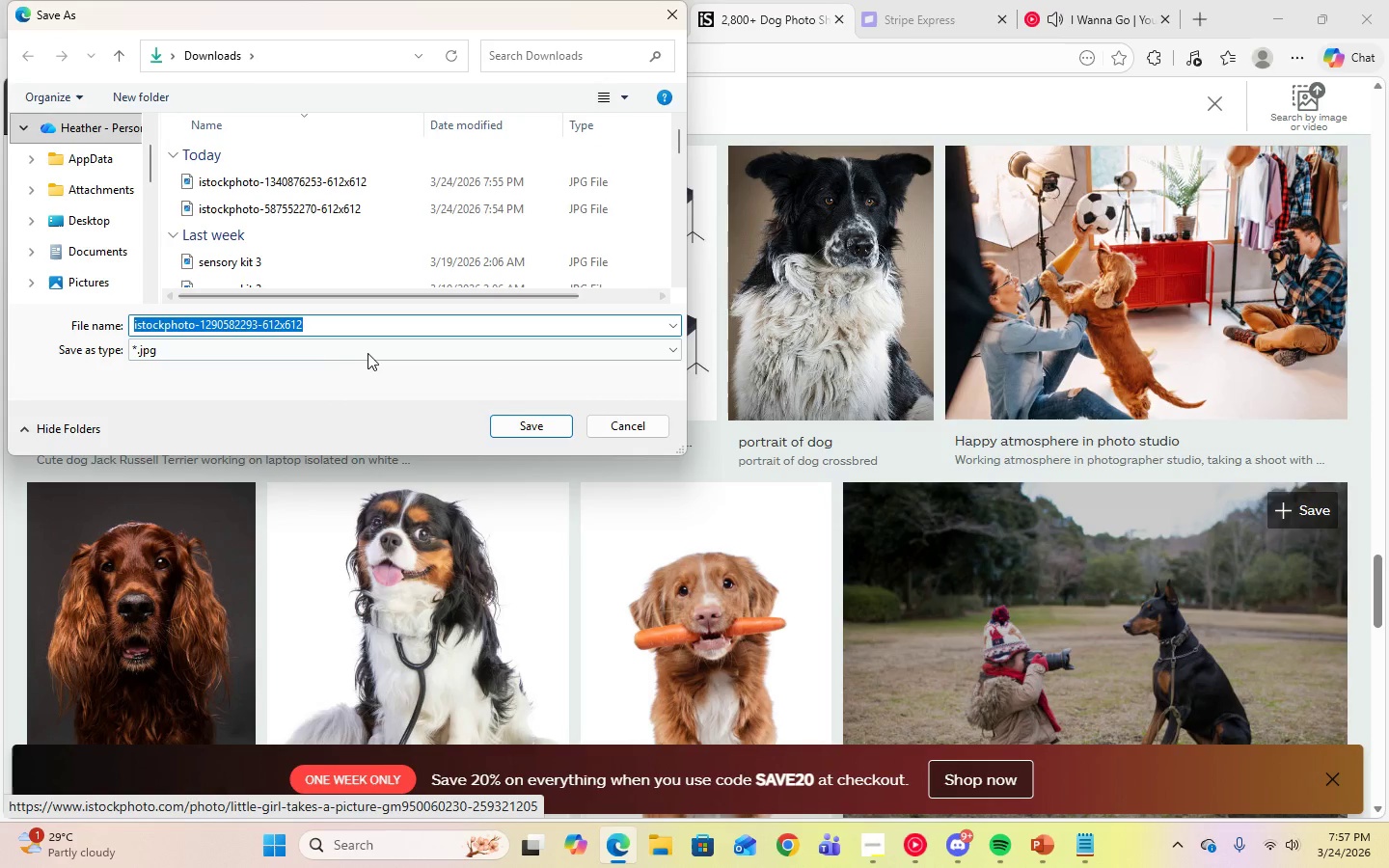 
right_click([280, 326])
 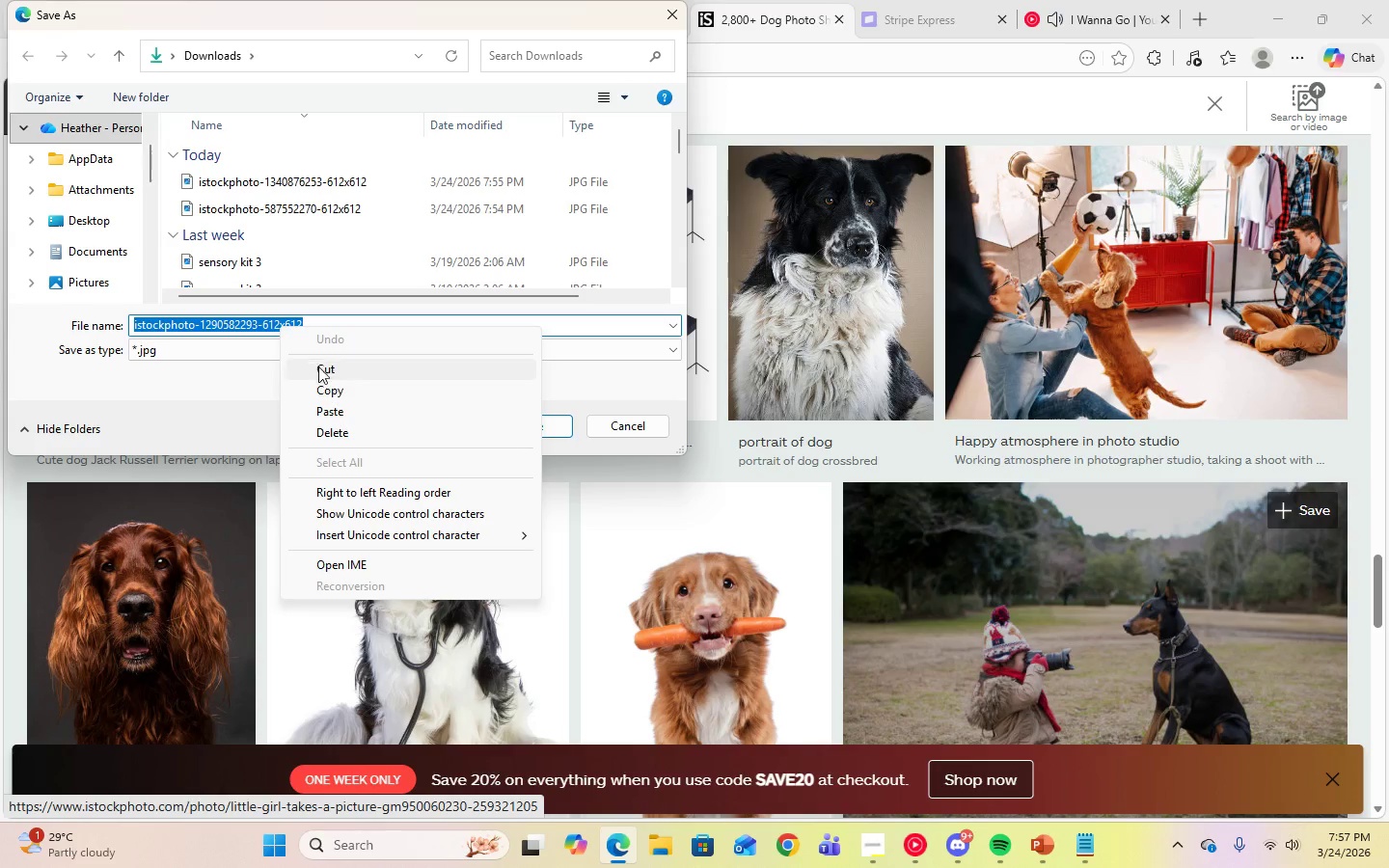 
left_click([334, 390])
 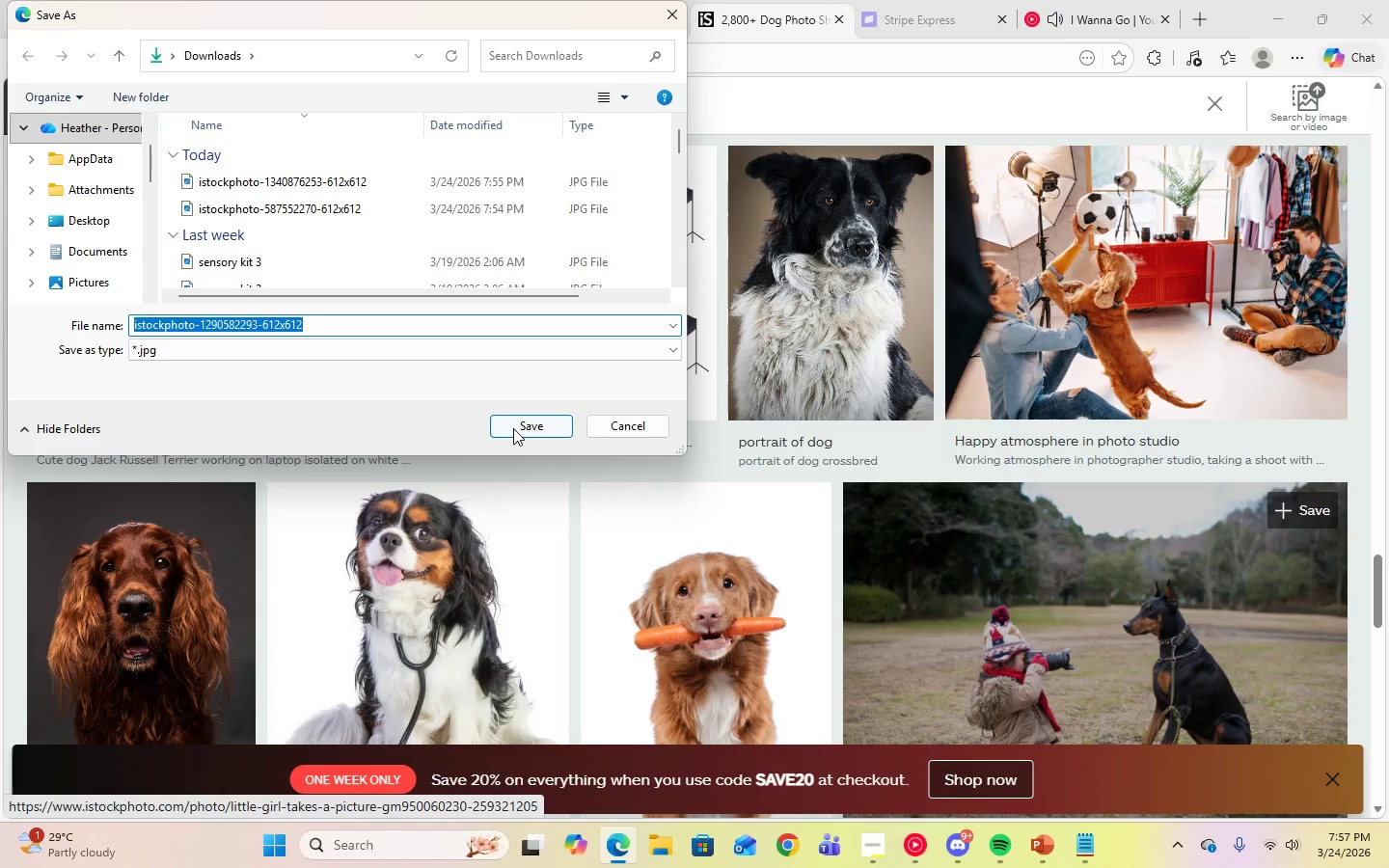 
left_click([514, 428])
 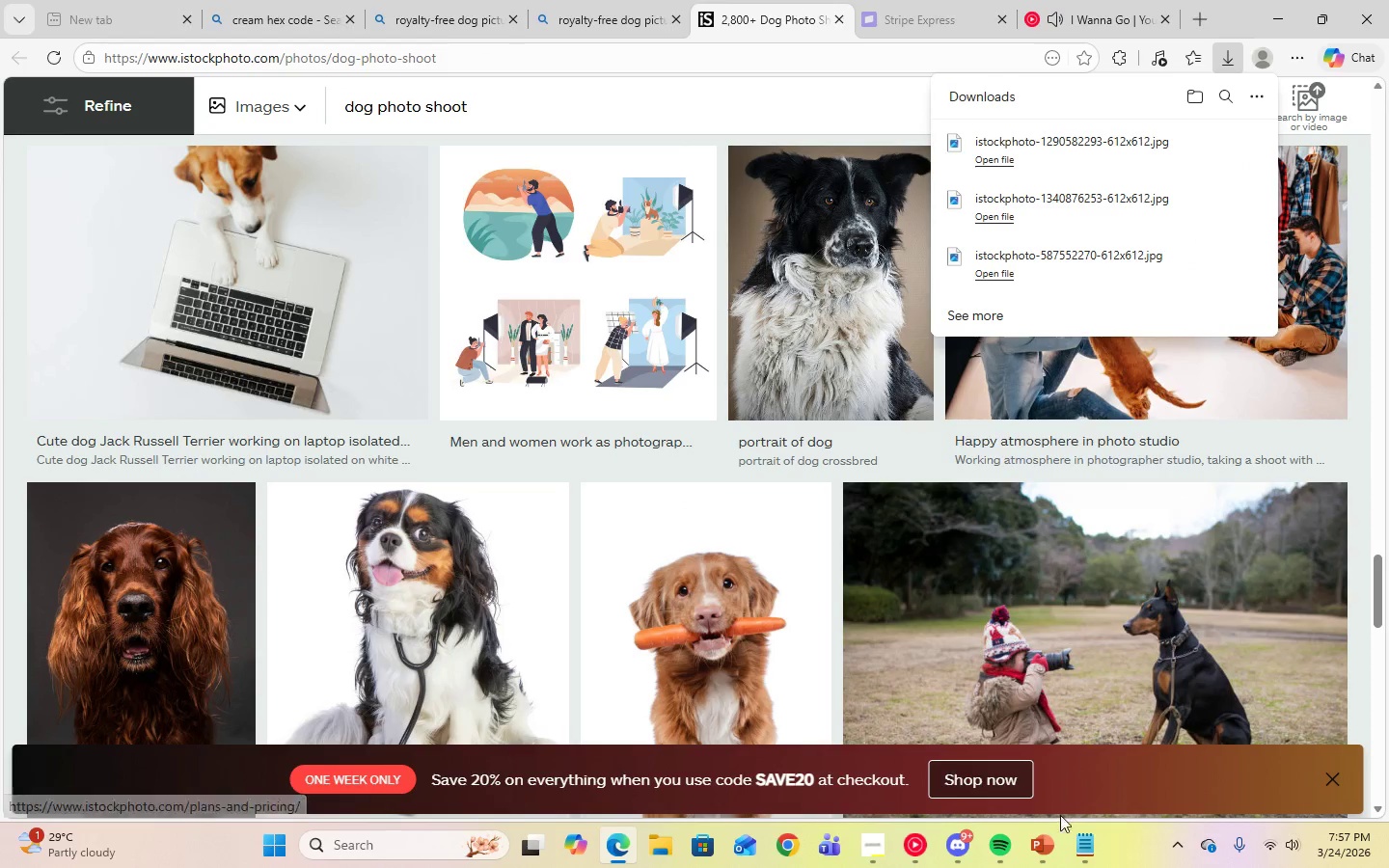 
scroll: coordinate [815, 588], scroll_direction: up, amount: 53.0
 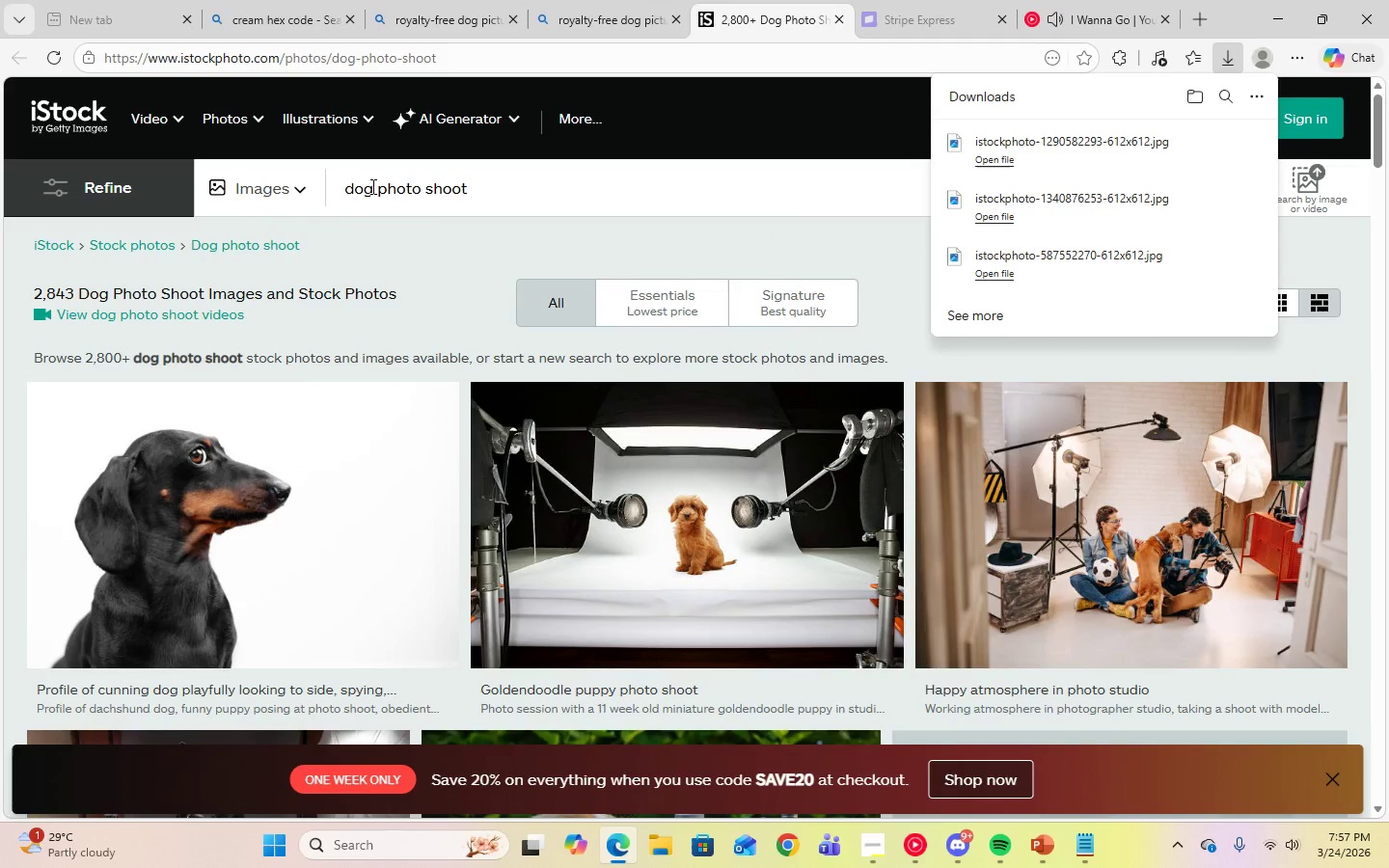 
left_click_drag(start_coordinate=[371, 186], to_coordinate=[330, 191])
 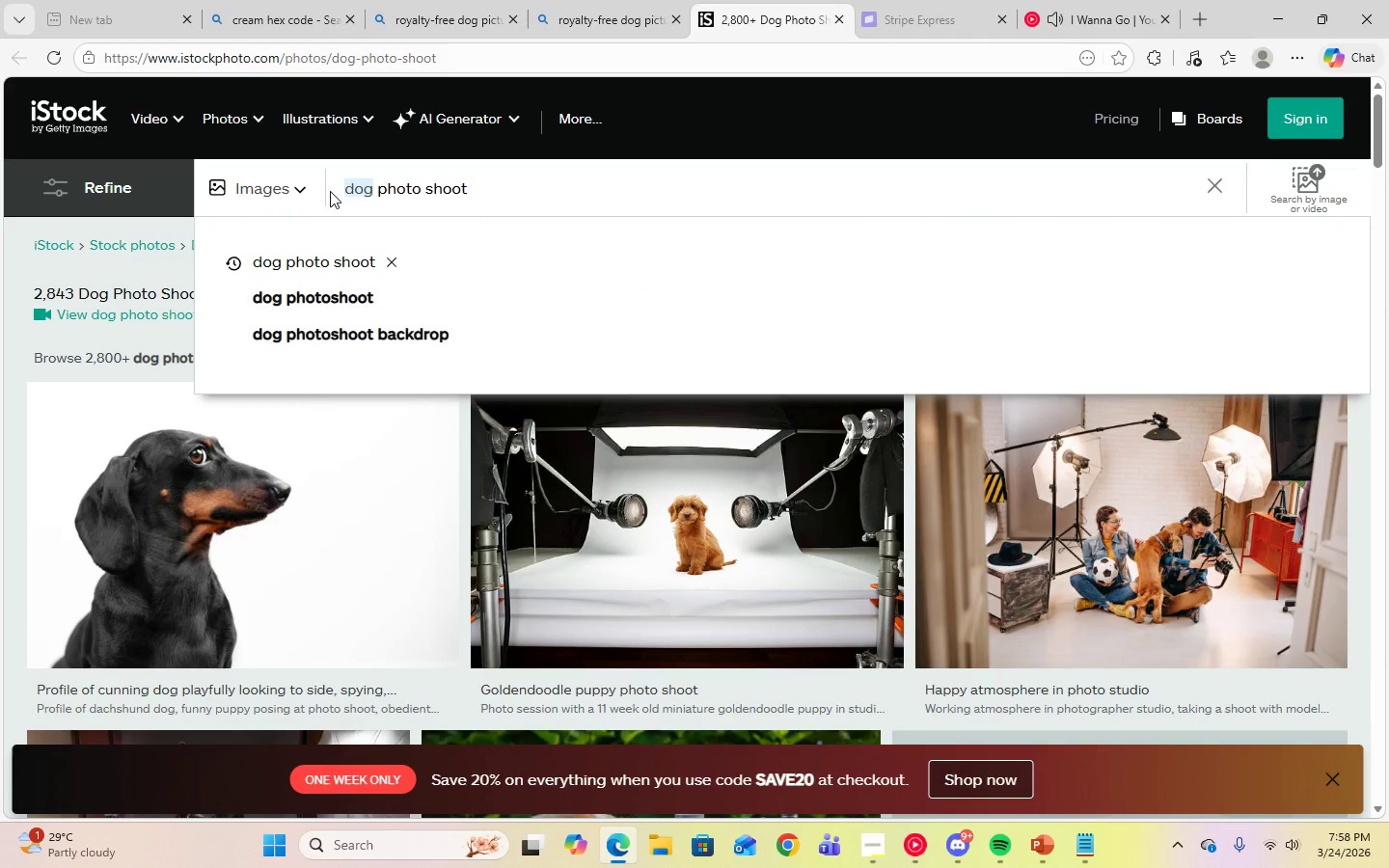 
type(cat)
 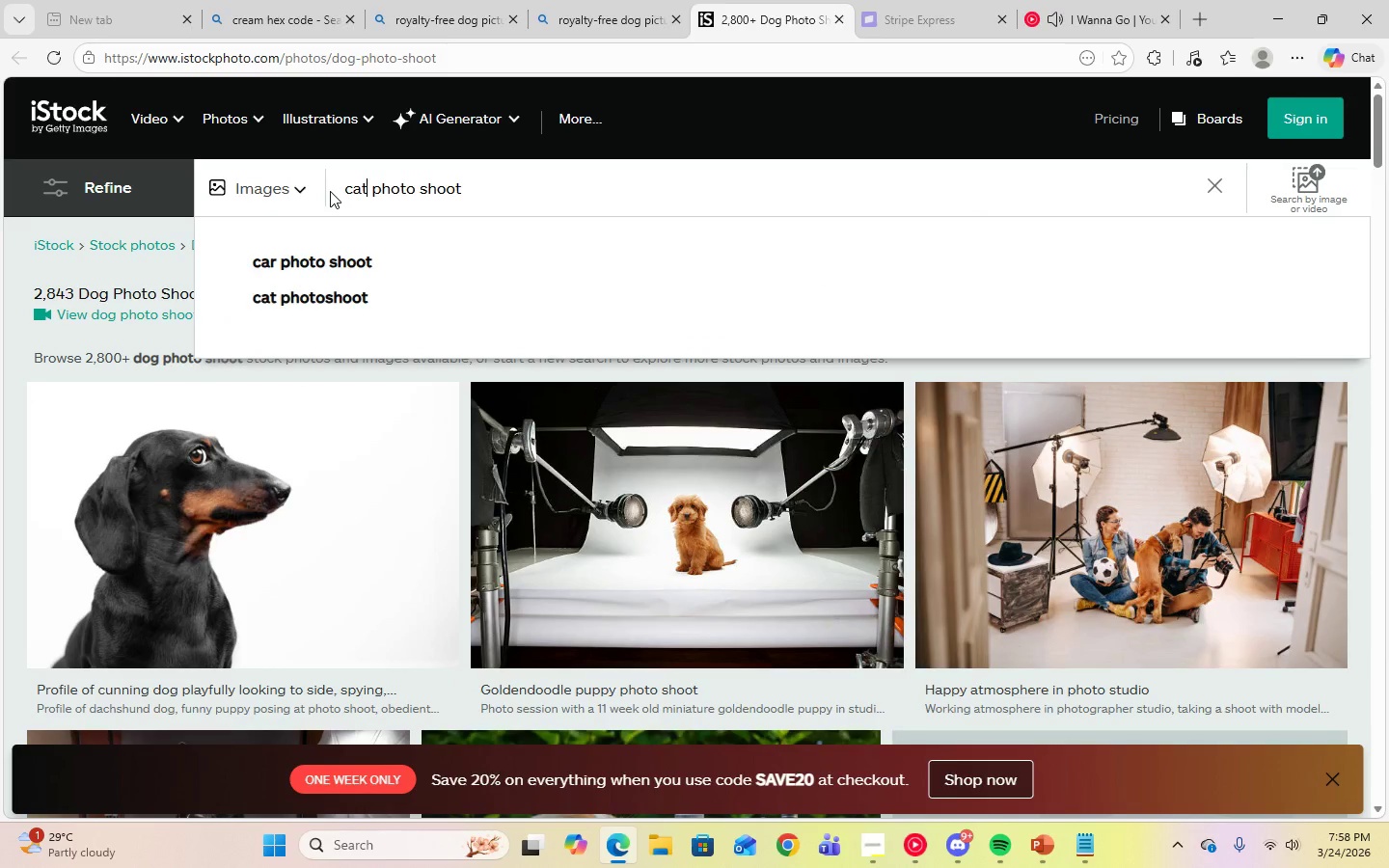 
key(Enter)
 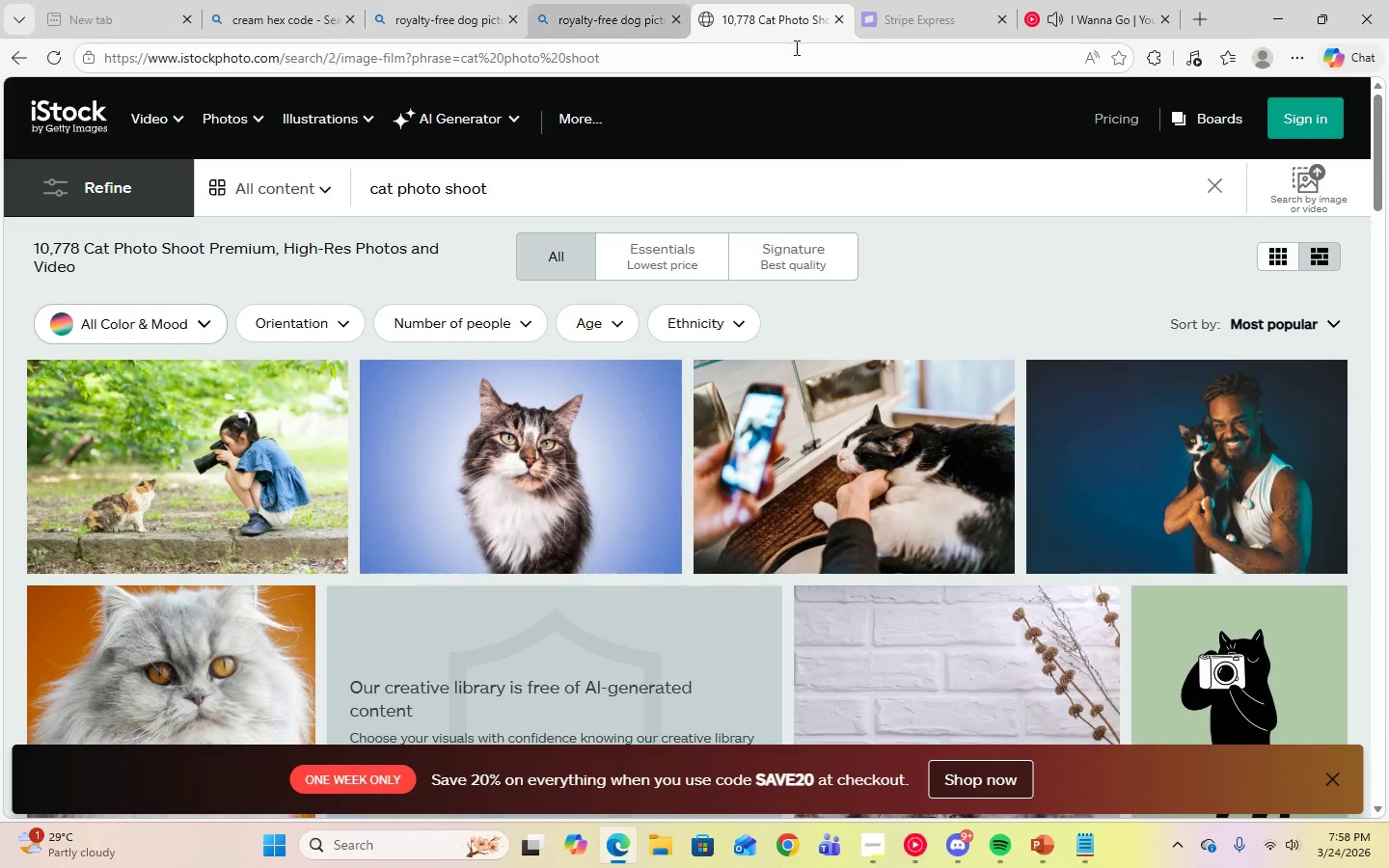 
scroll: coordinate [982, 432], scroll_direction: down, amount: 5.0
 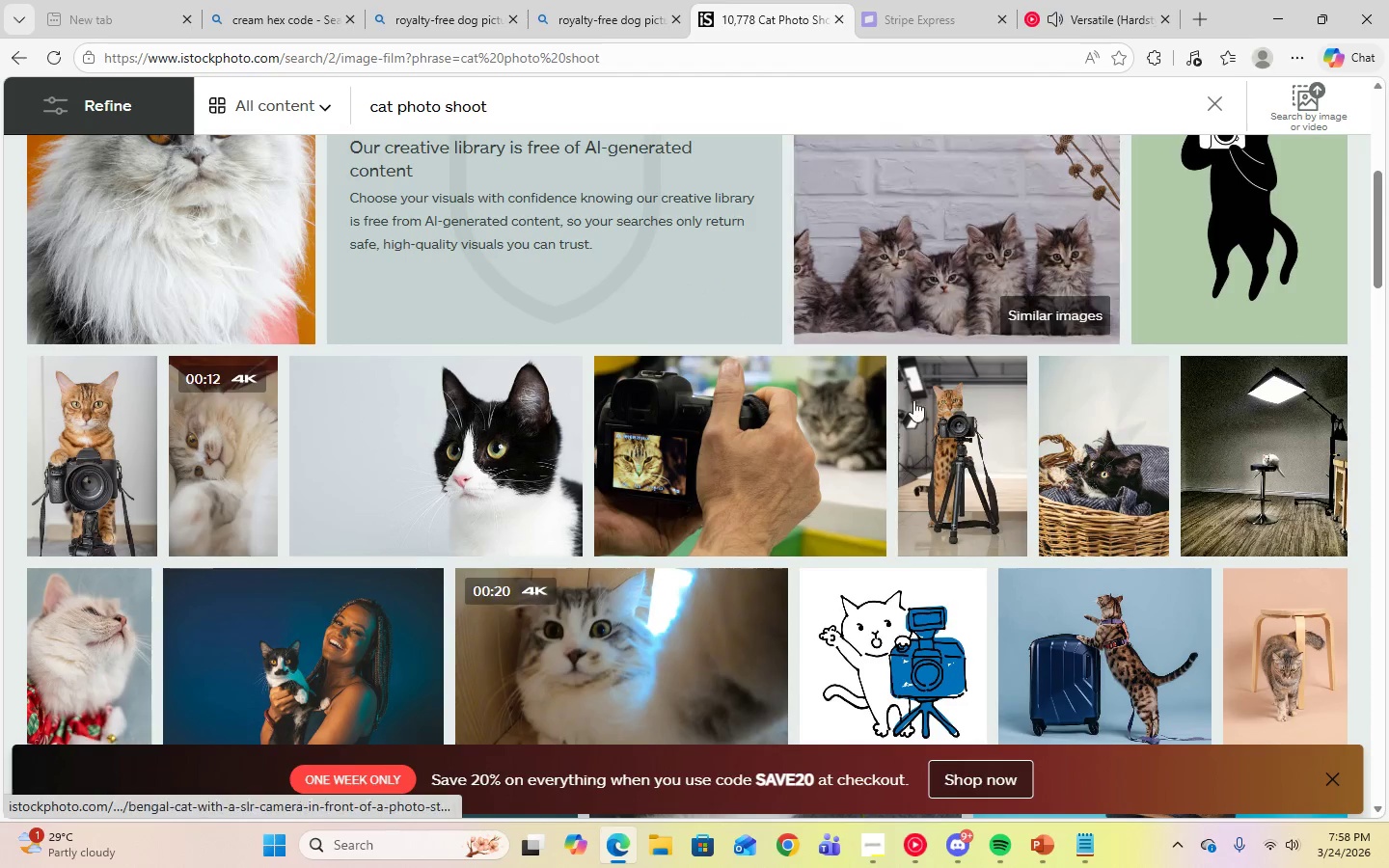 
mouse_move([1284, 614])
 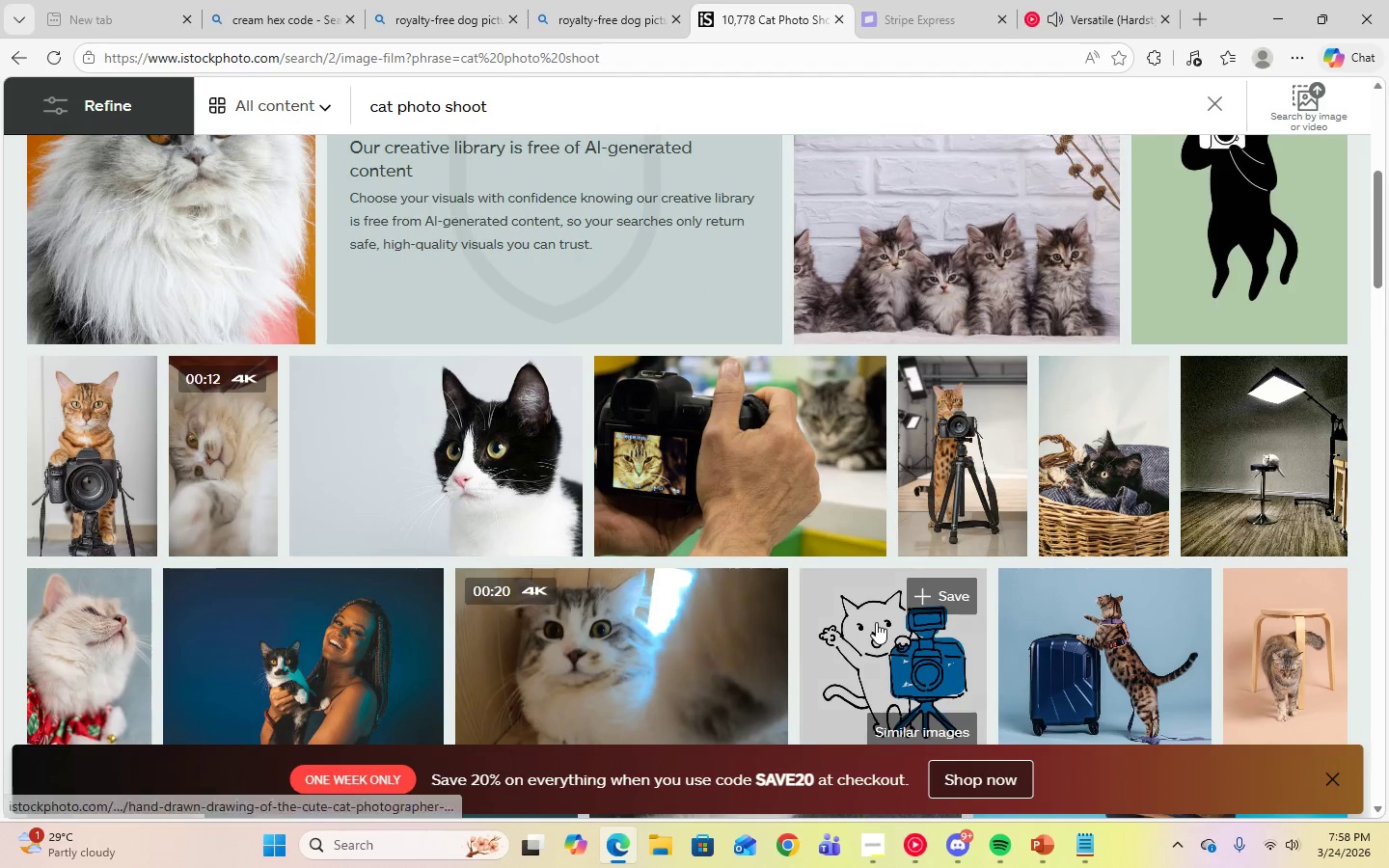 
scroll: coordinate [876, 622], scroll_direction: down, amount: 3.0
 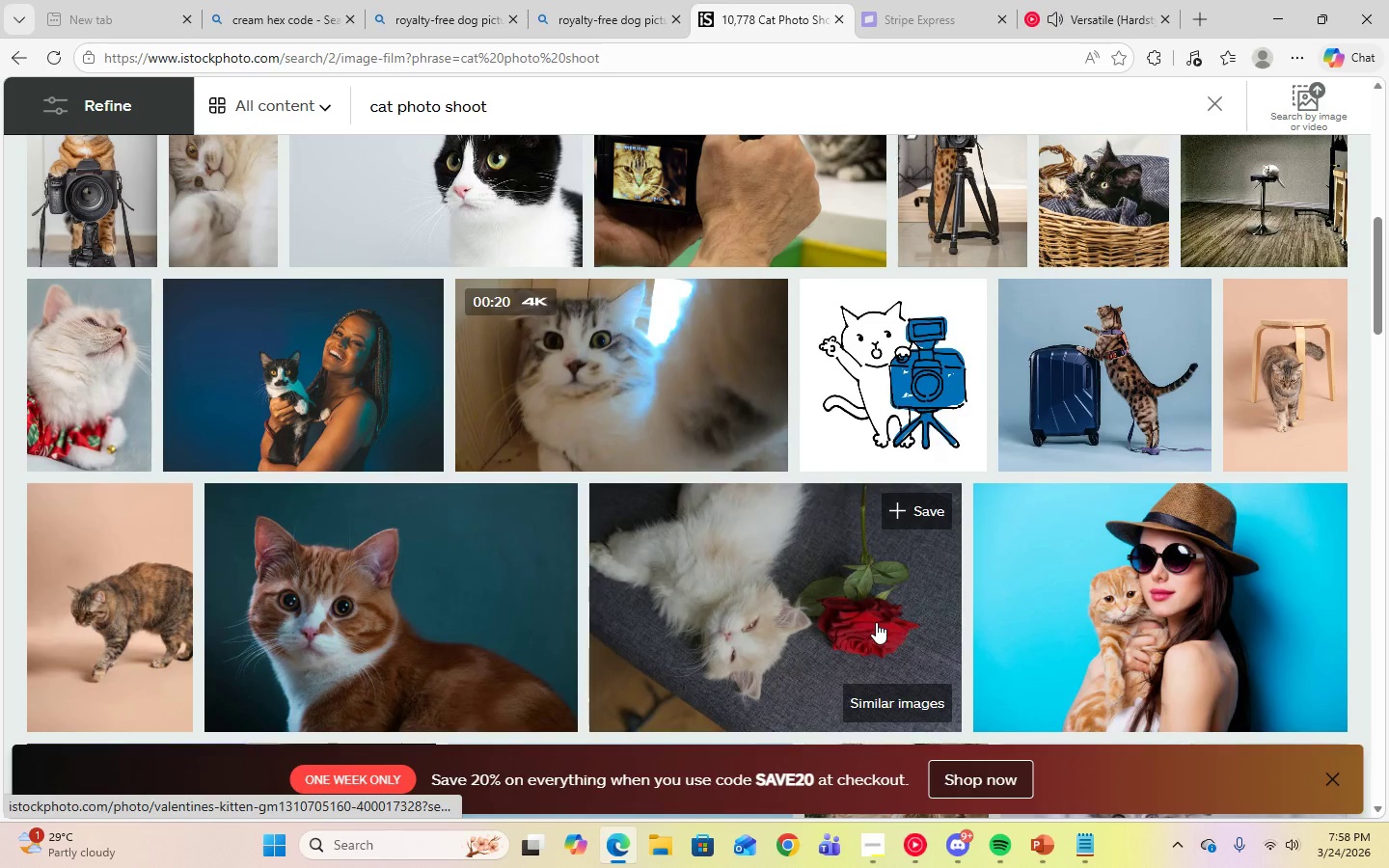 
scroll: coordinate [877, 621], scroll_direction: up, amount: 2.0
 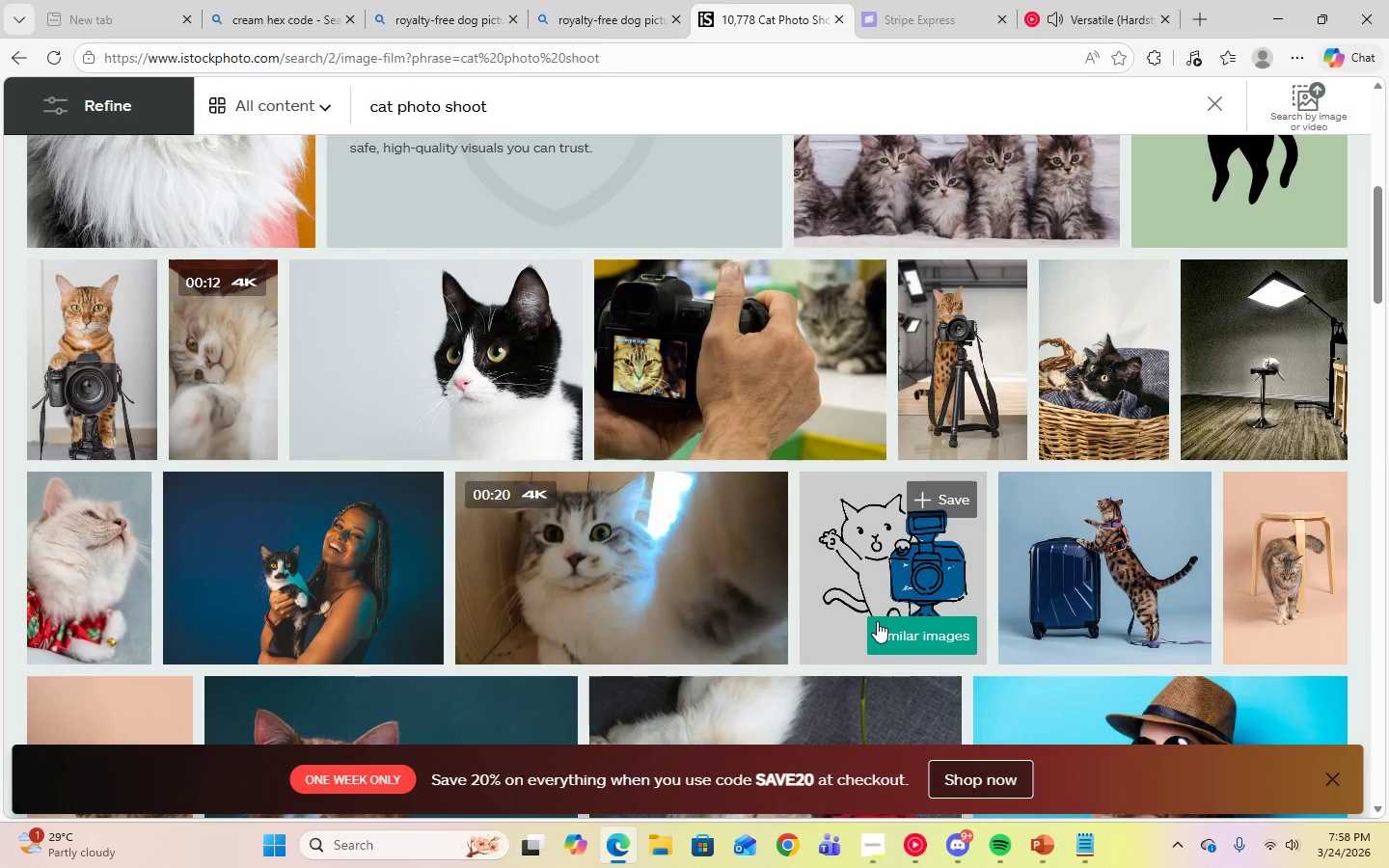 
scroll: coordinate [1204, 556], scroll_direction: down, amount: 21.0
 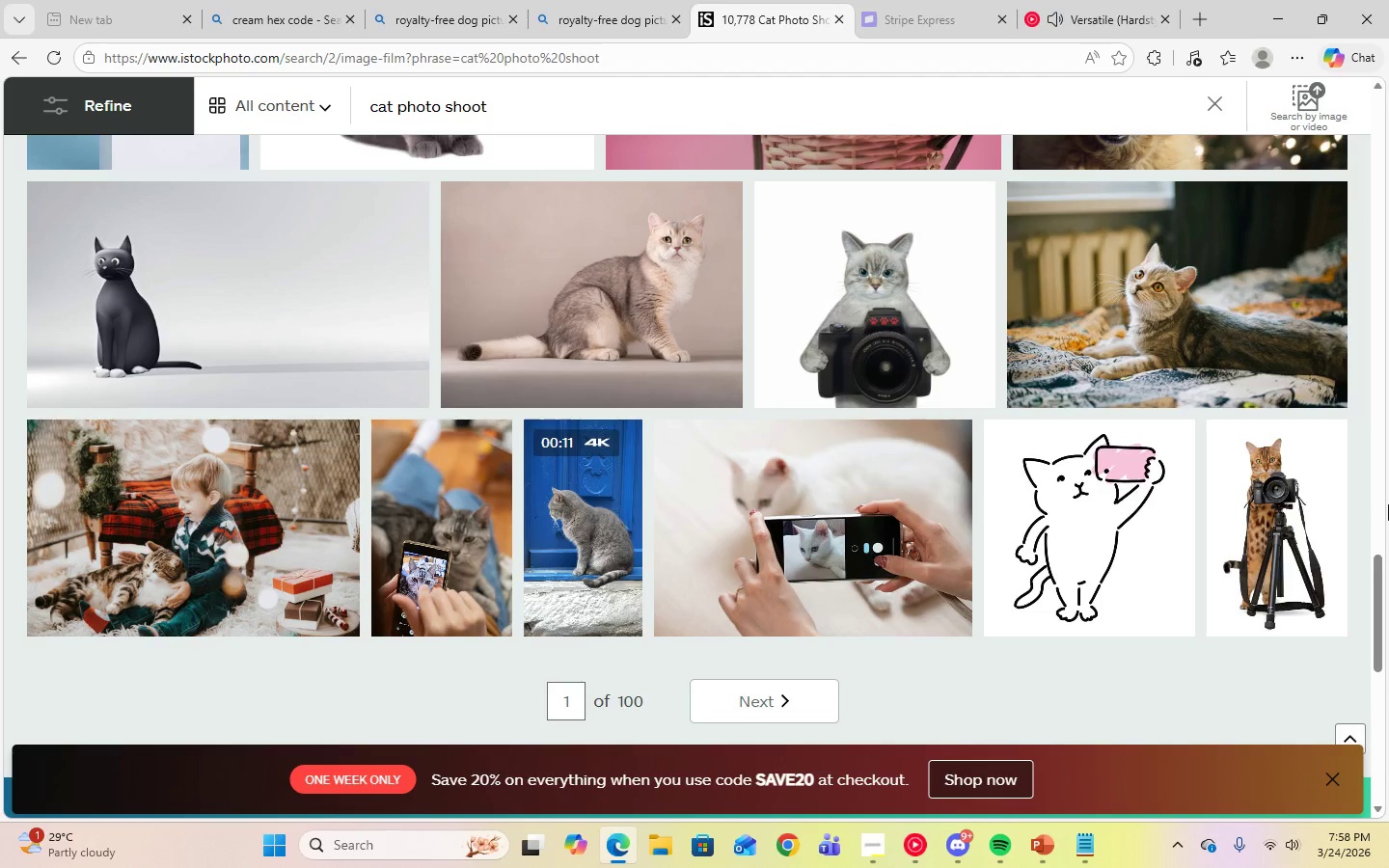 
scroll: coordinate [928, 601], scroll_direction: down, amount: 6.0
 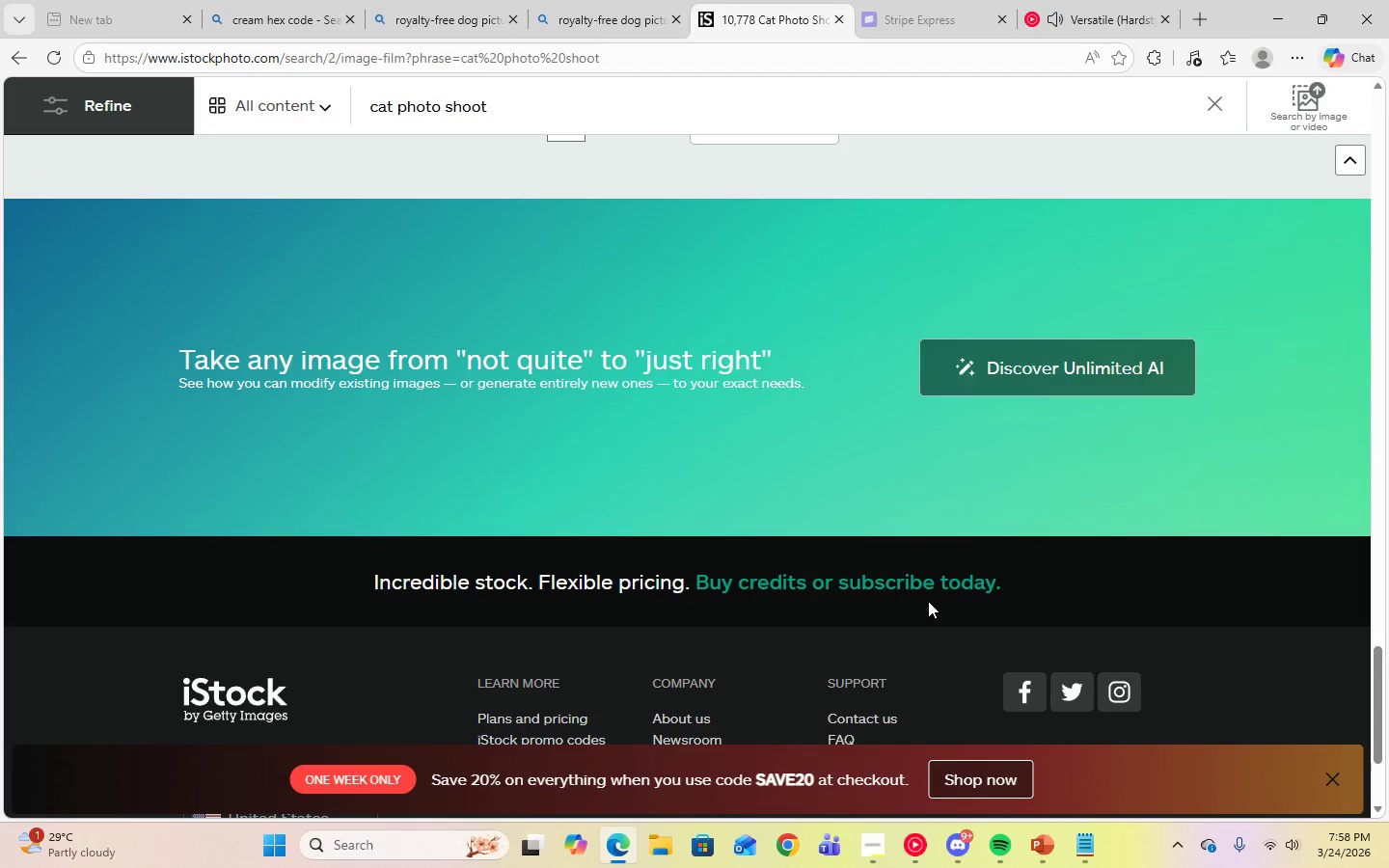 
scroll: coordinate [928, 601], scroll_direction: up, amount: 3.0
 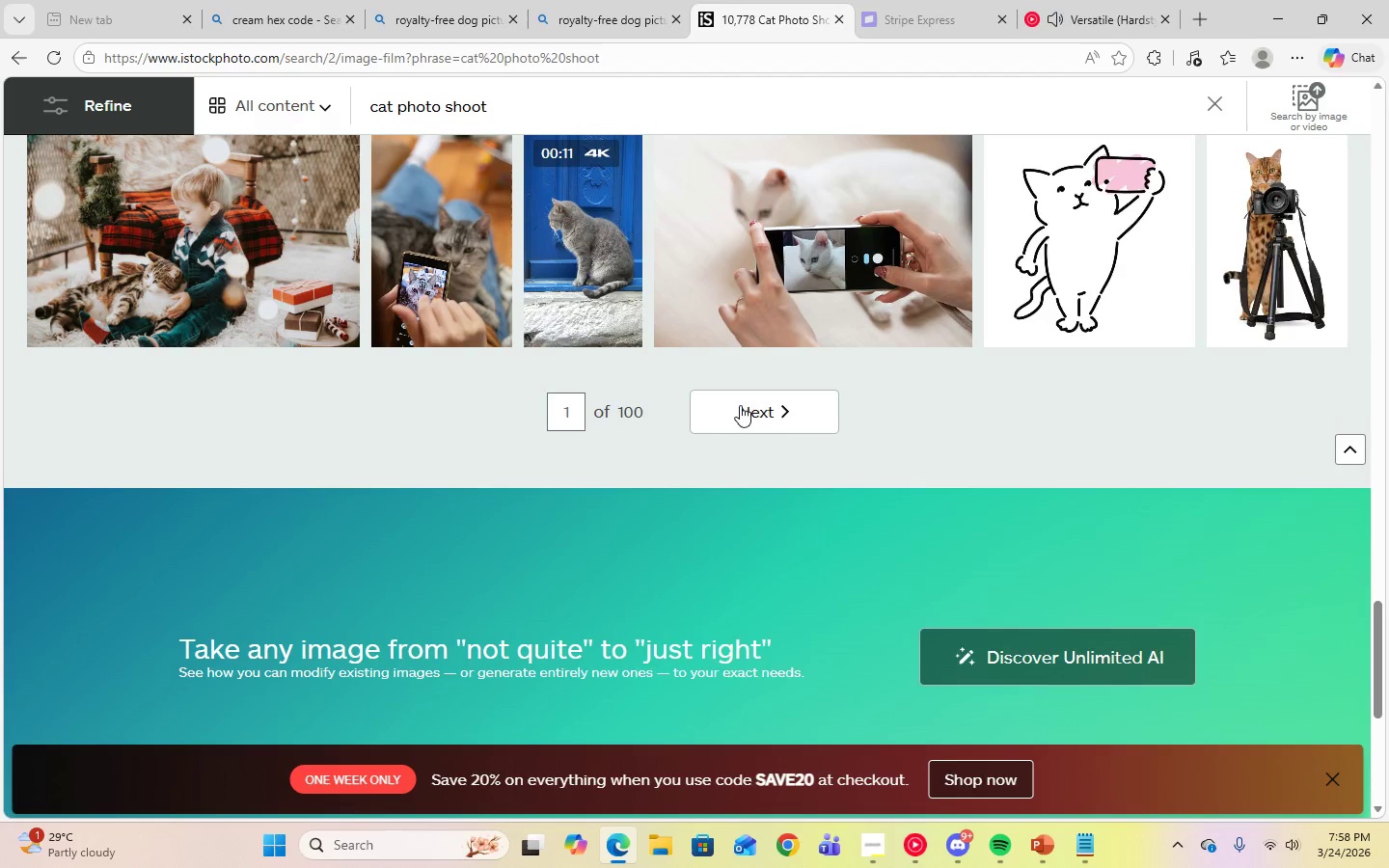 
left_click([738, 401])
 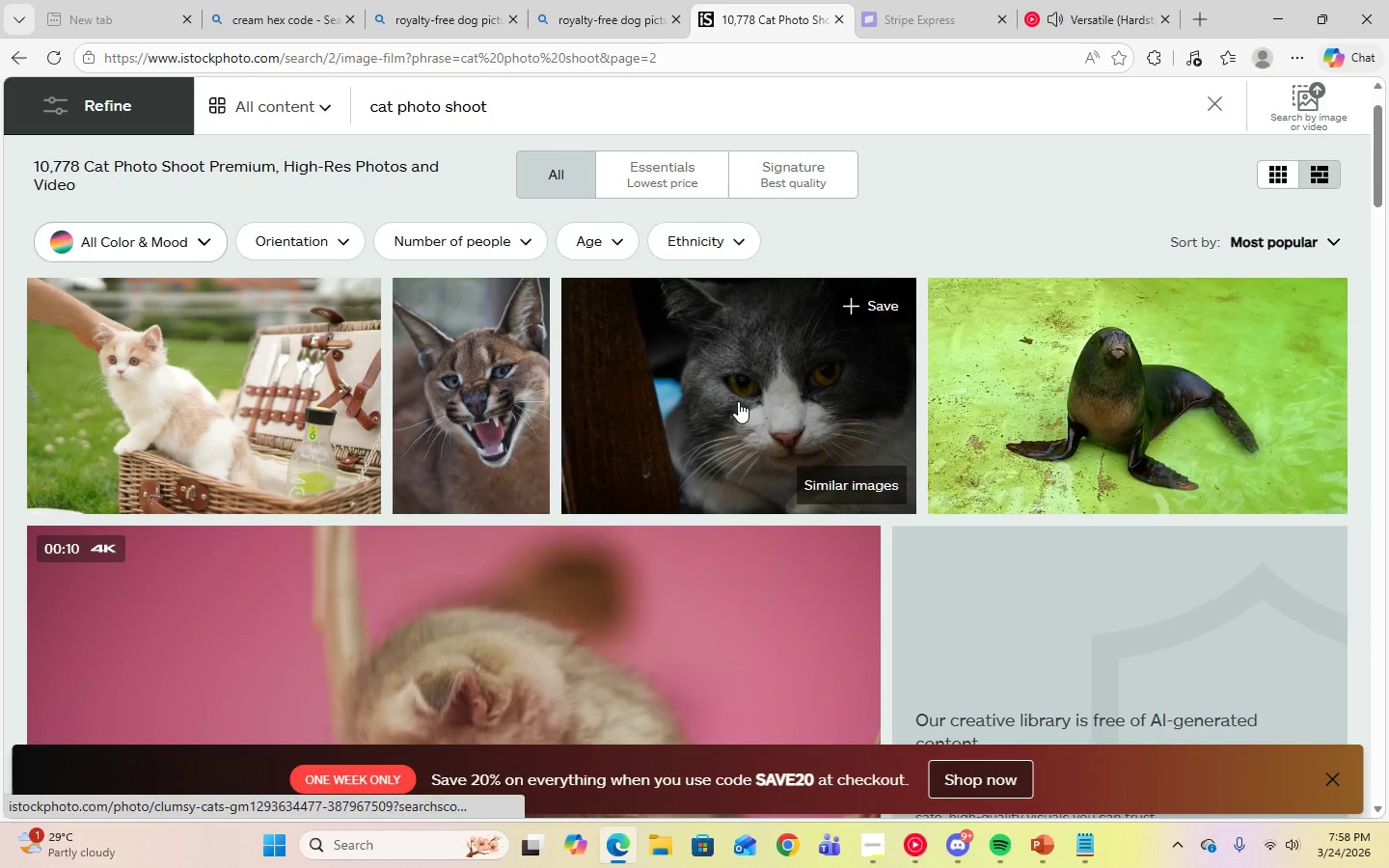 
scroll: coordinate [1079, 485], scroll_direction: down, amount: 11.0
 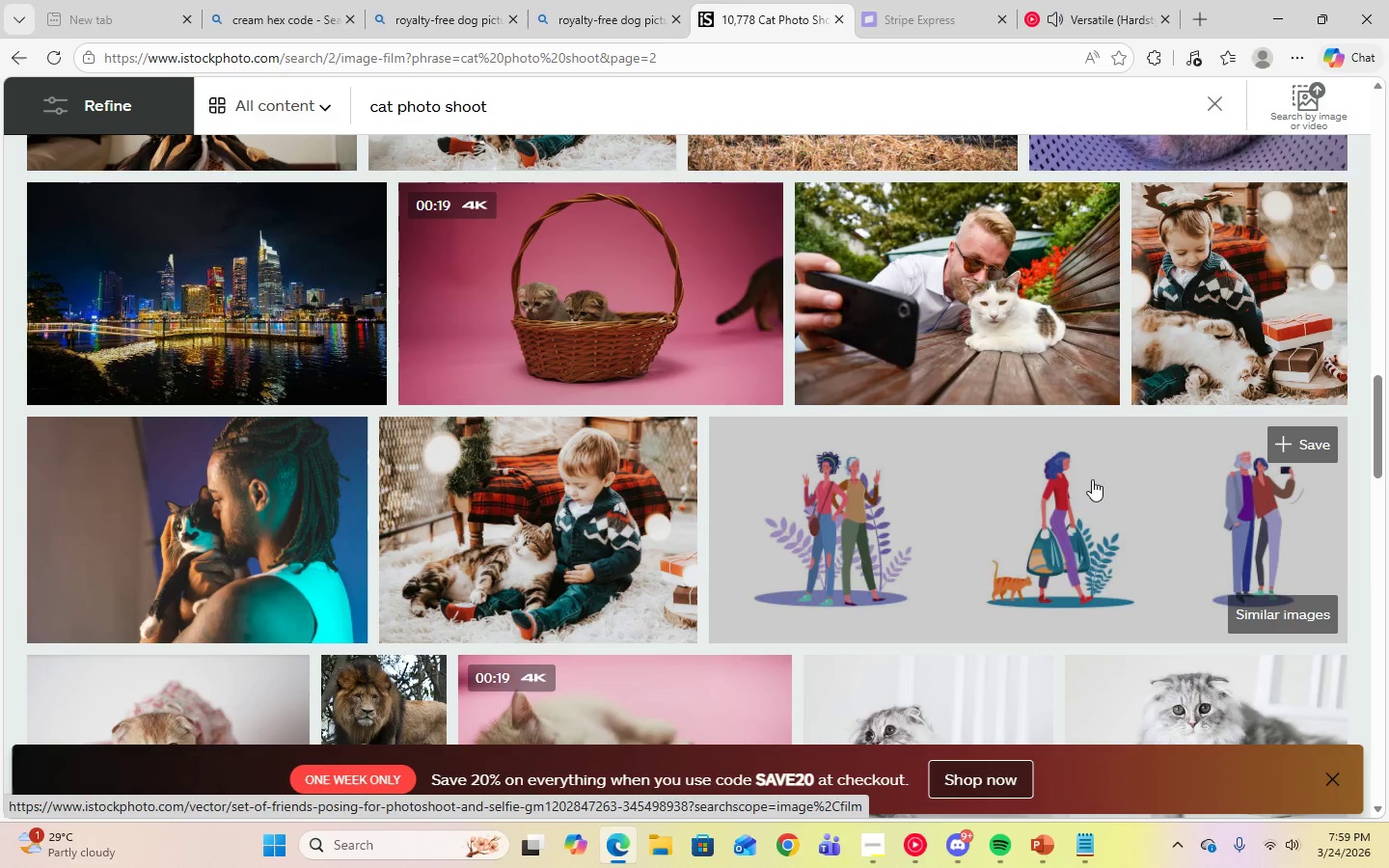 
wait(29.77)
 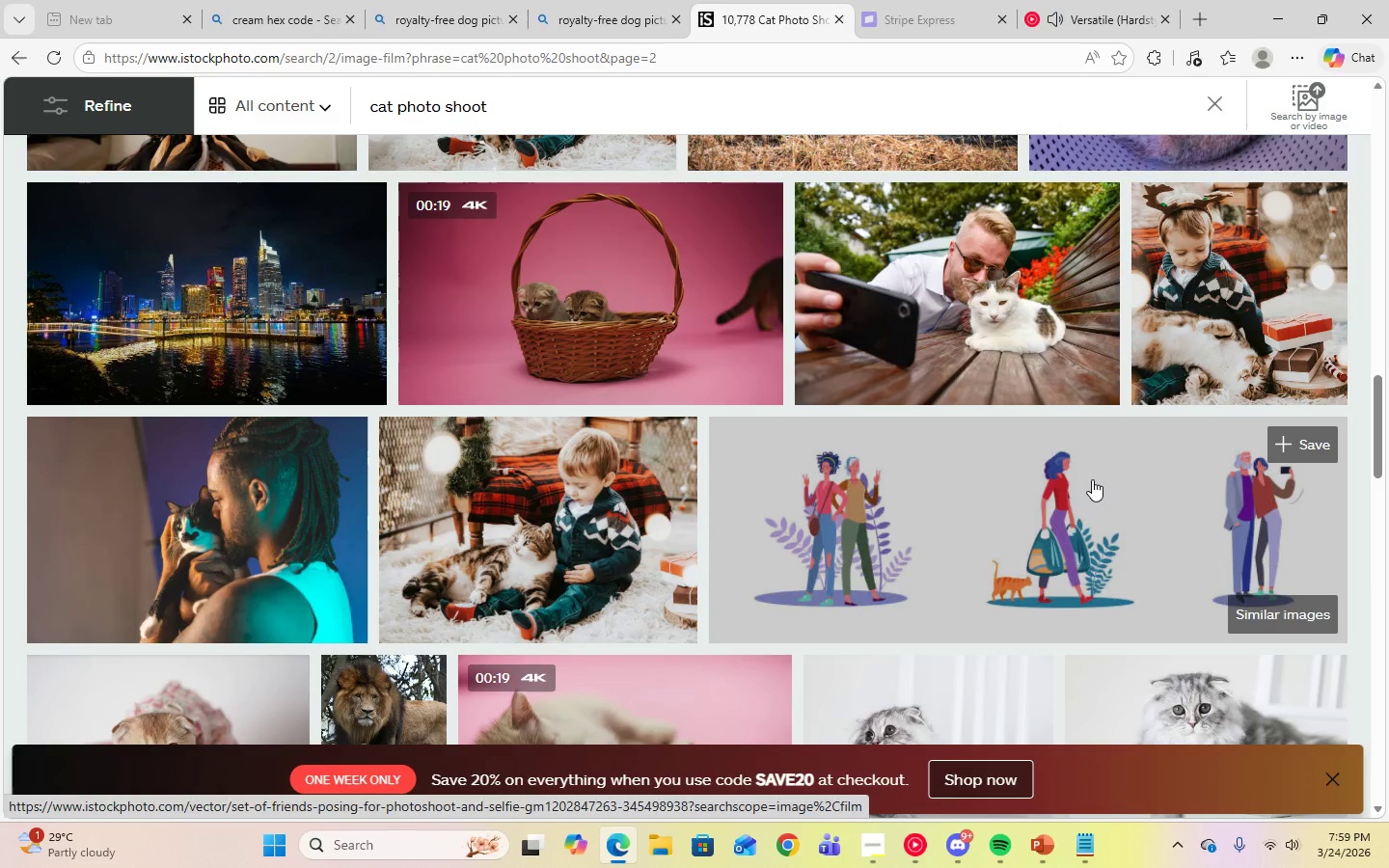 
scroll: coordinate [1214, 470], scroll_direction: down, amount: 4.0
 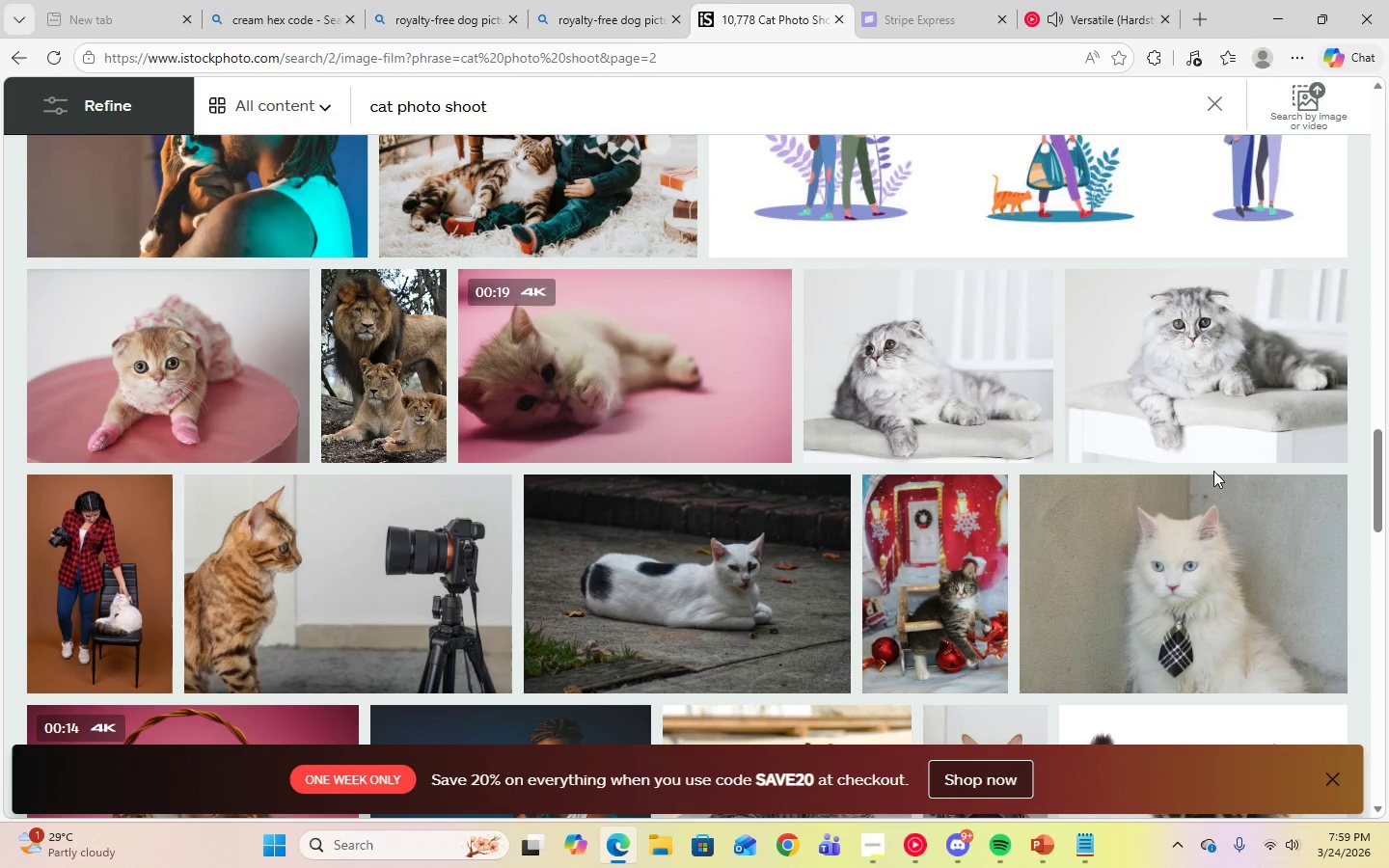 
wait(5.47)
 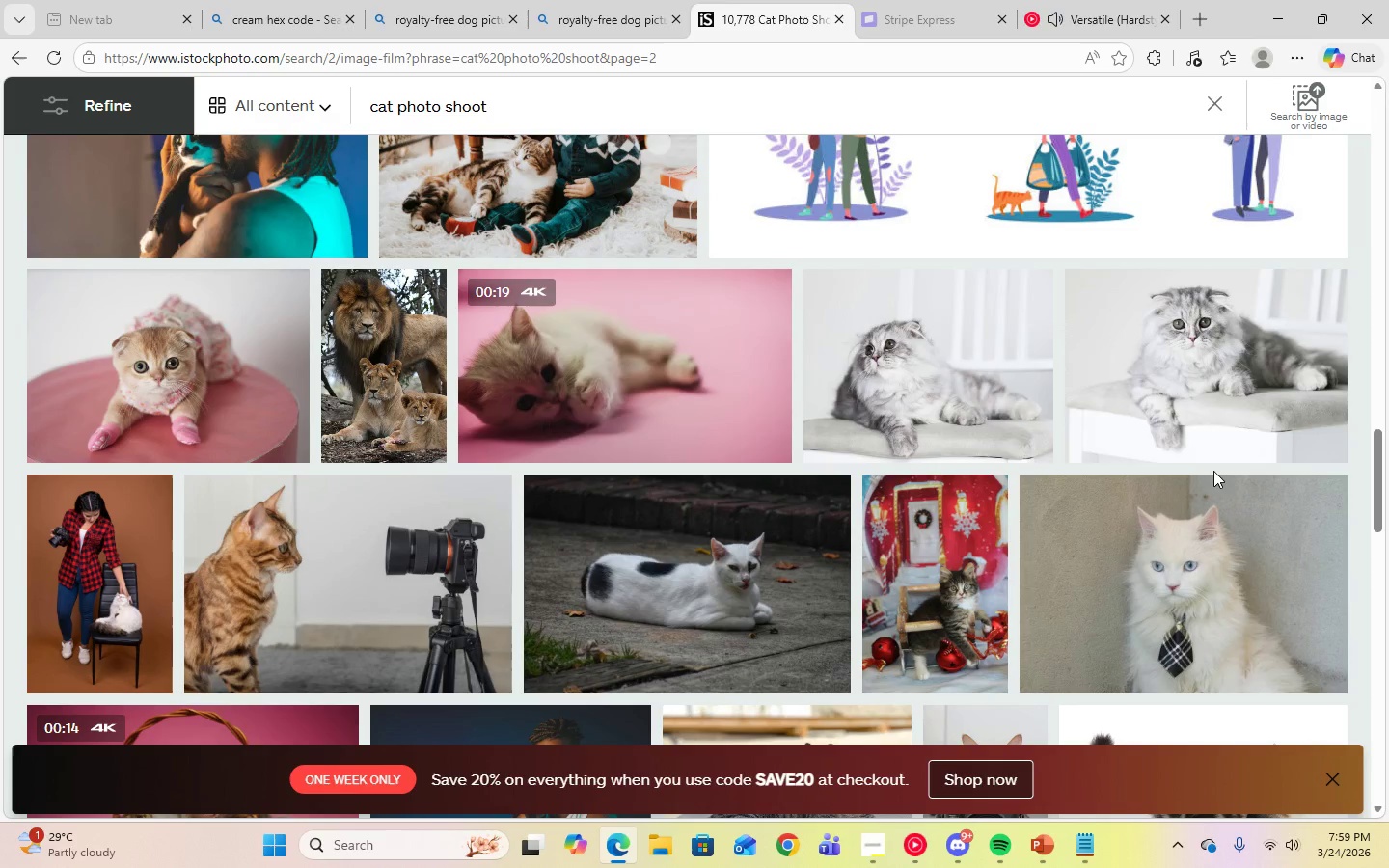 
scroll: coordinate [1282, 635], scroll_direction: down, amount: 12.0
 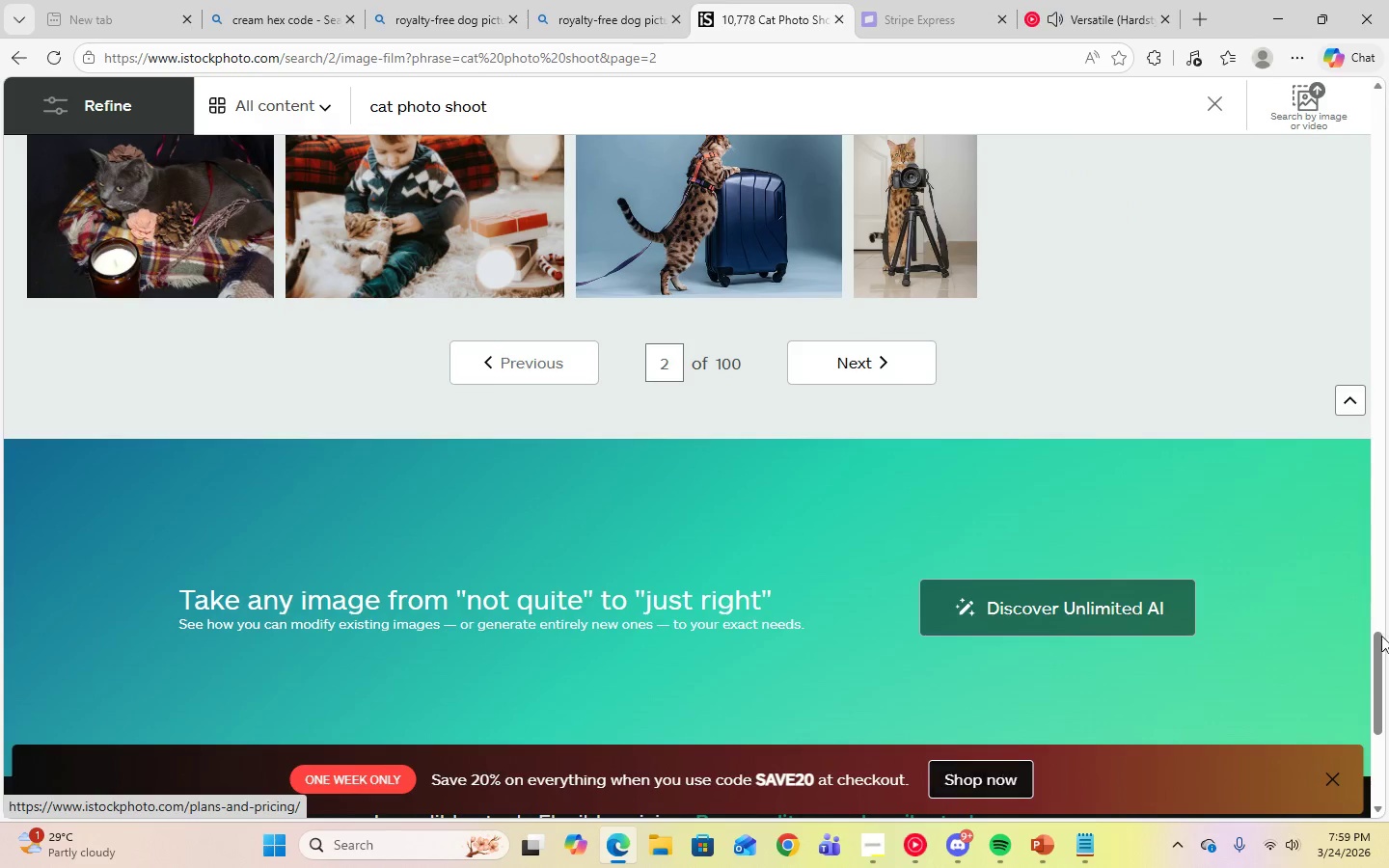 
scroll: coordinate [1378, 605], scroll_direction: up, amount: 3.0
 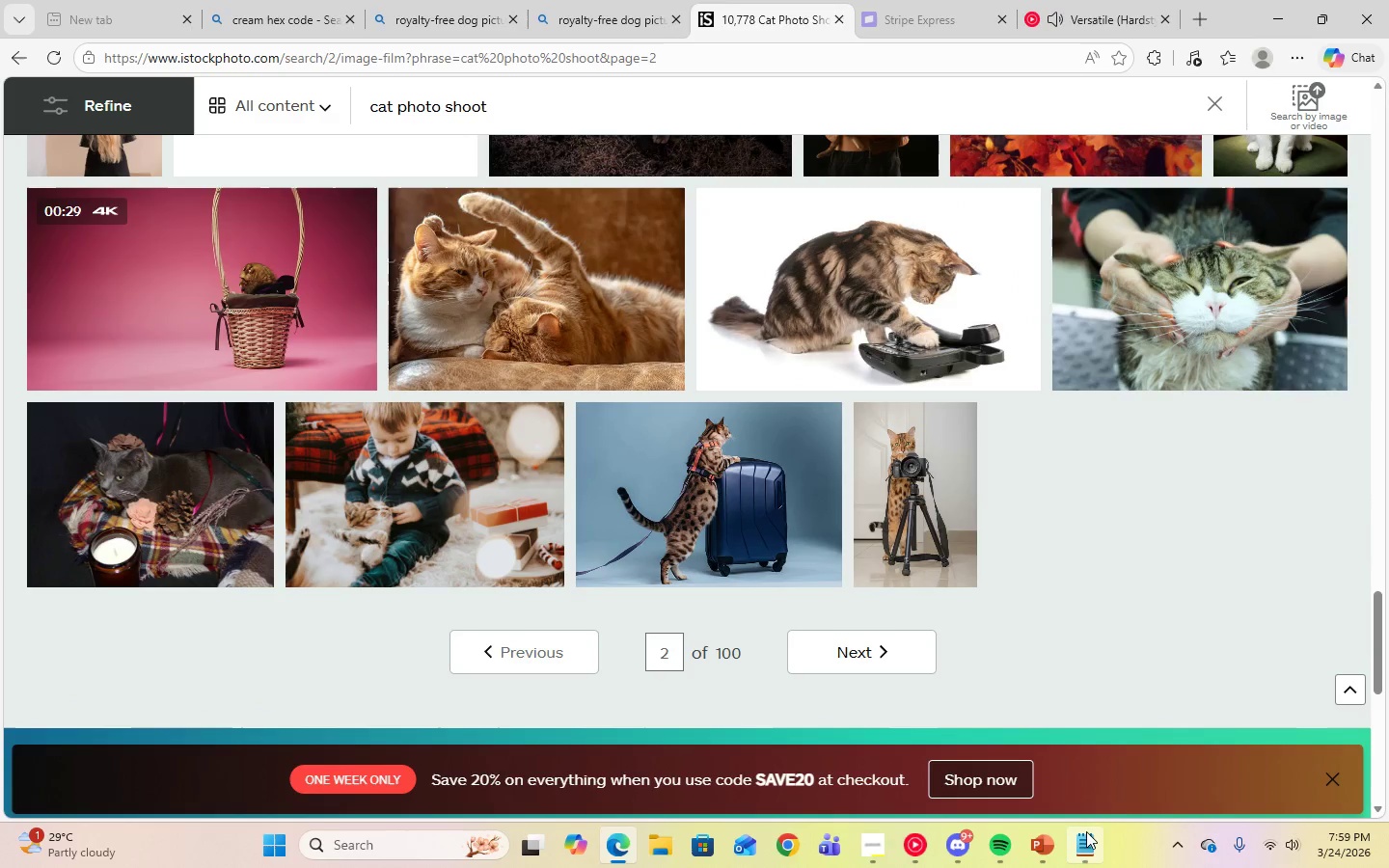 
left_click([1047, 841])
 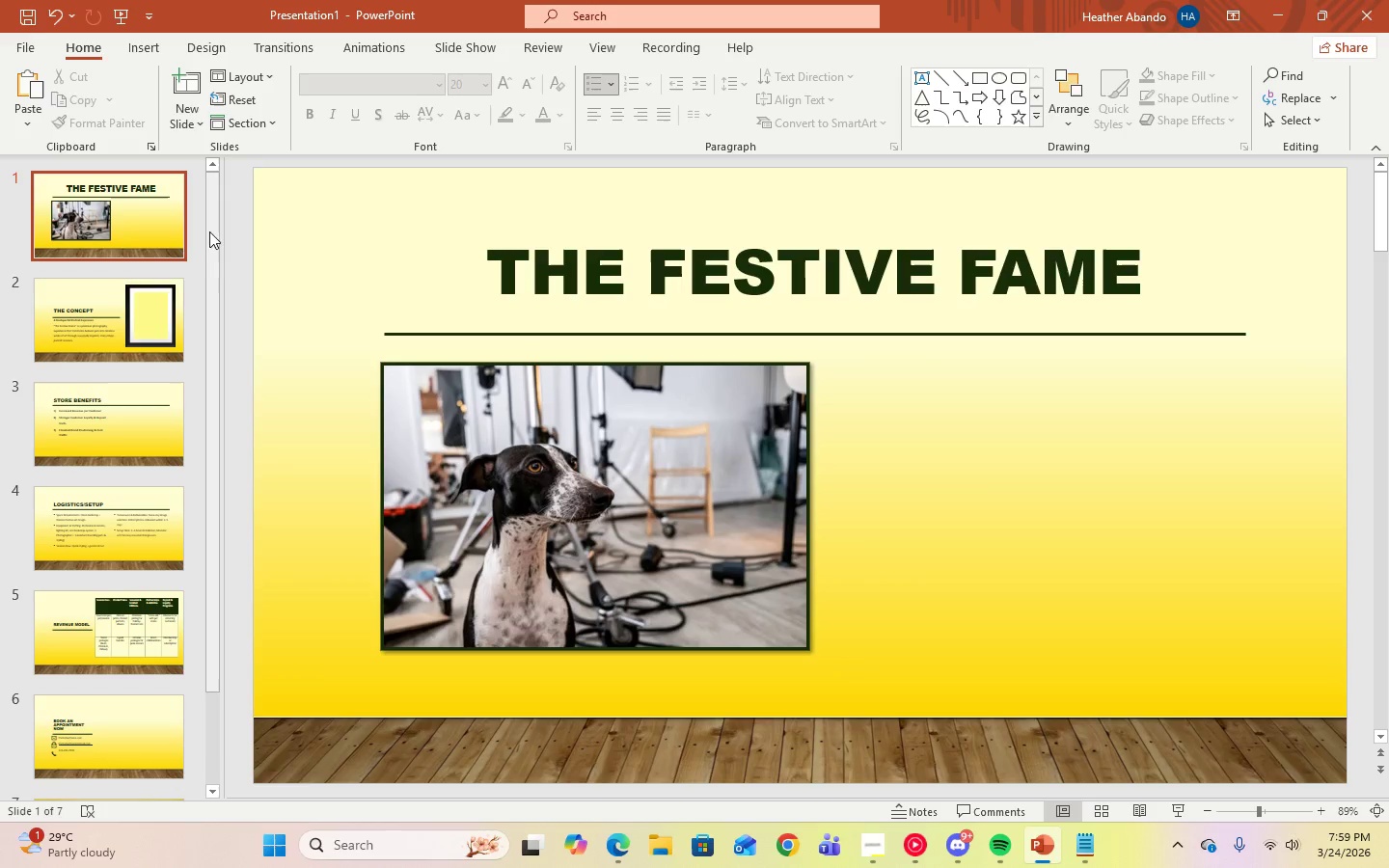 
mouse_move([99, 377])
 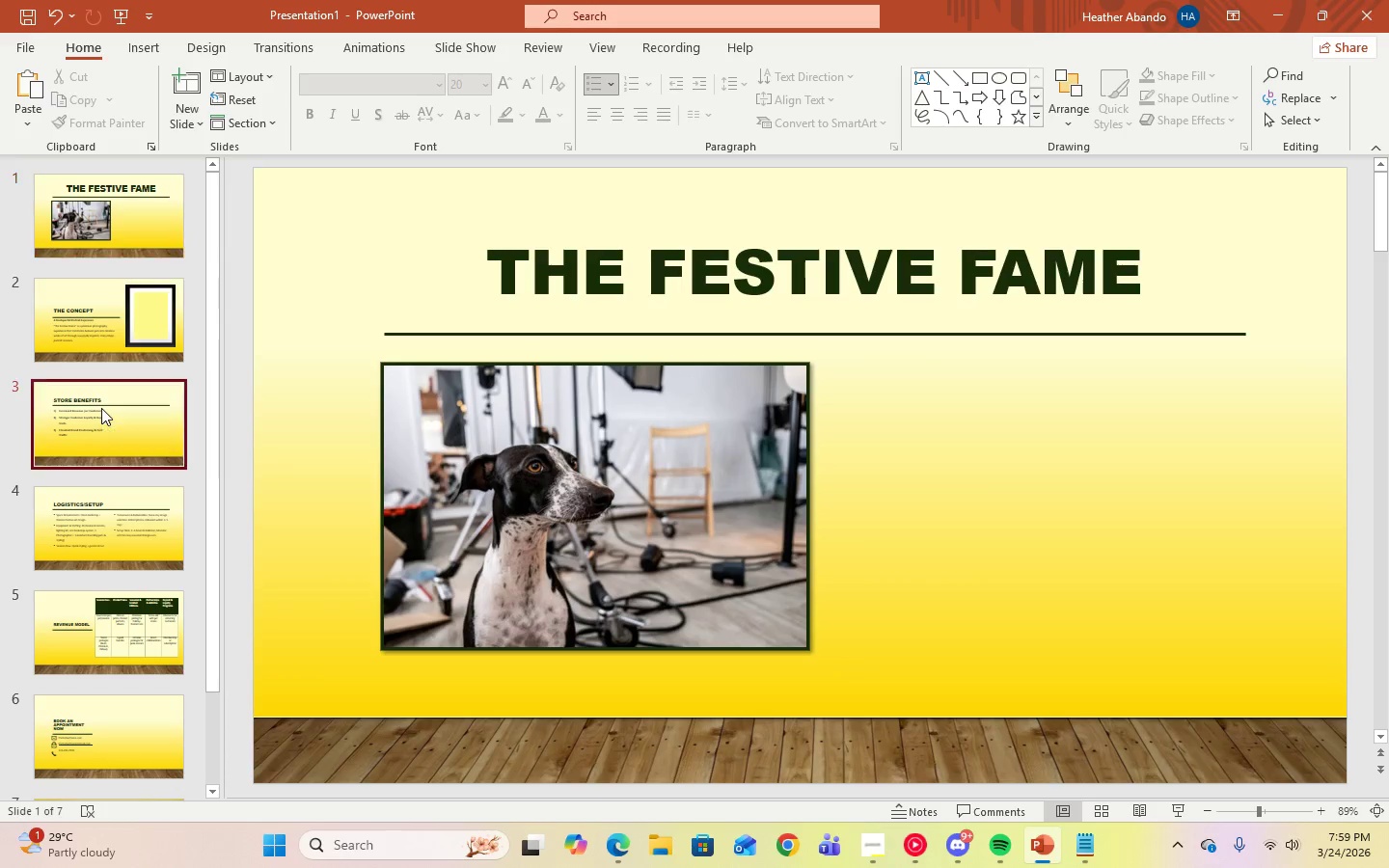 
left_click([101, 408])
 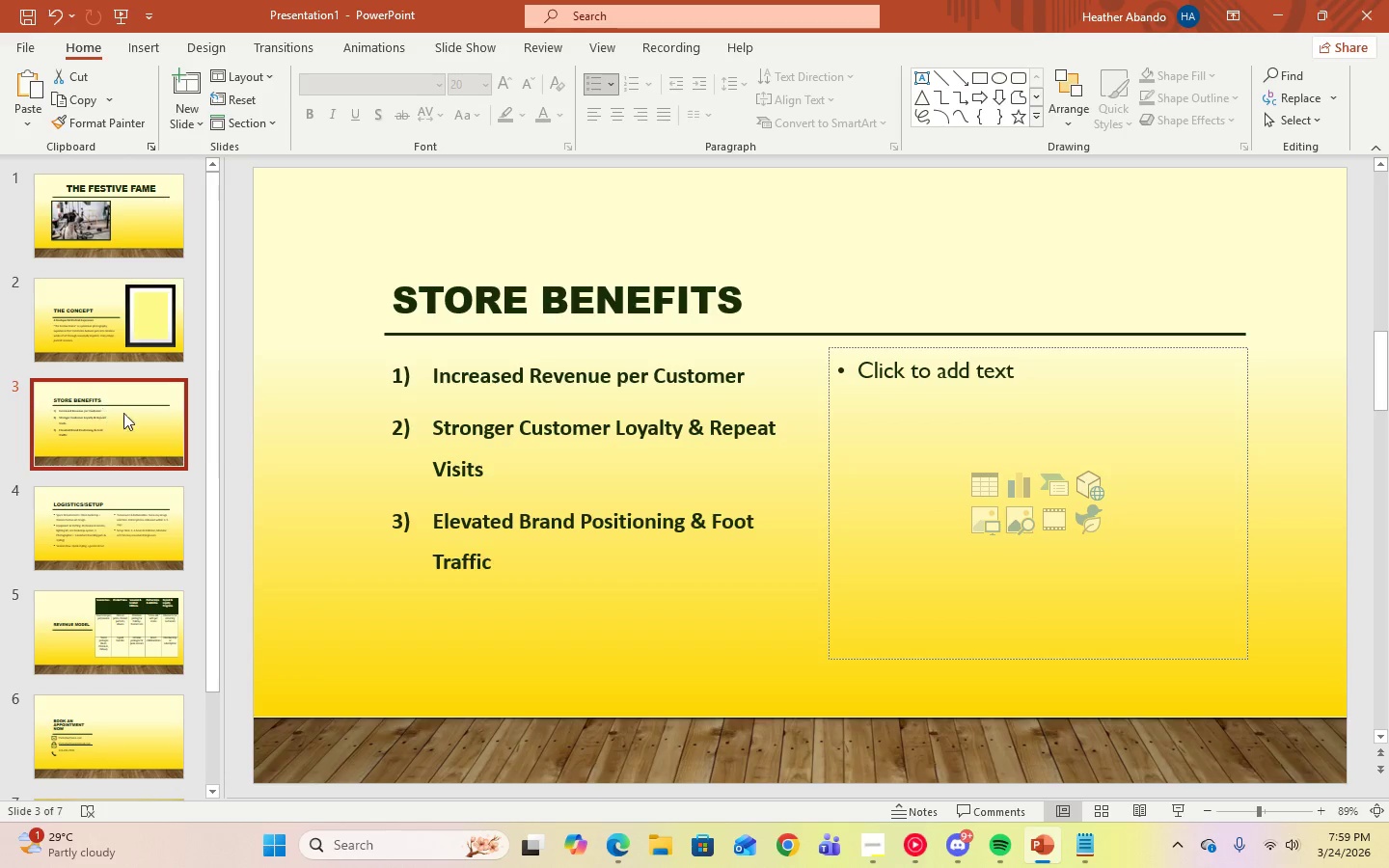 
scroll: coordinate [120, 687], scroll_direction: down, amount: 4.0
 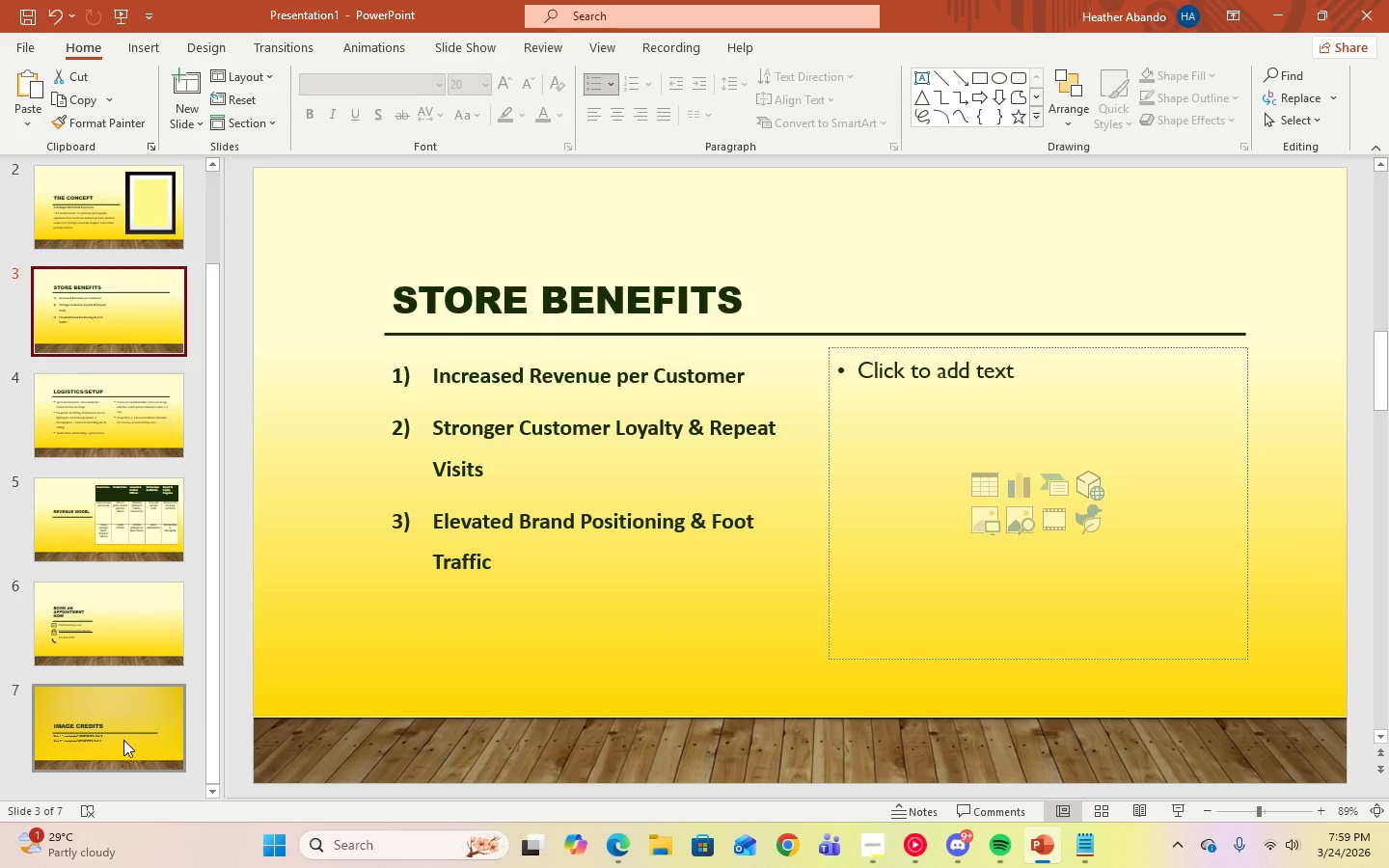 
left_click([123, 740])
 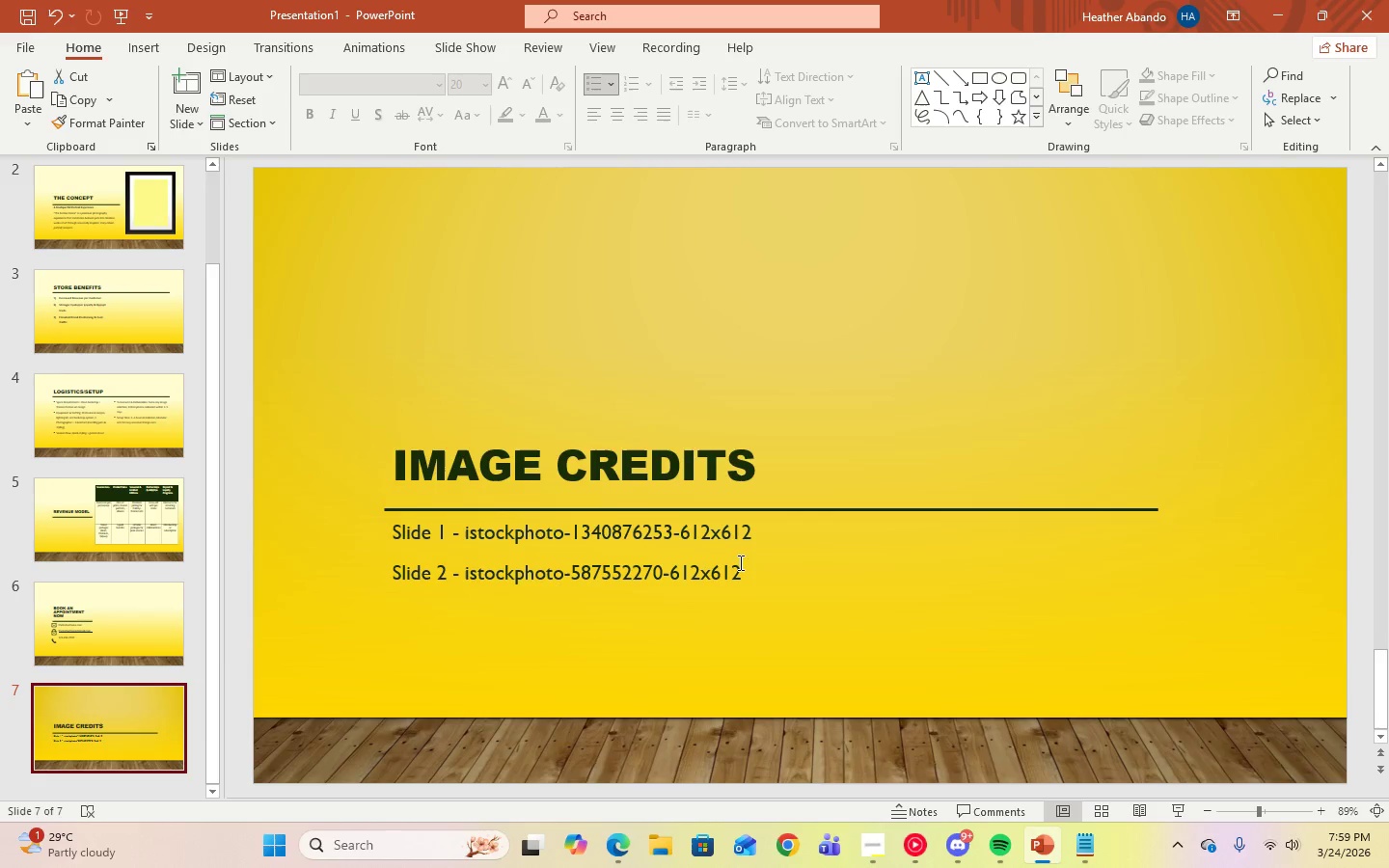 
left_click([767, 569])
 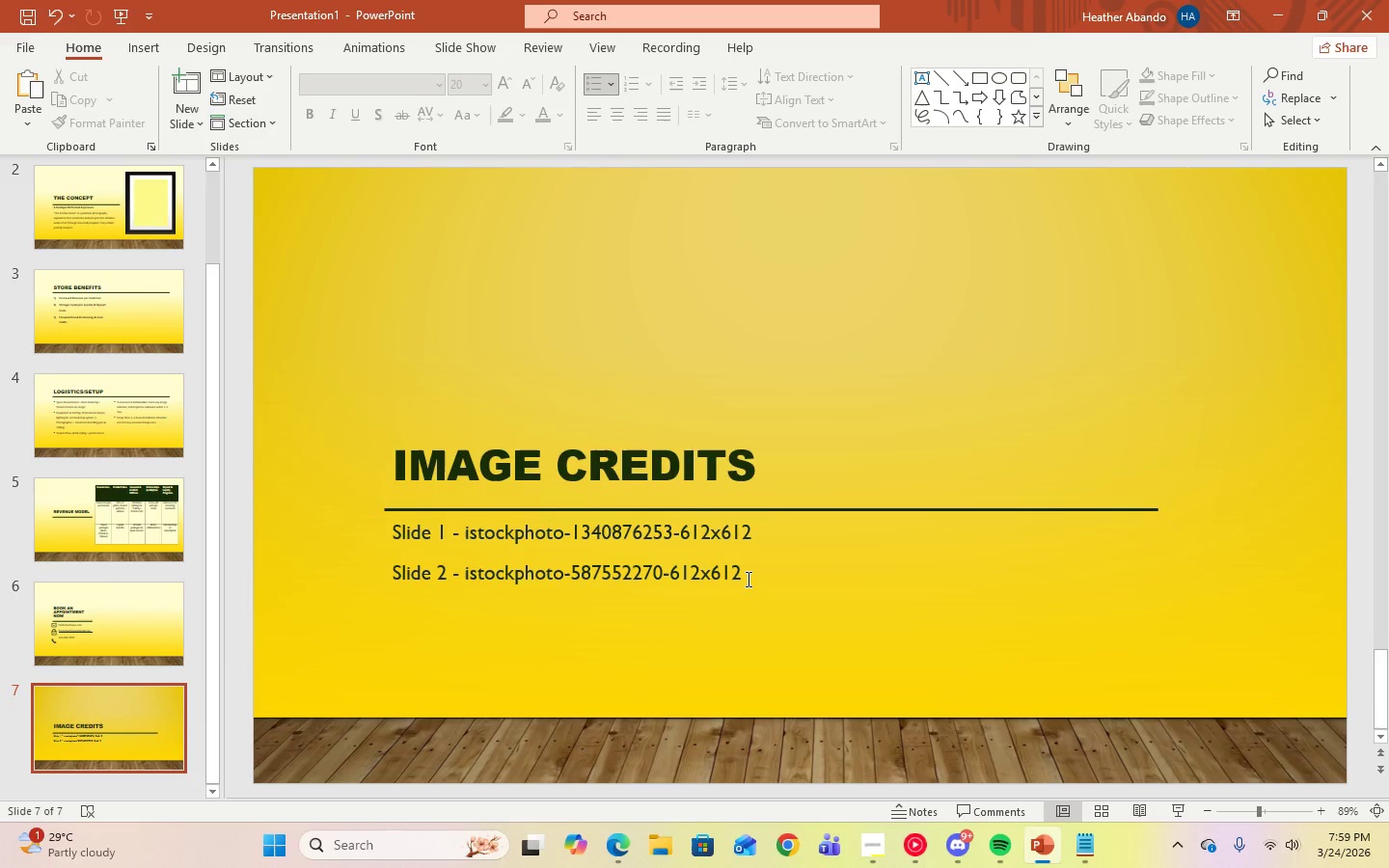 
left_click([744, 578])
 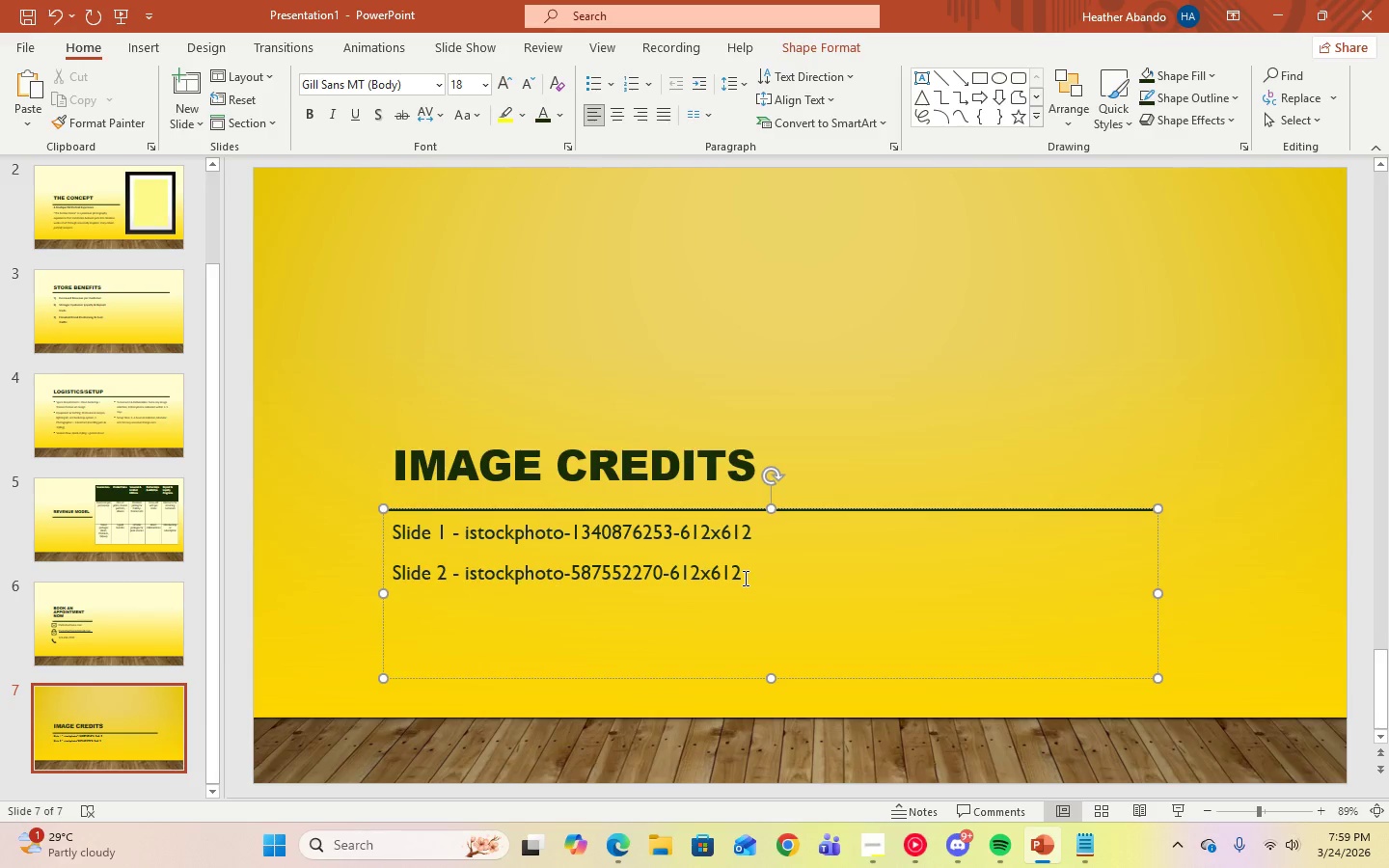 
key(Enter)
 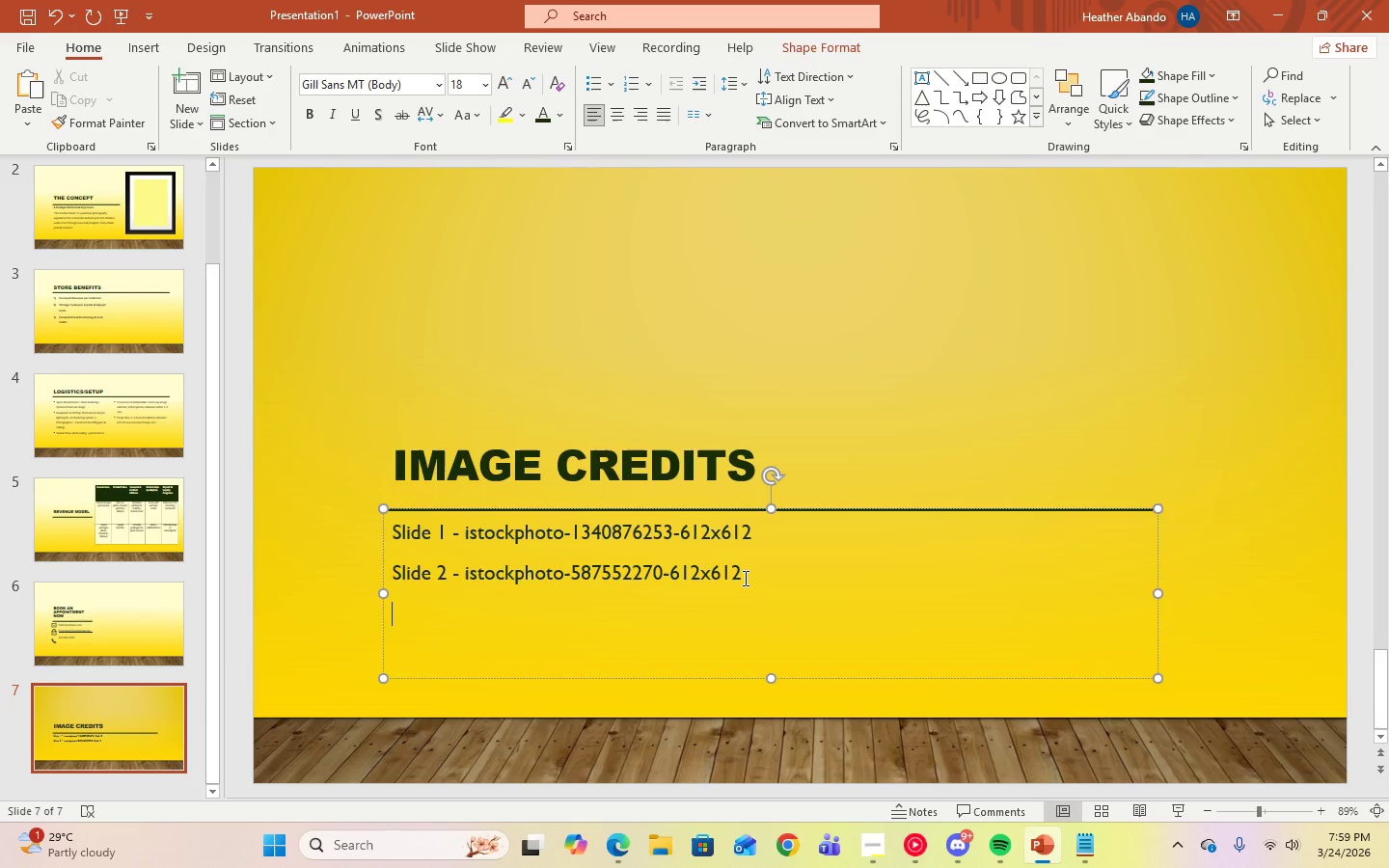 
type(Slide 3 -)
 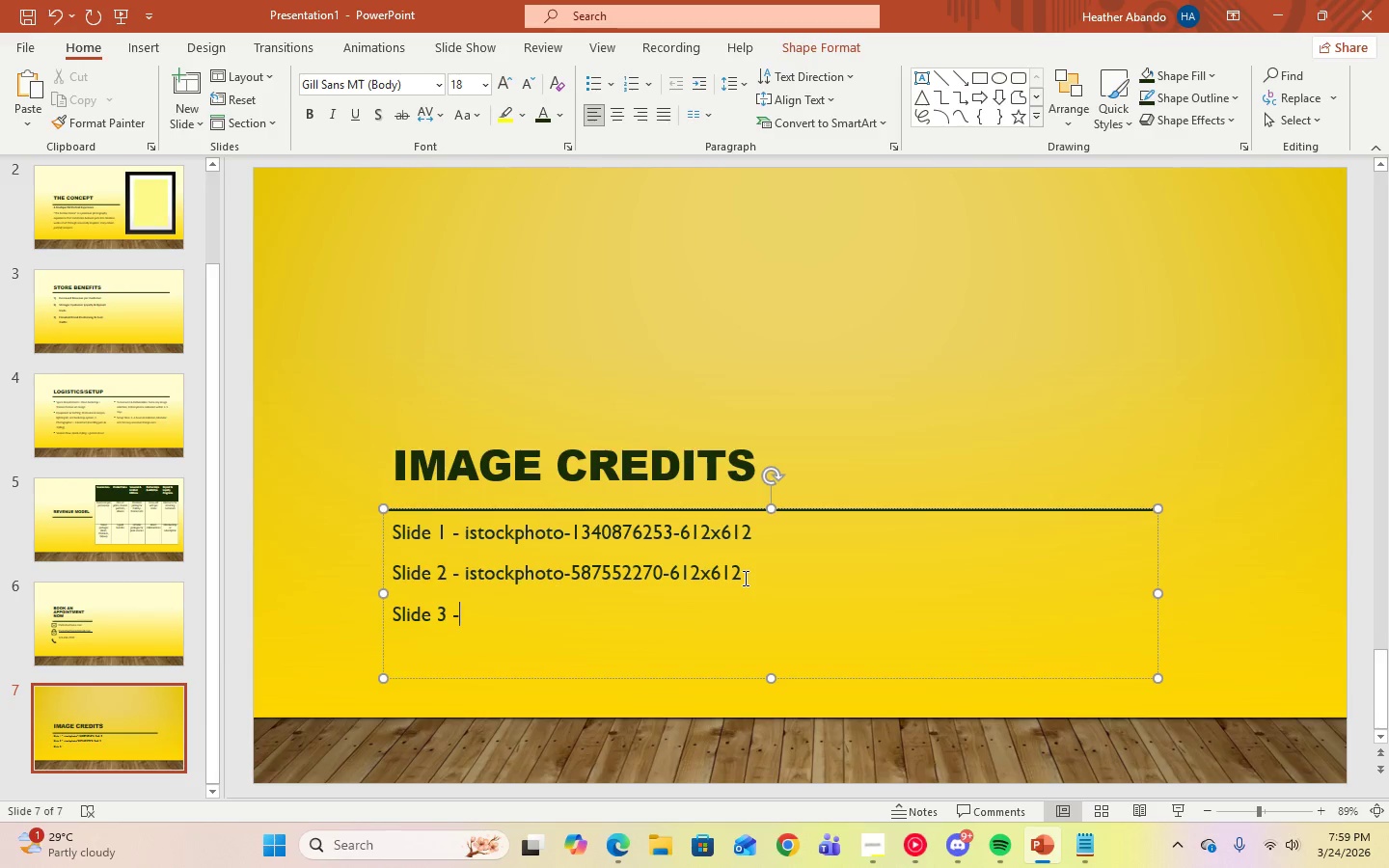 
key(Control+Space)
 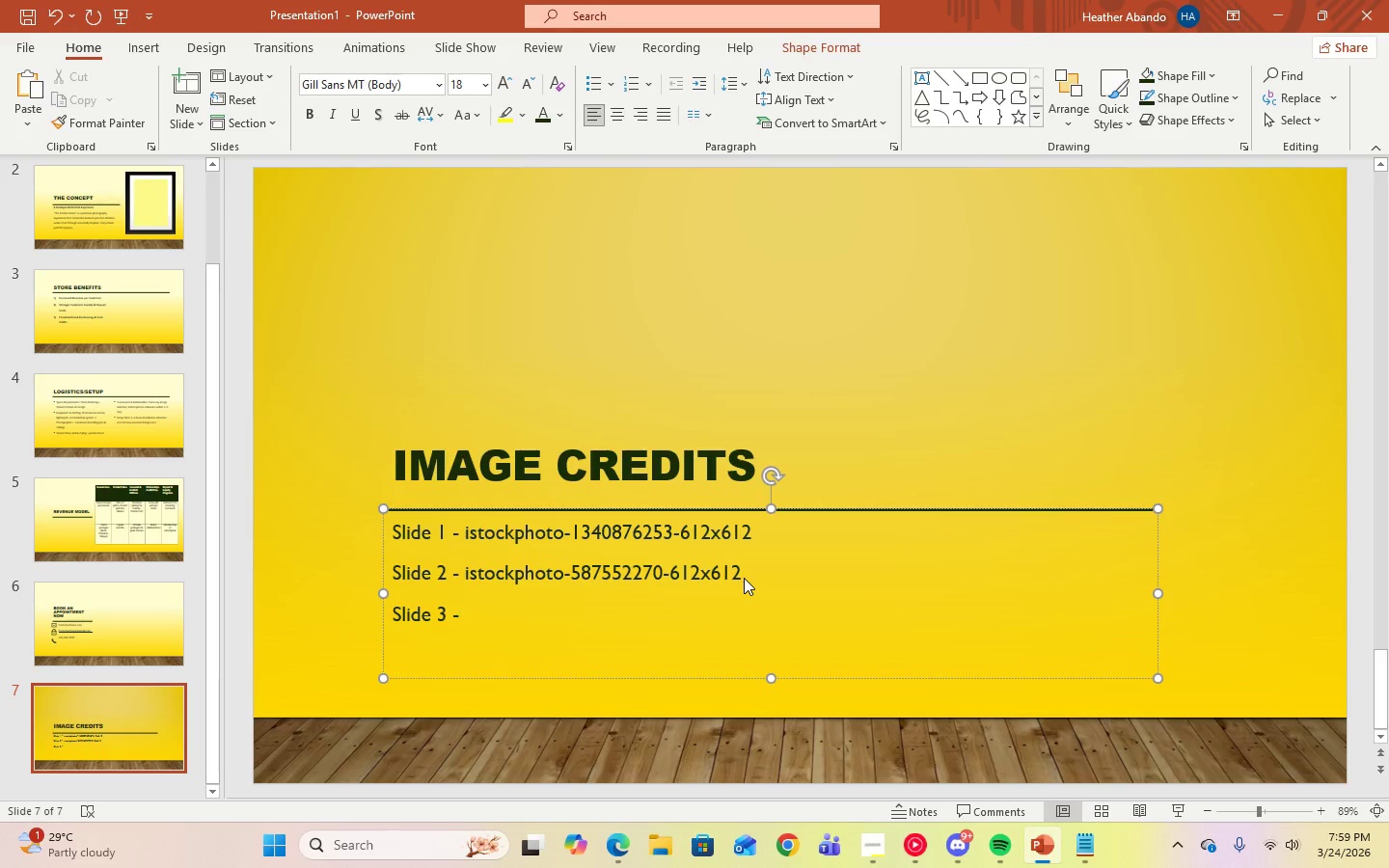 
key(Space)
 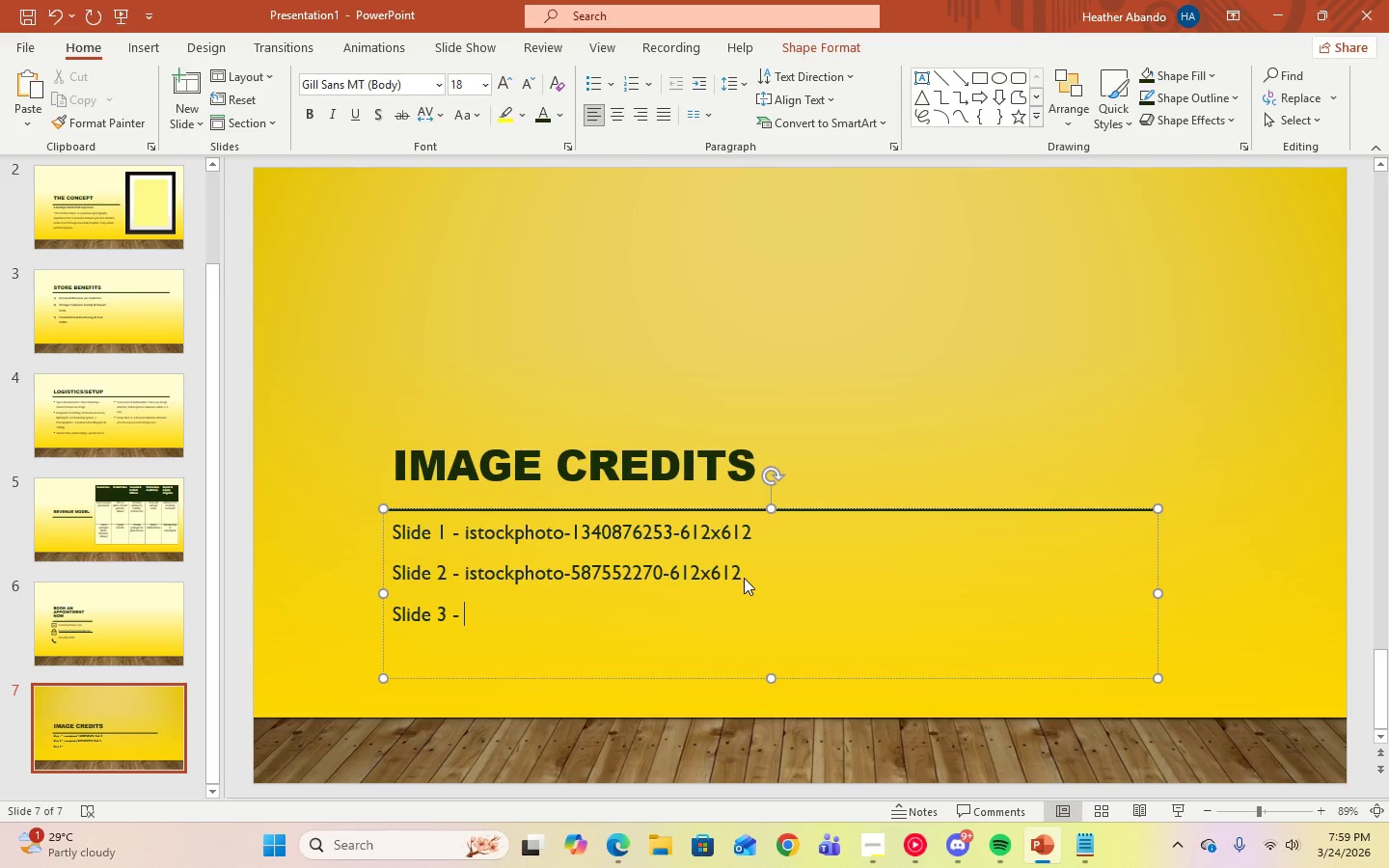 
key(Control+V)
 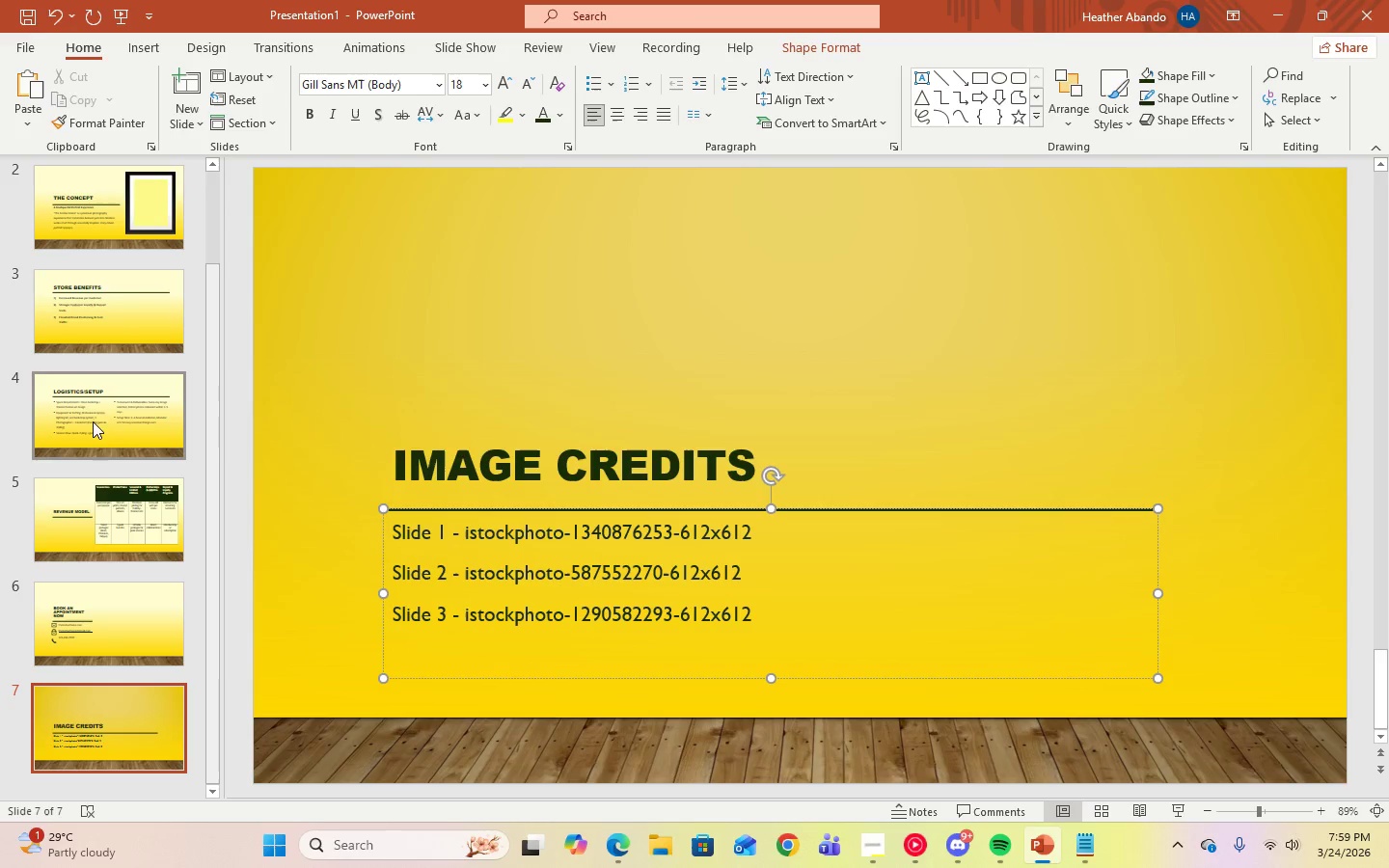 
left_click([114, 328])
 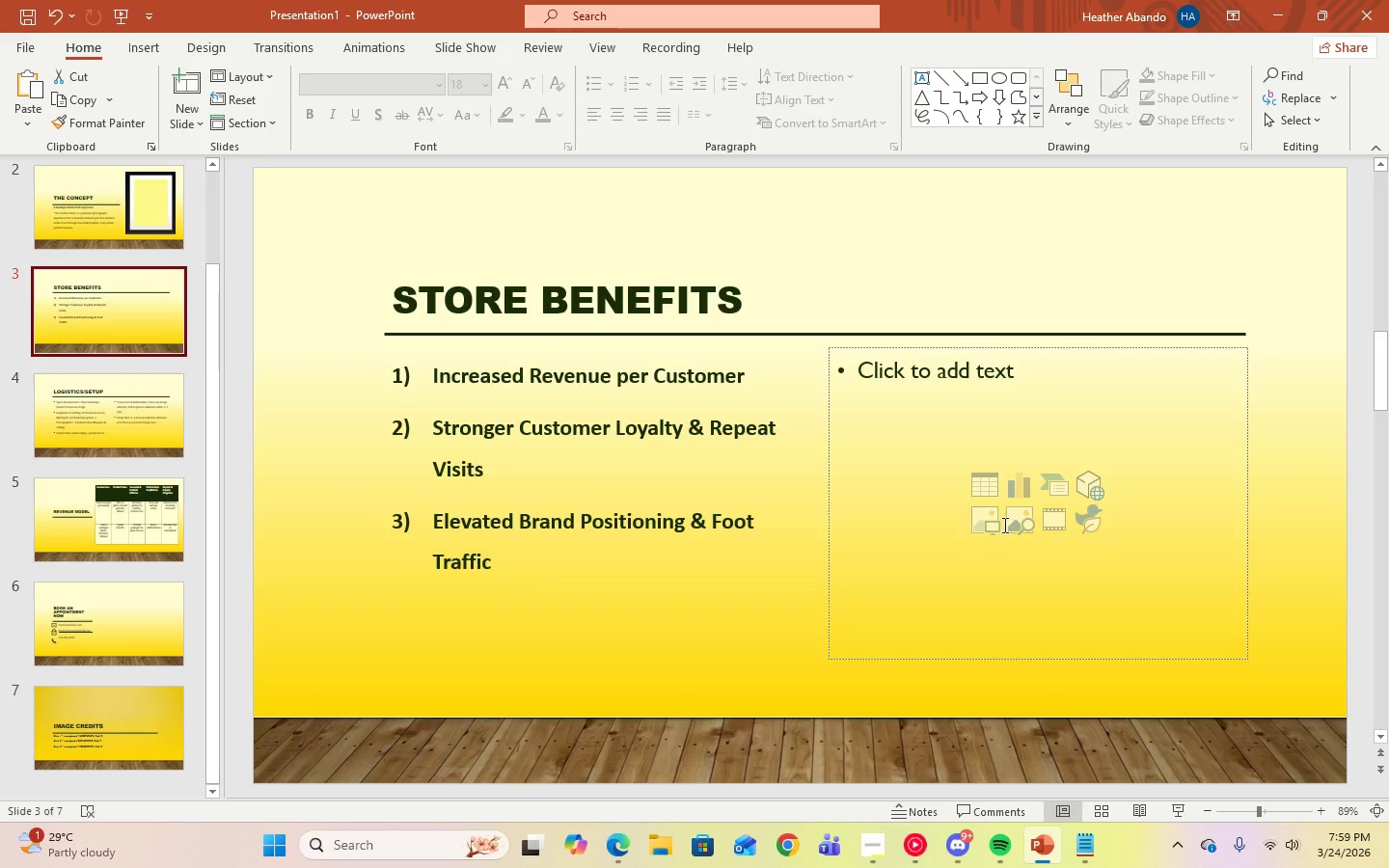 
left_click([1012, 521])
 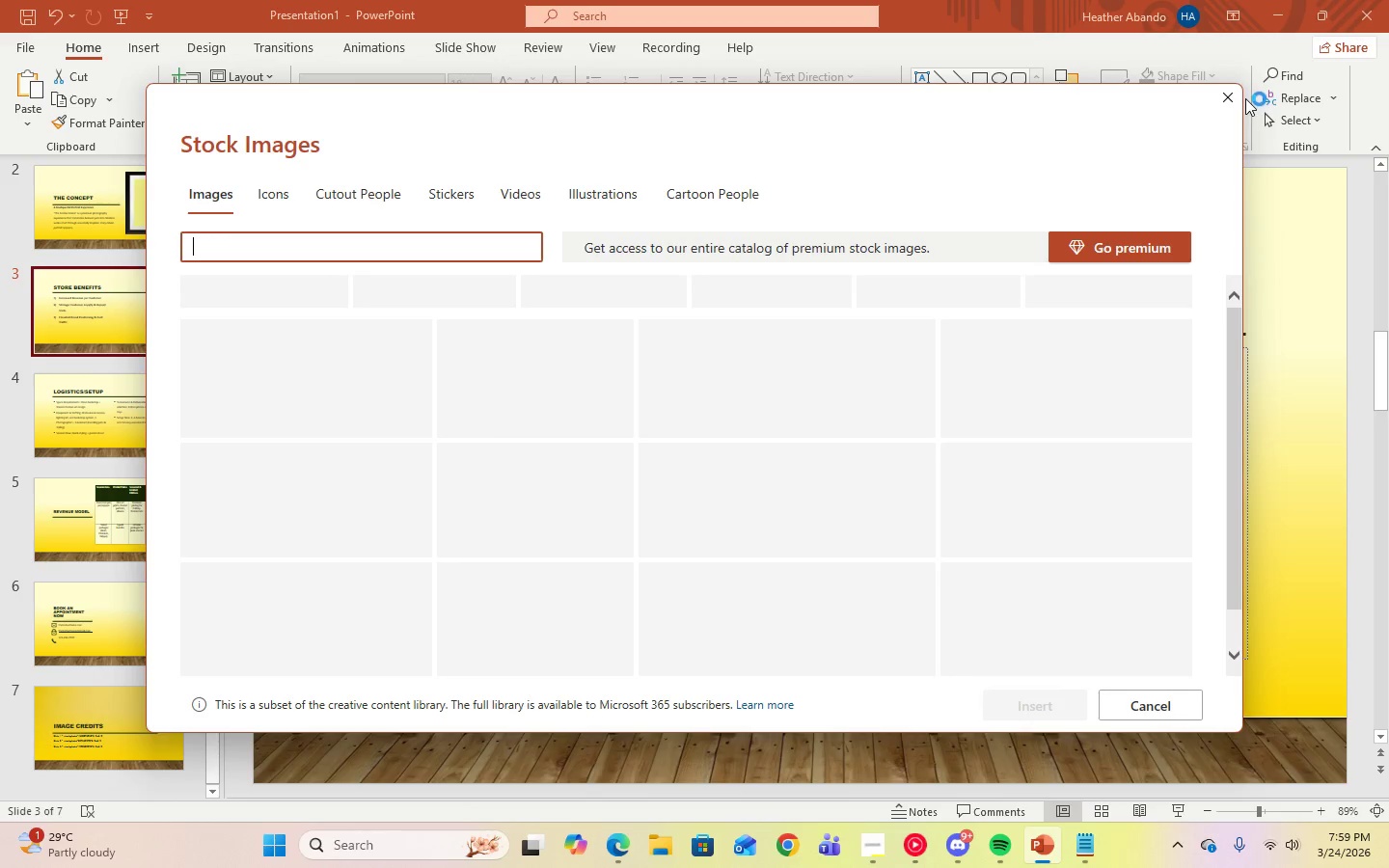 
left_click([1238, 98])
 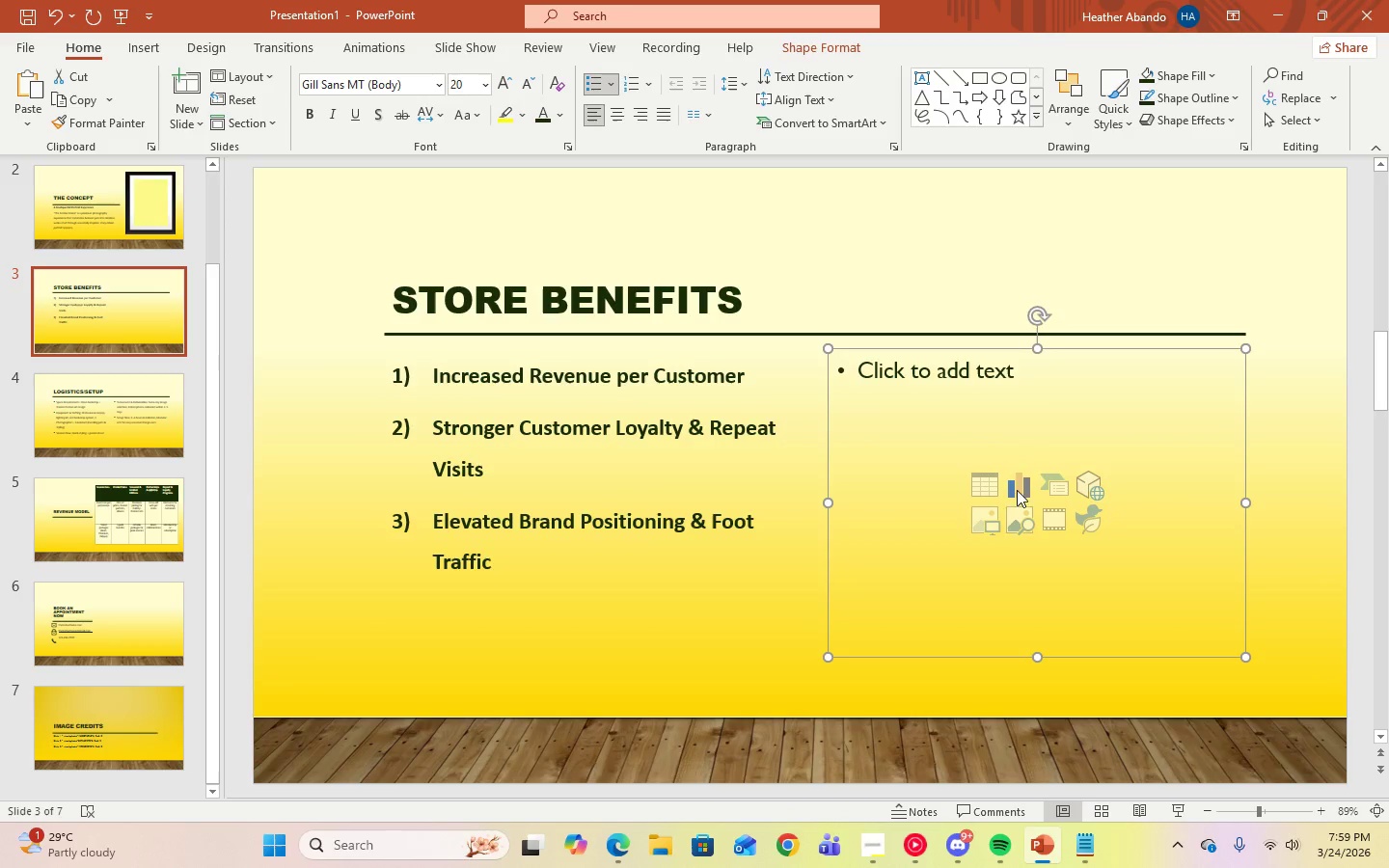 
left_click([987, 519])
 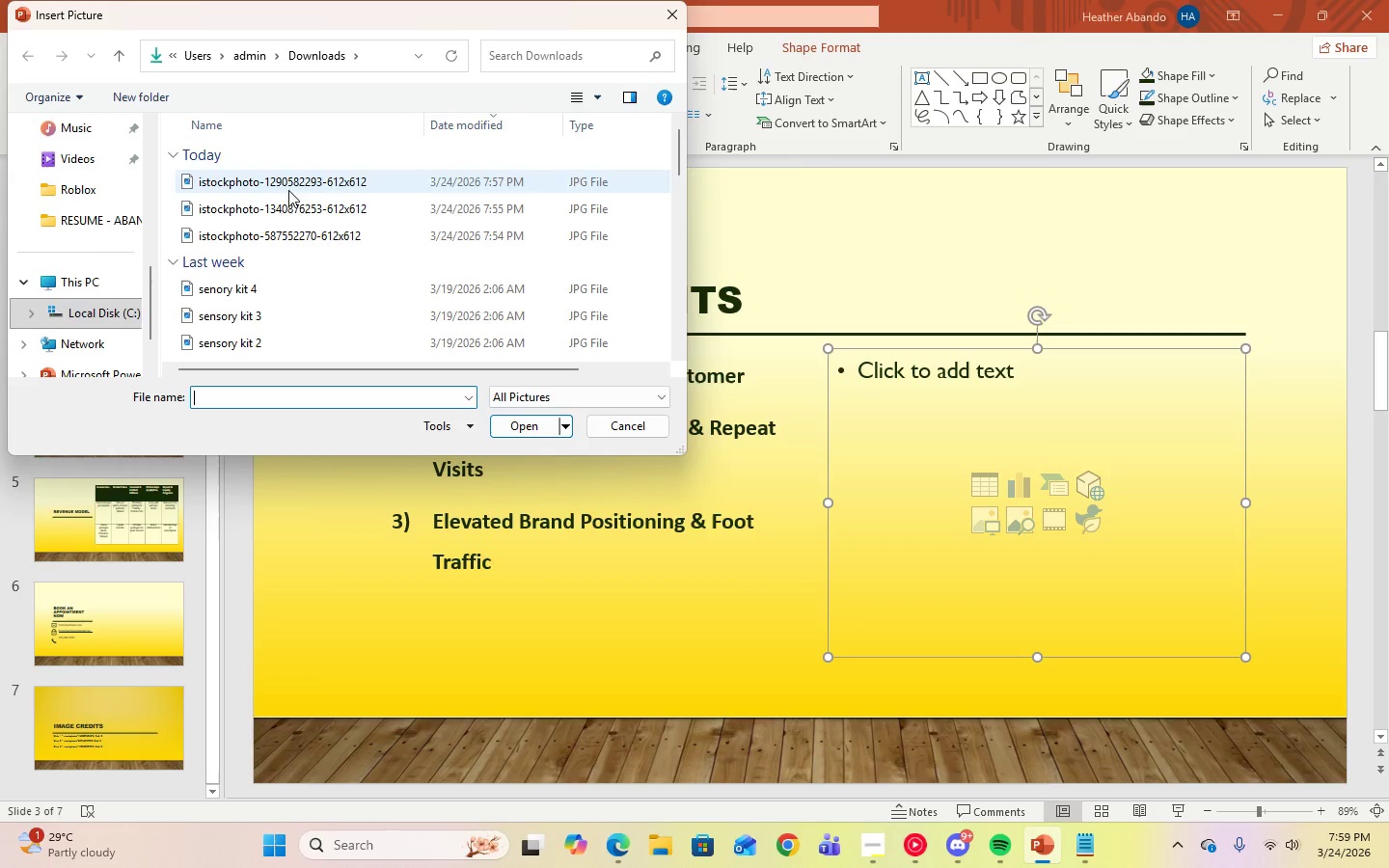 
left_click([283, 183])
 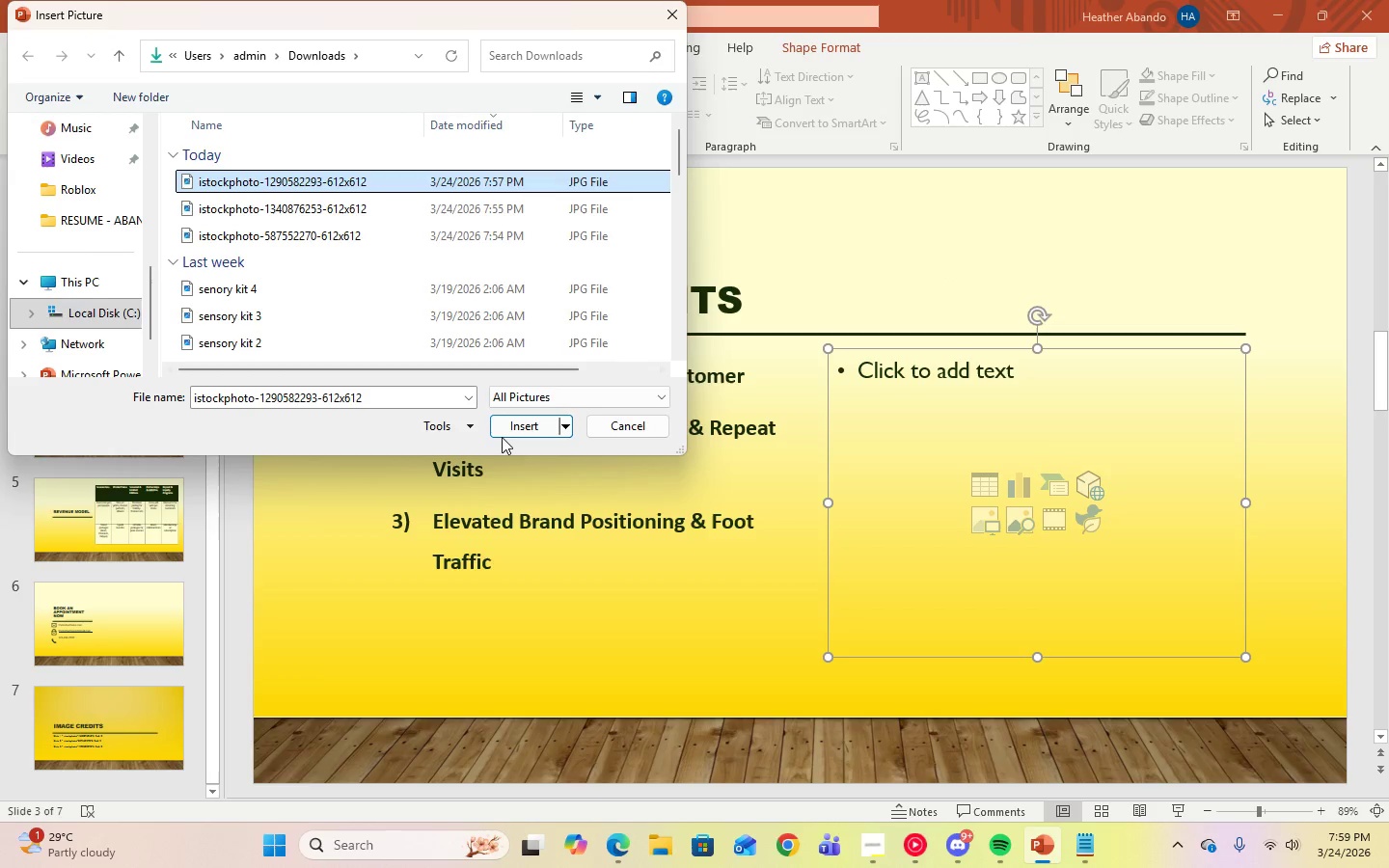 
left_click([504, 429])
 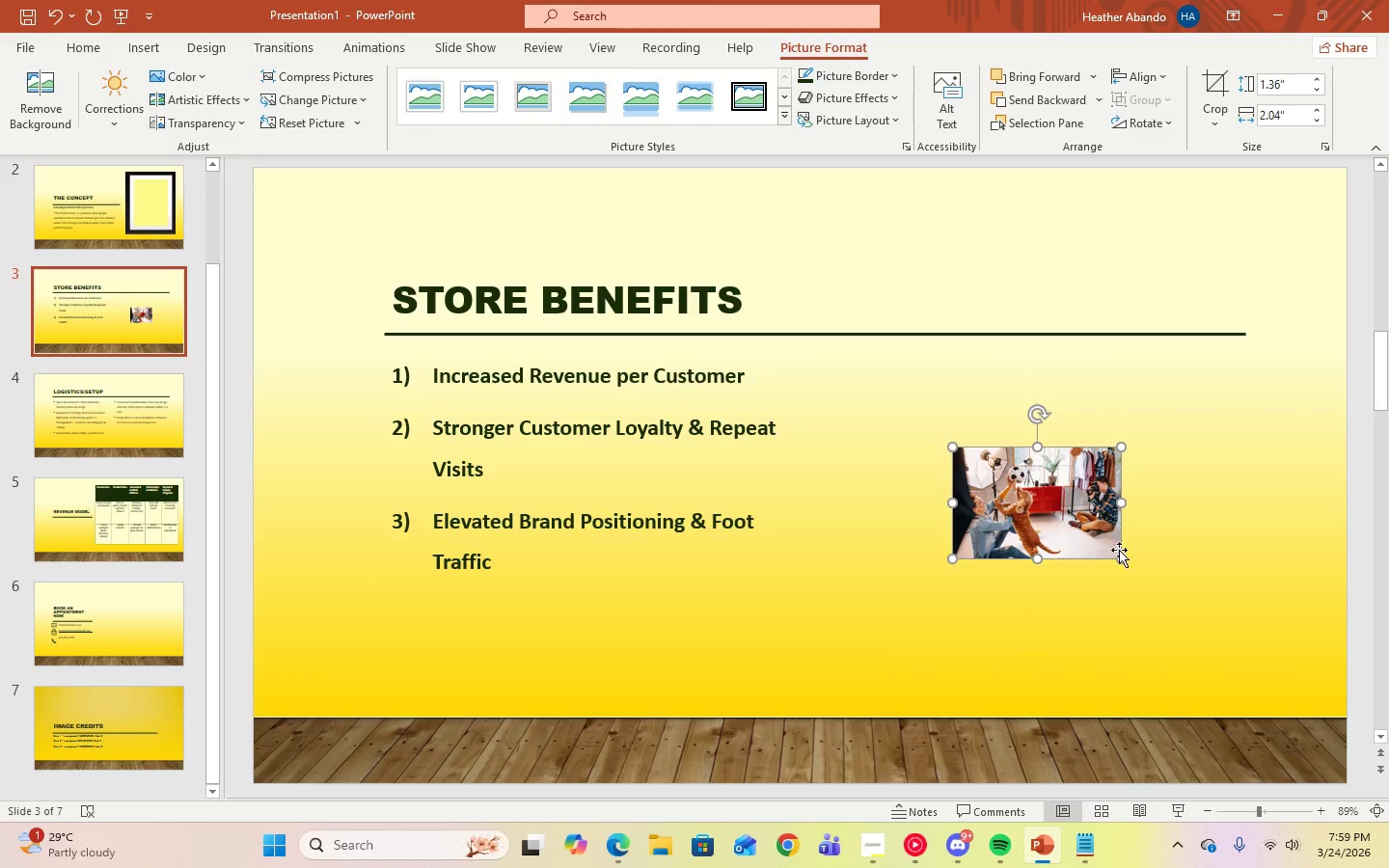 
left_click_drag(start_coordinate=[1121, 561], to_coordinate=[1248, 610])
 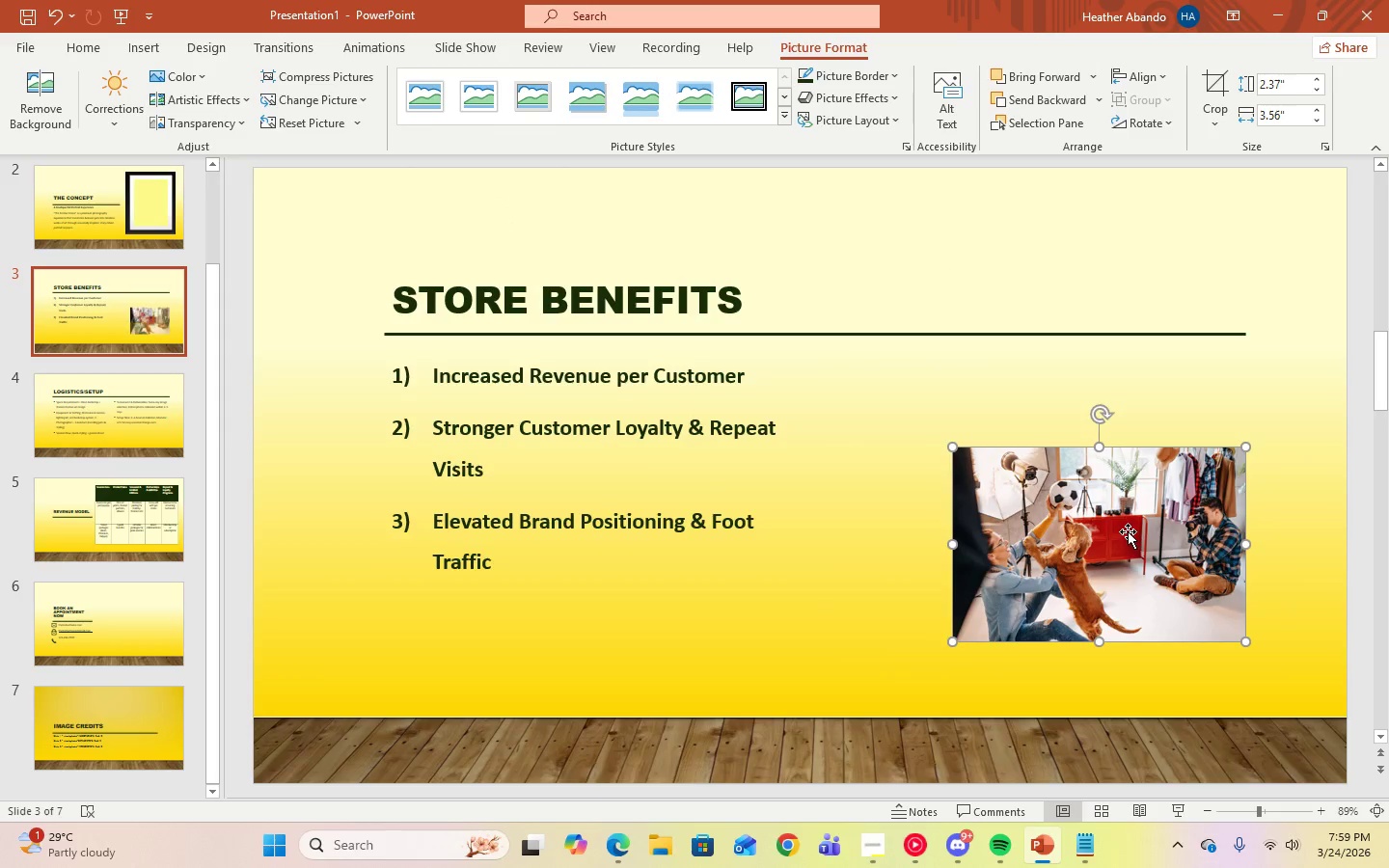 
left_click([1128, 531])
 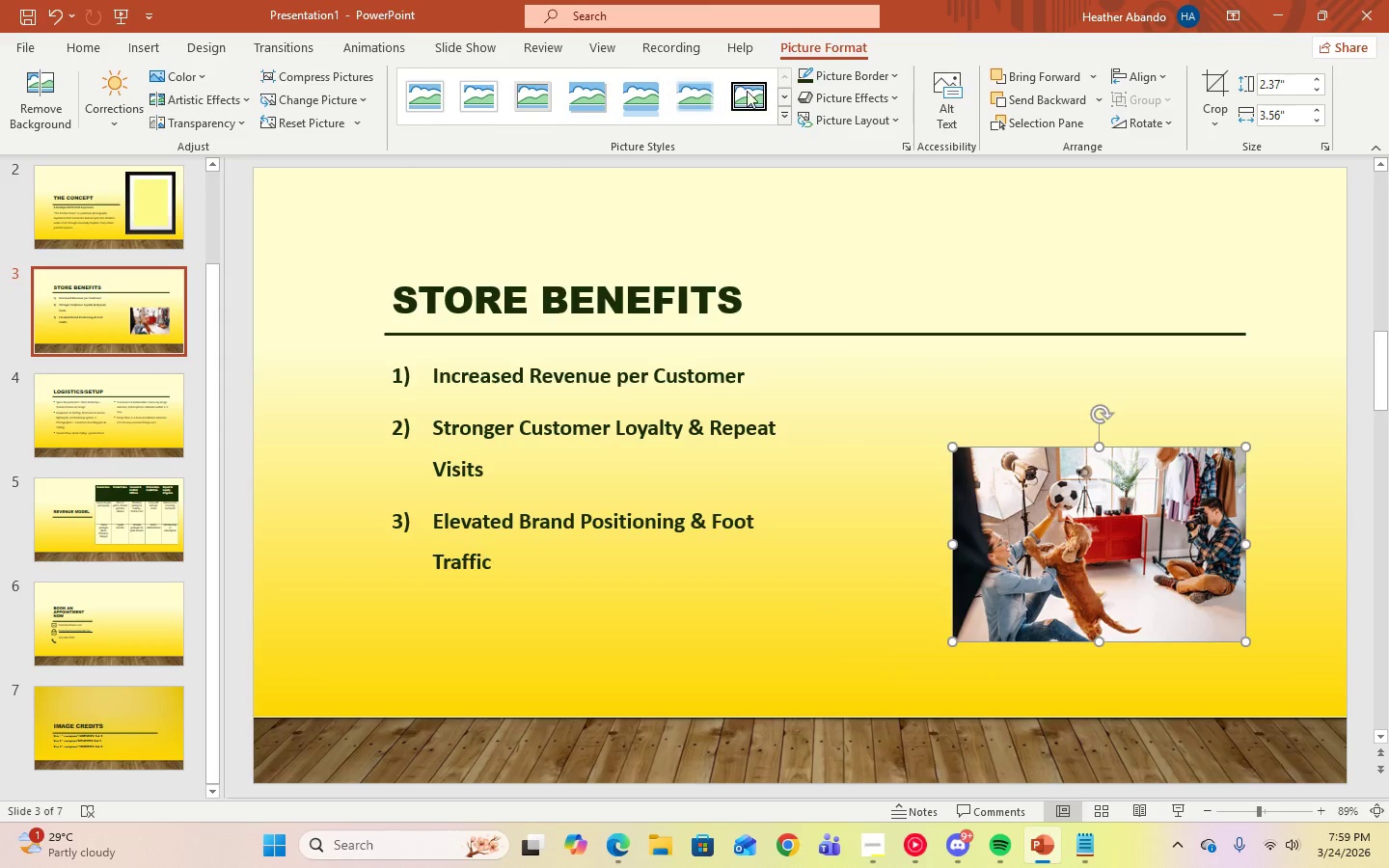 
left_click([783, 119])
 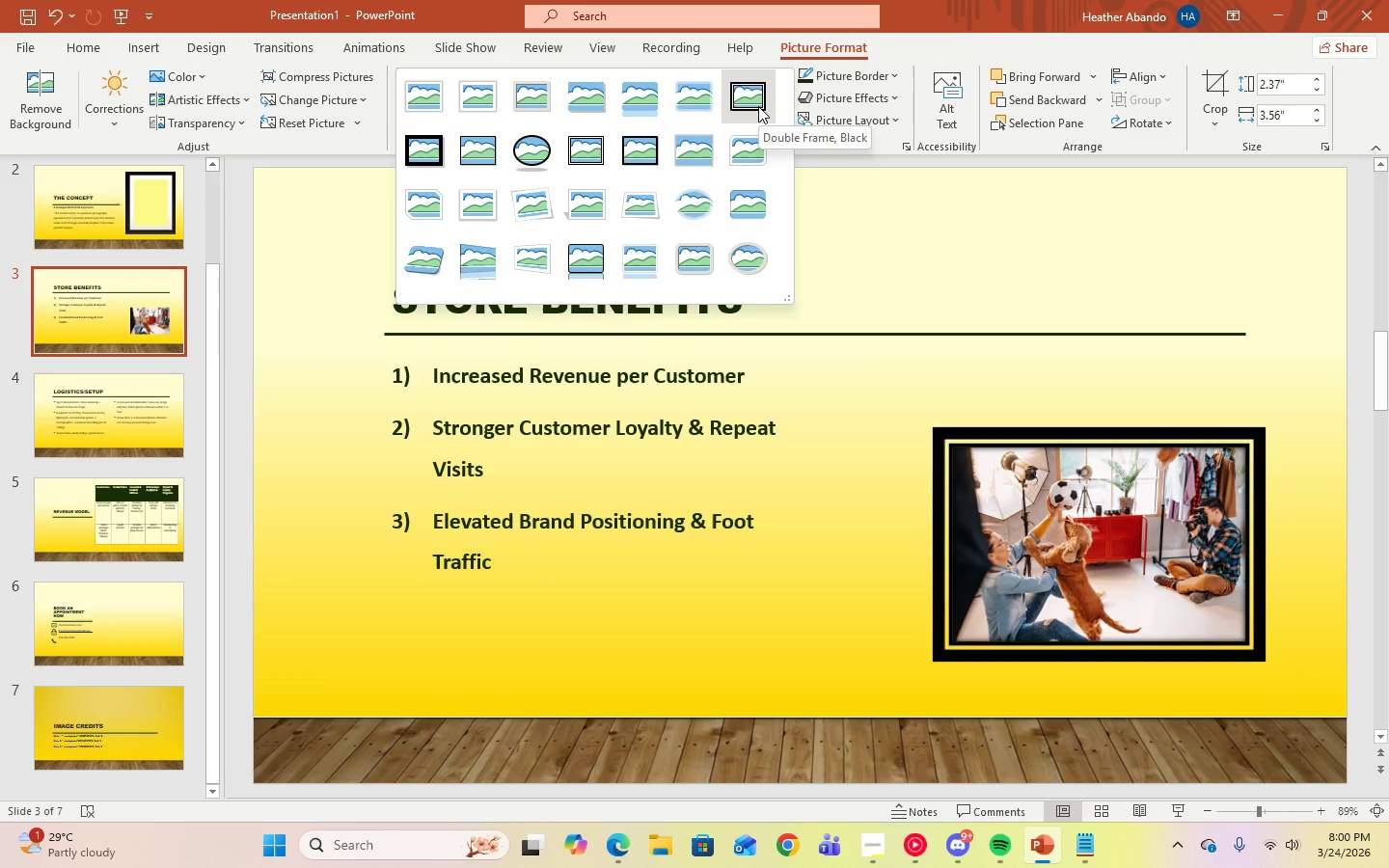 
wait(19.45)
 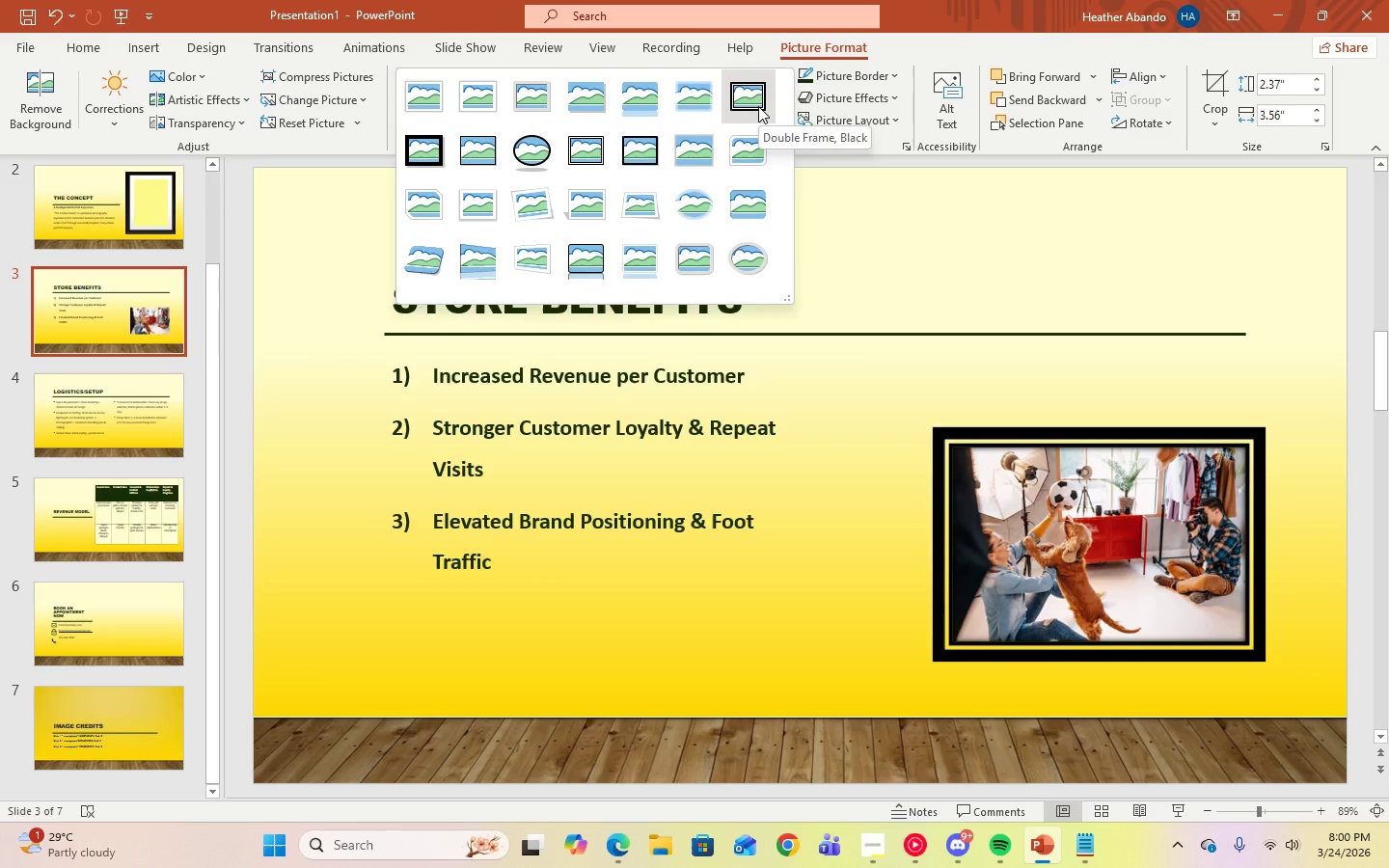 
left_click([494, 155])
 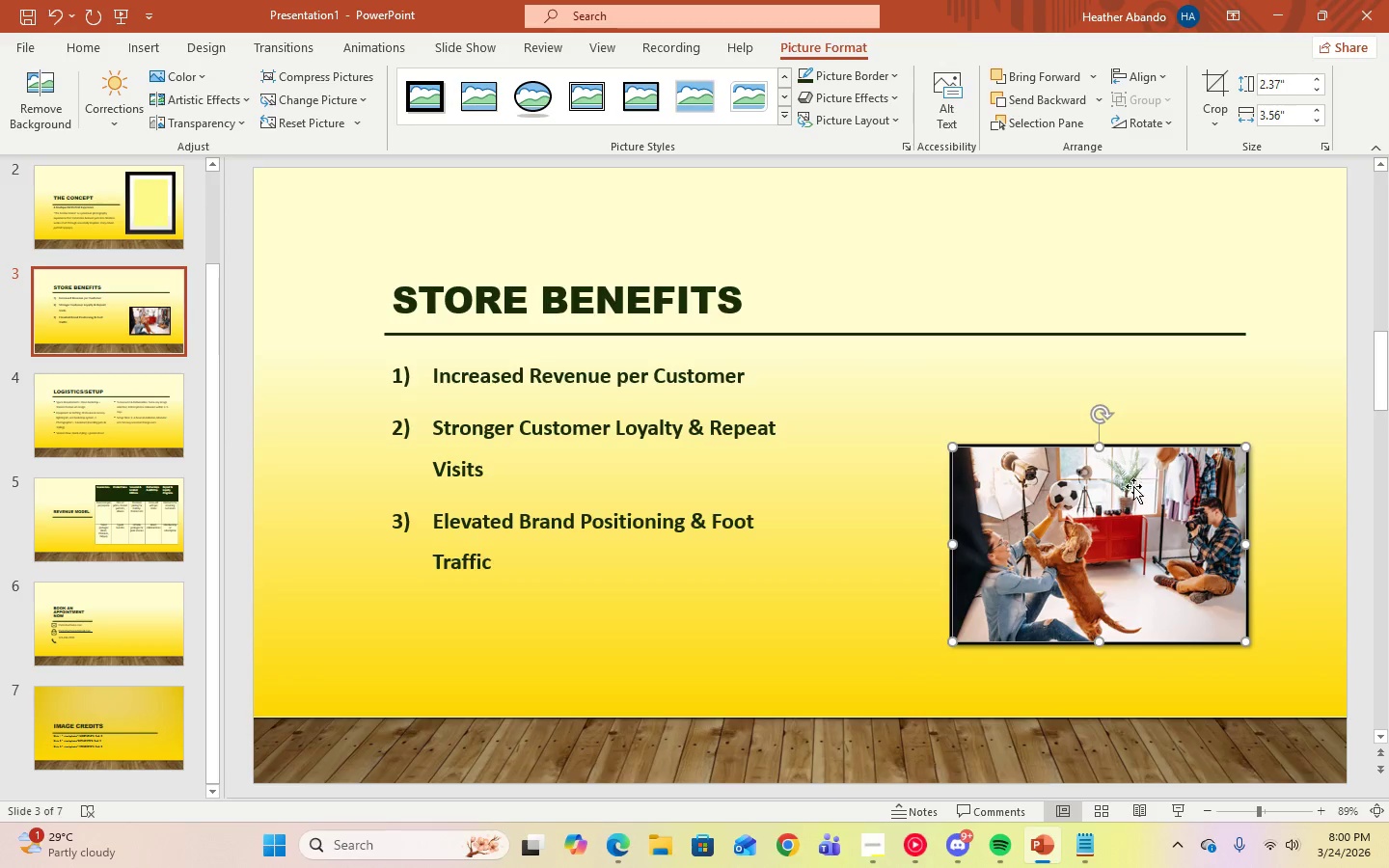 
left_click_drag(start_coordinate=[1110, 503], to_coordinate=[1061, 426])
 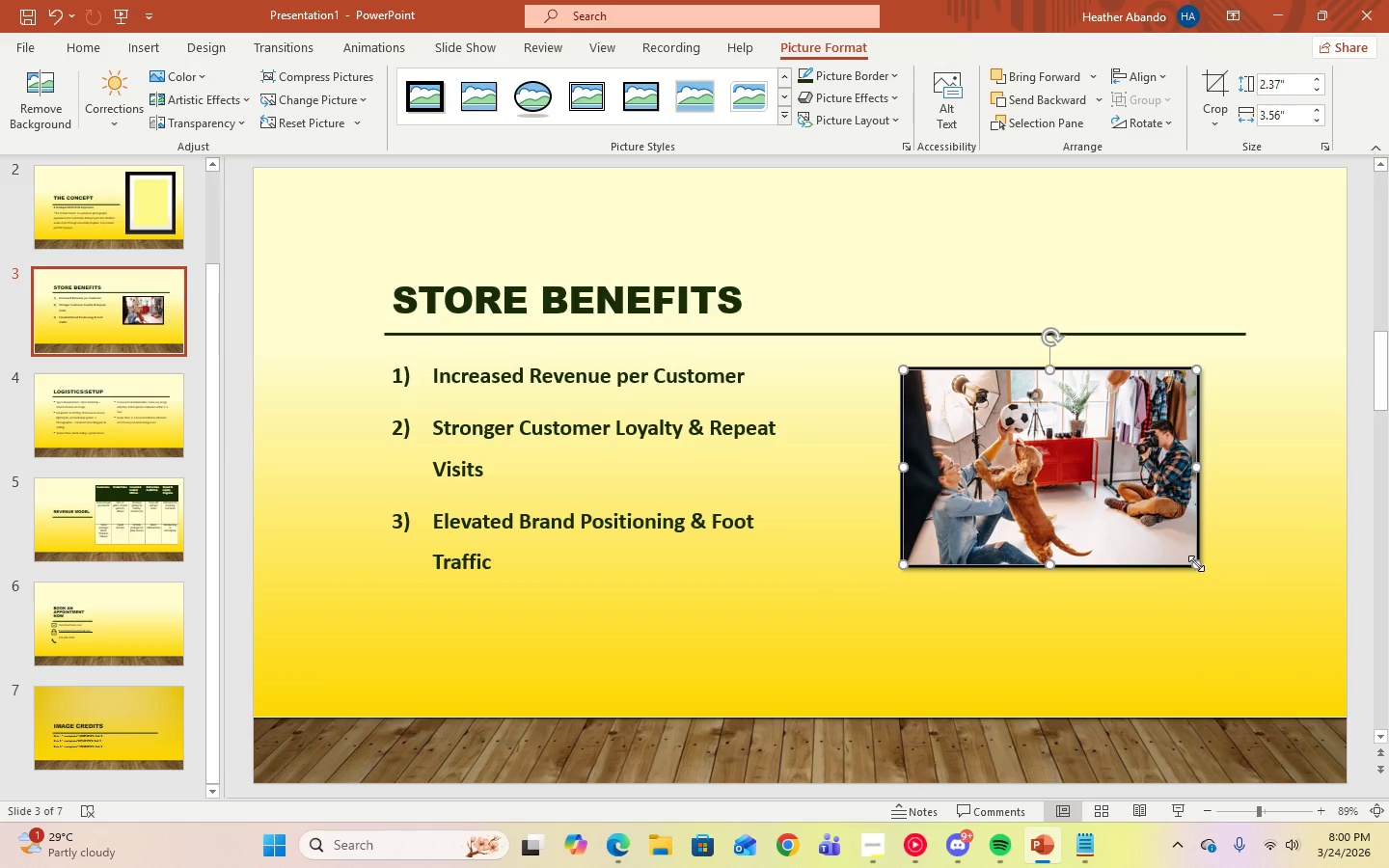 
left_click_drag(start_coordinate=[1196, 563], to_coordinate=[1274, 619])
 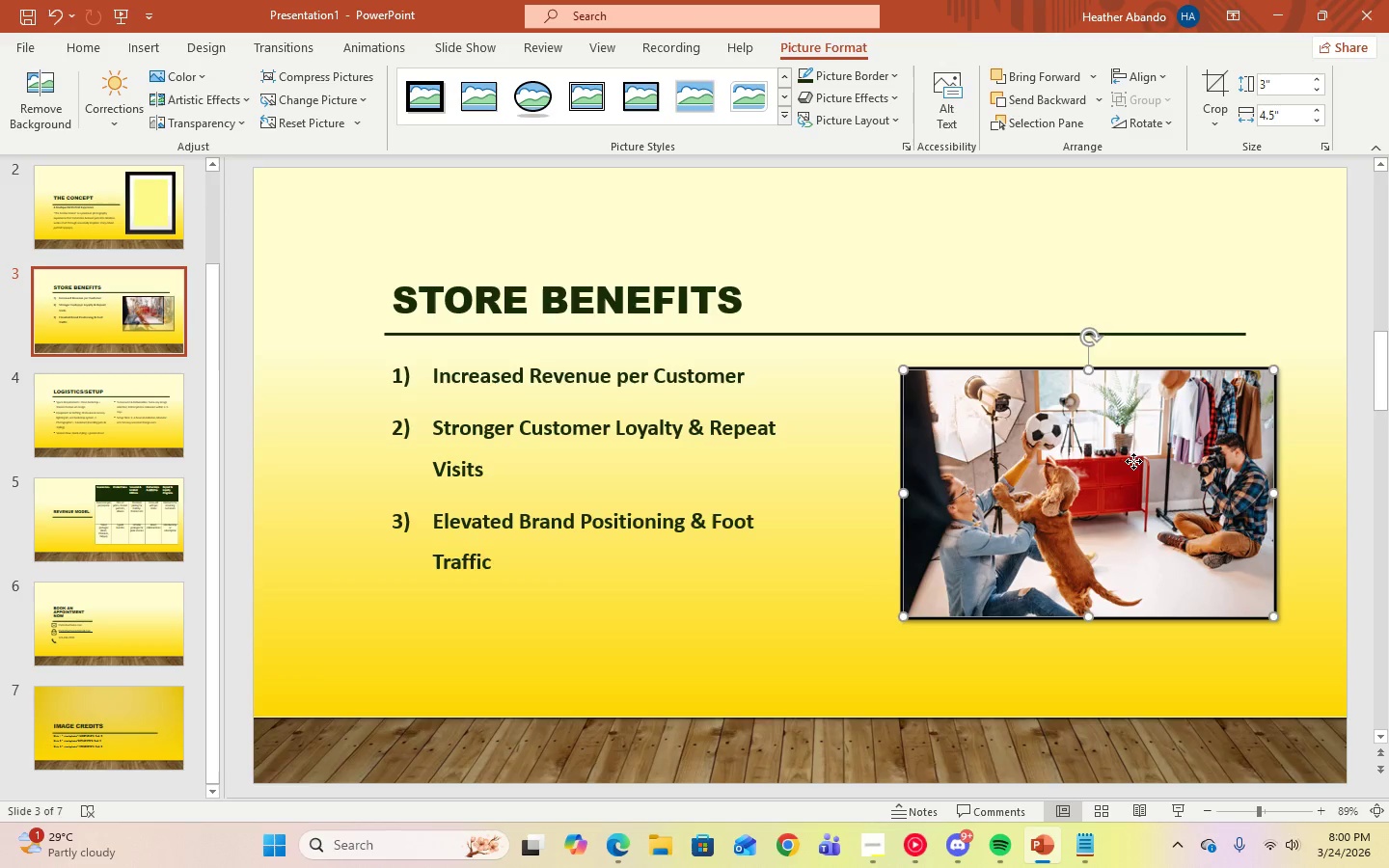 
left_click_drag(start_coordinate=[1133, 461], to_coordinate=[1103, 461])
 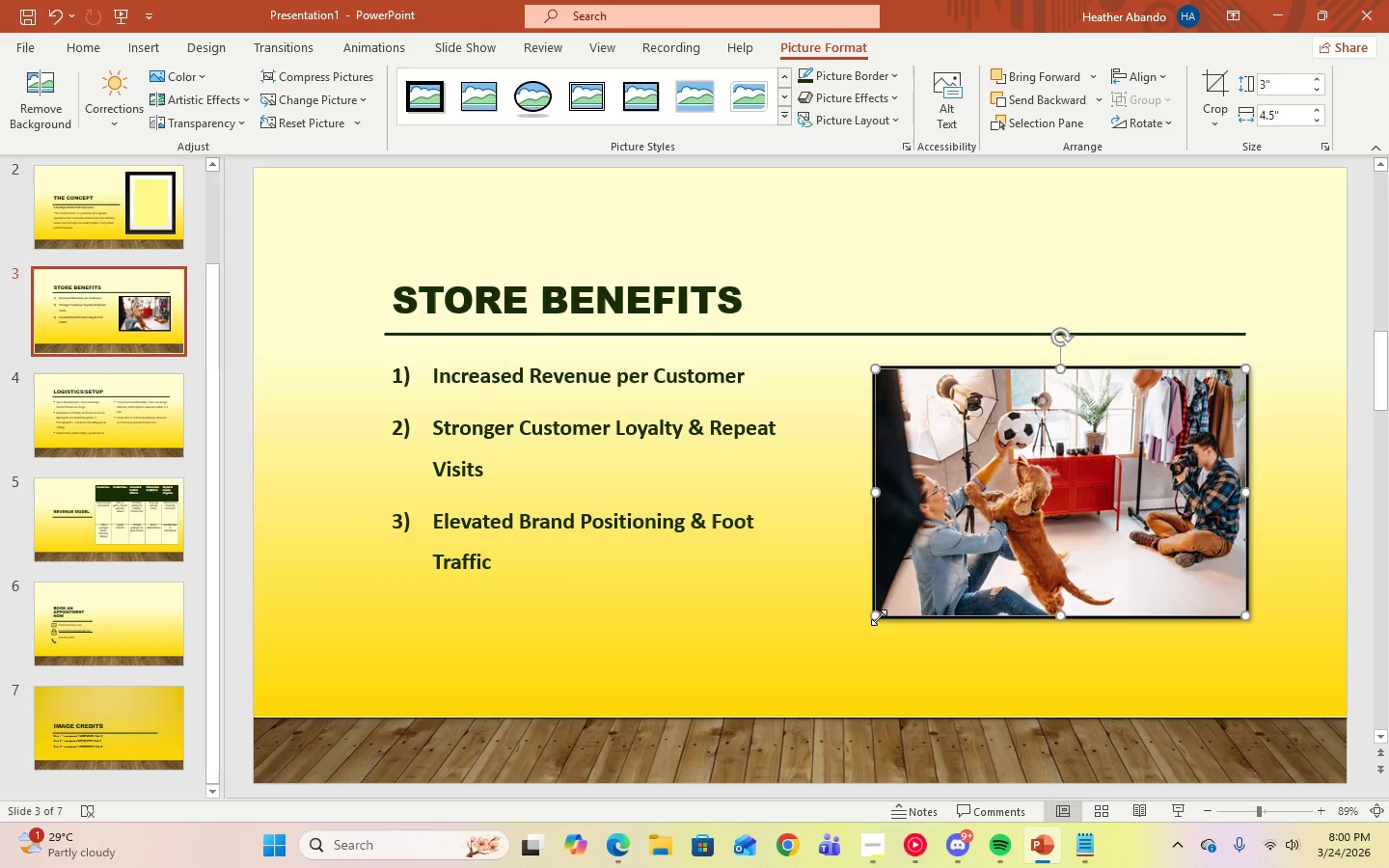 
left_click_drag(start_coordinate=[876, 617], to_coordinate=[846, 658])
 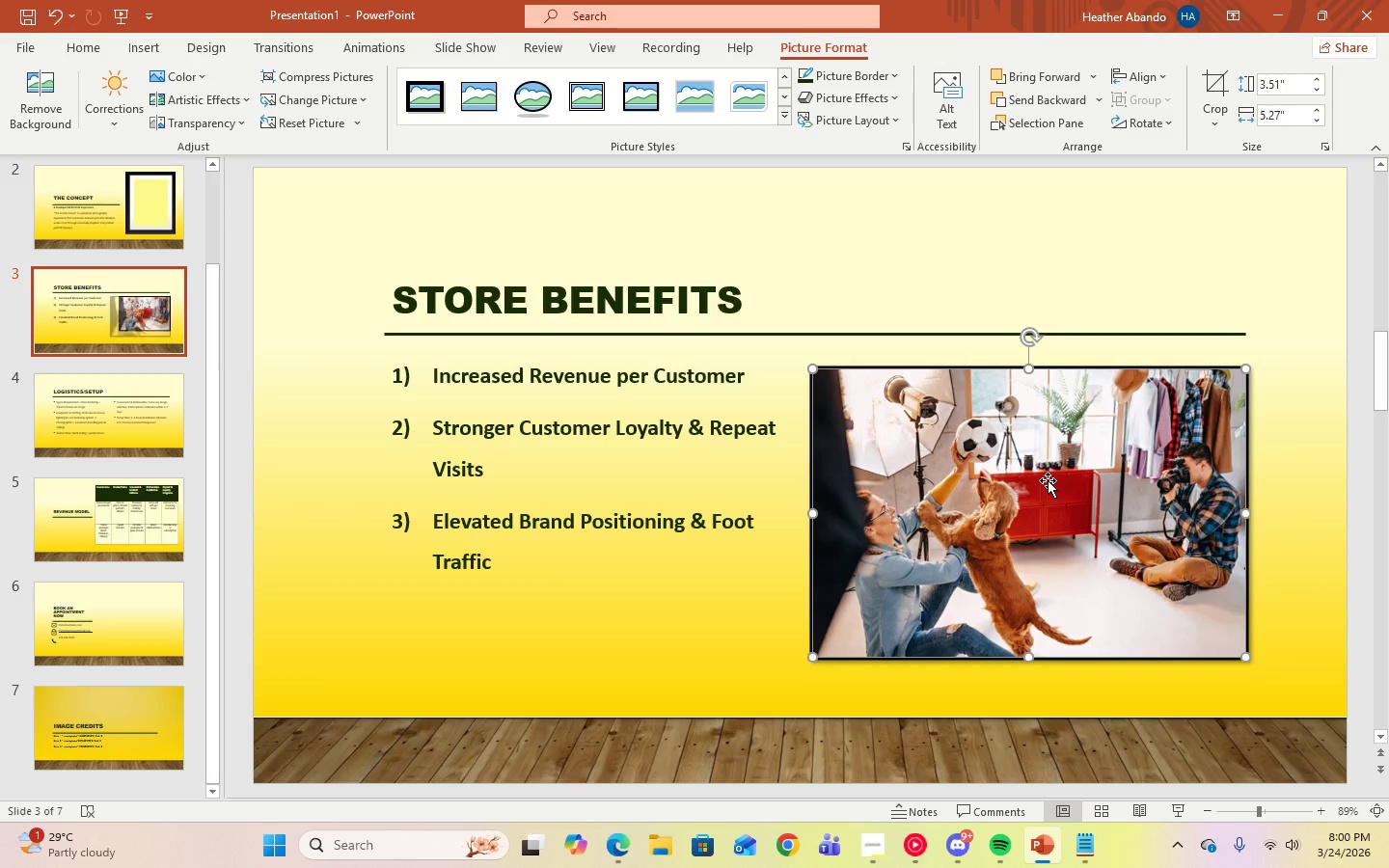 
left_click_drag(start_coordinate=[1048, 480], to_coordinate=[1050, 475])
 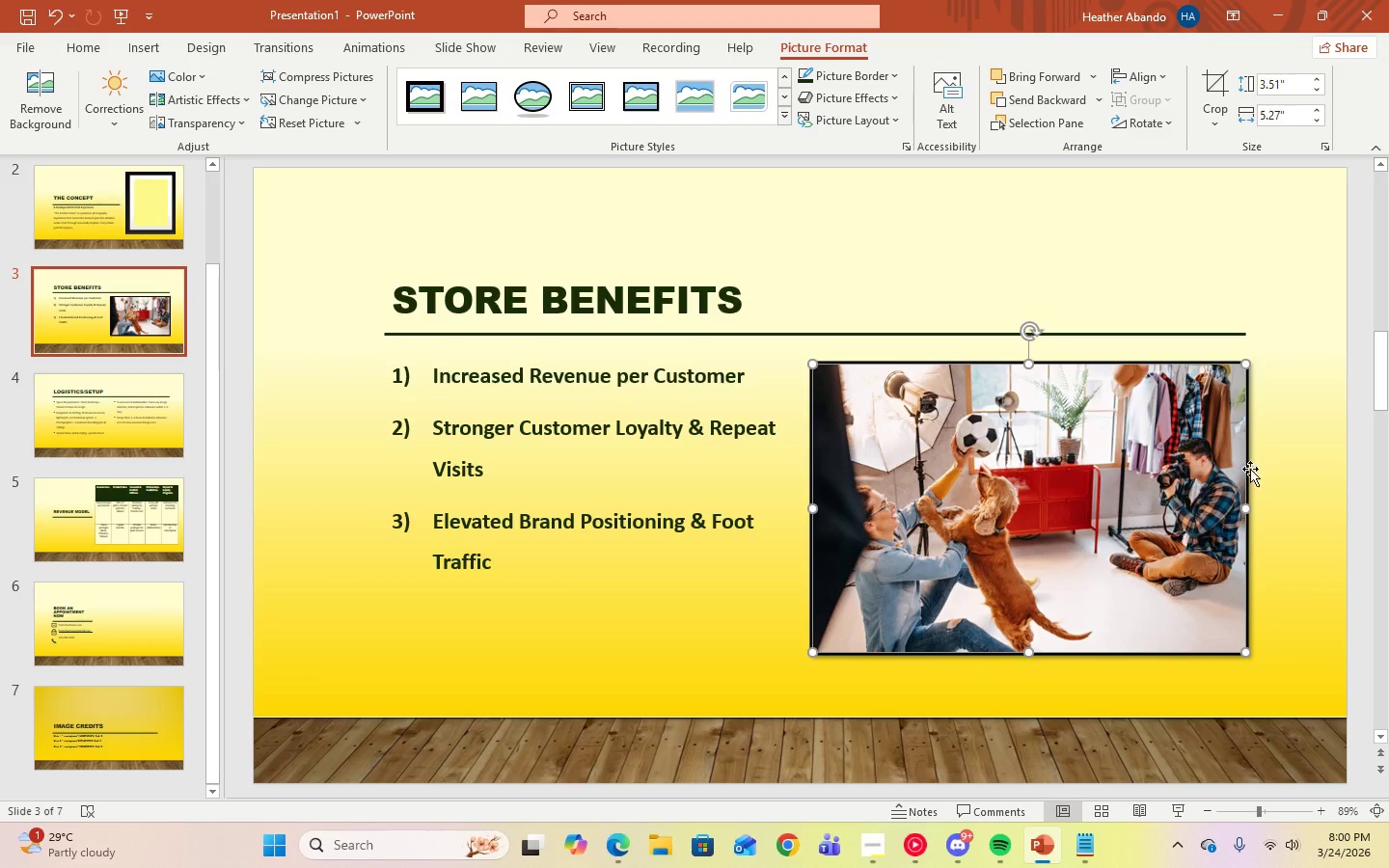 
left_click([1252, 469])
 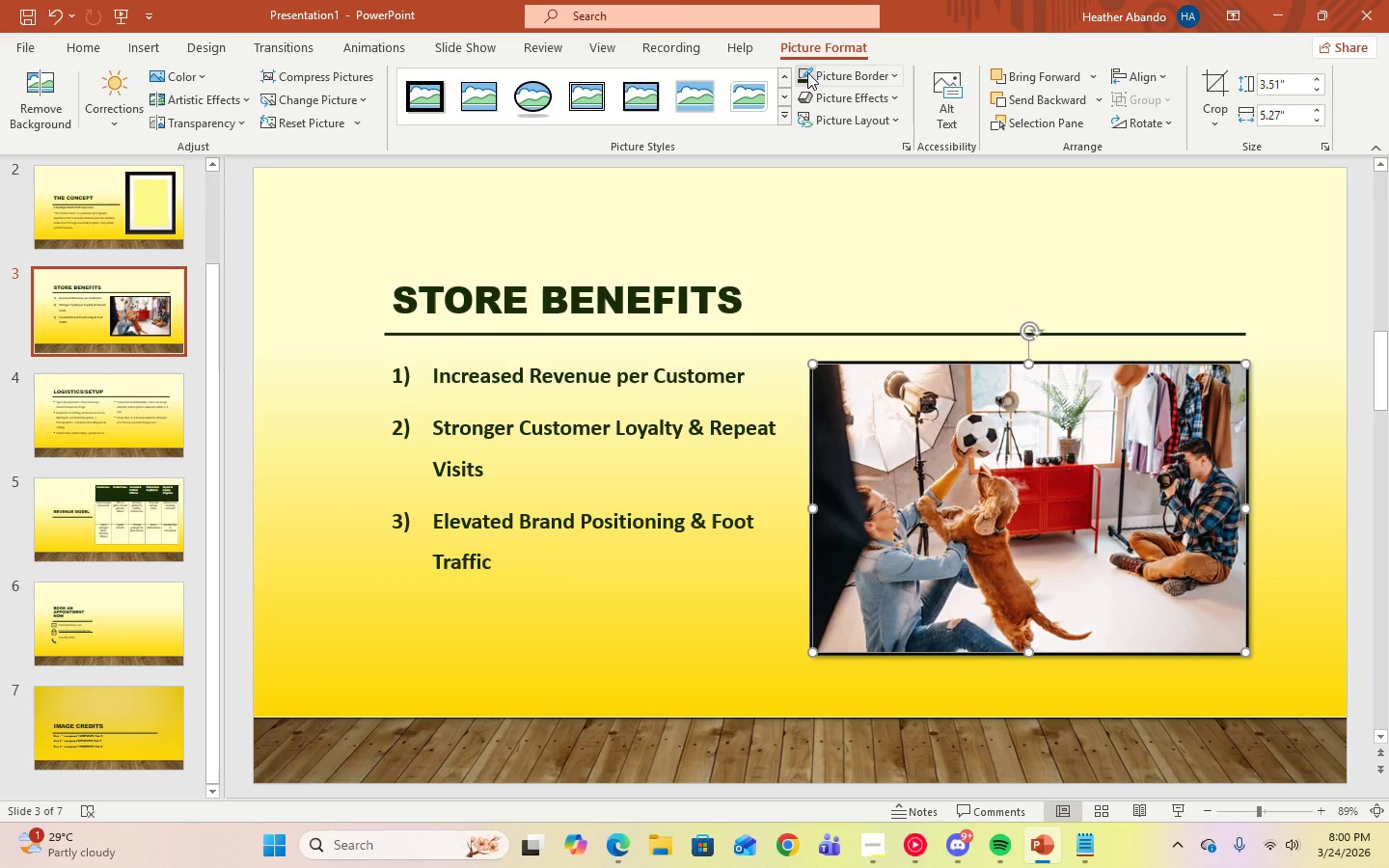 
left_click([903, 82])
 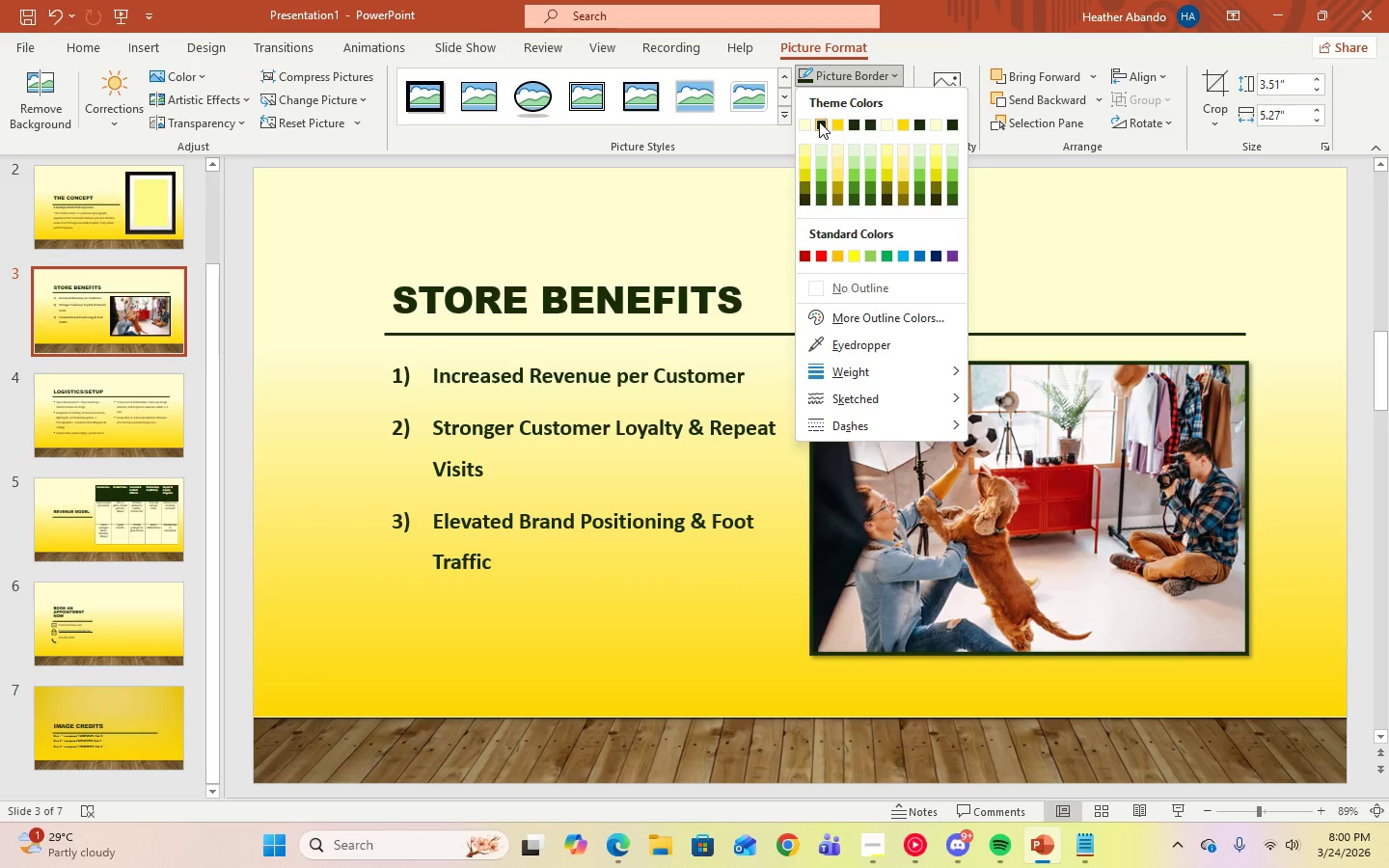 
left_click([819, 122])
 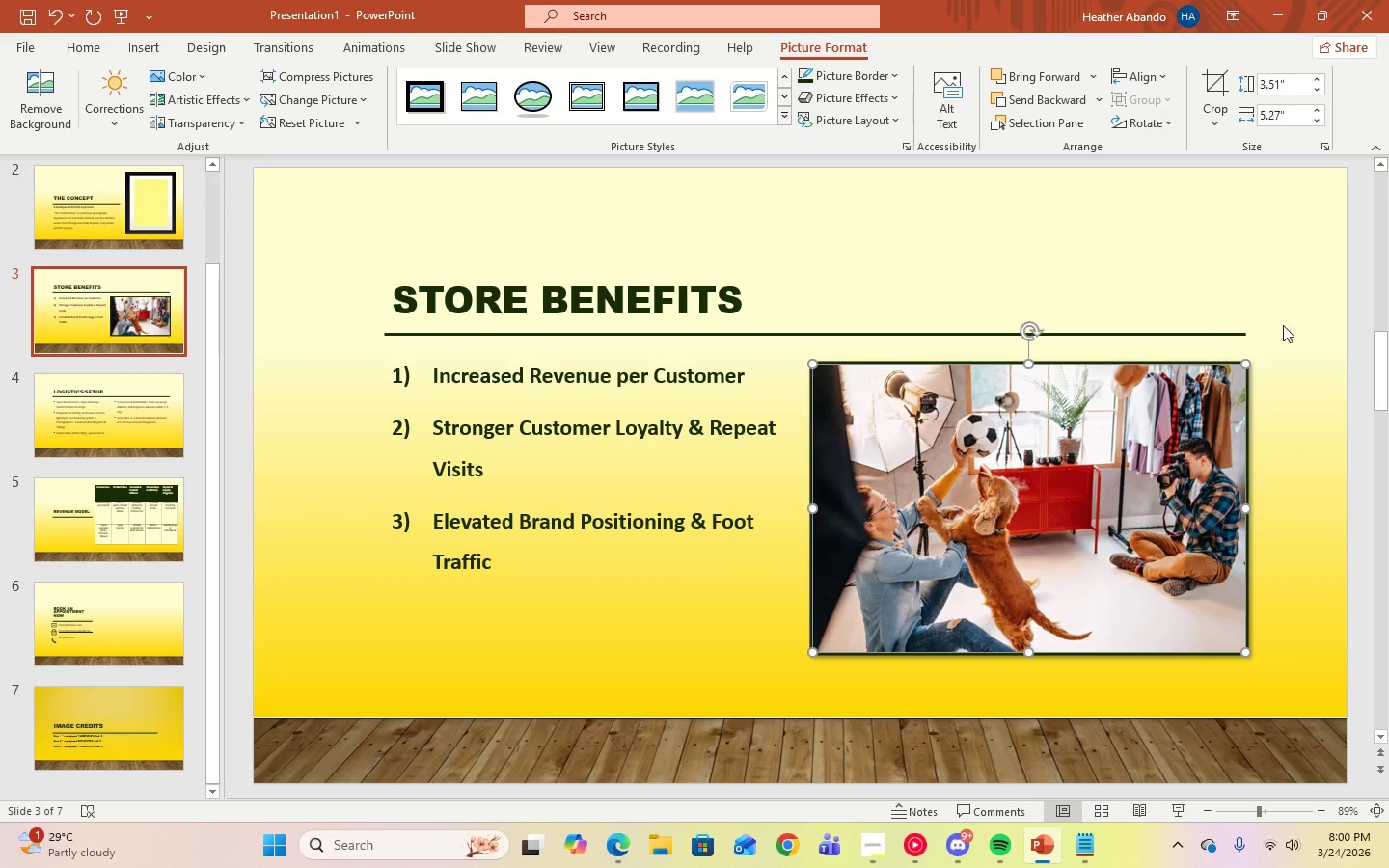 
left_click([1290, 302])
 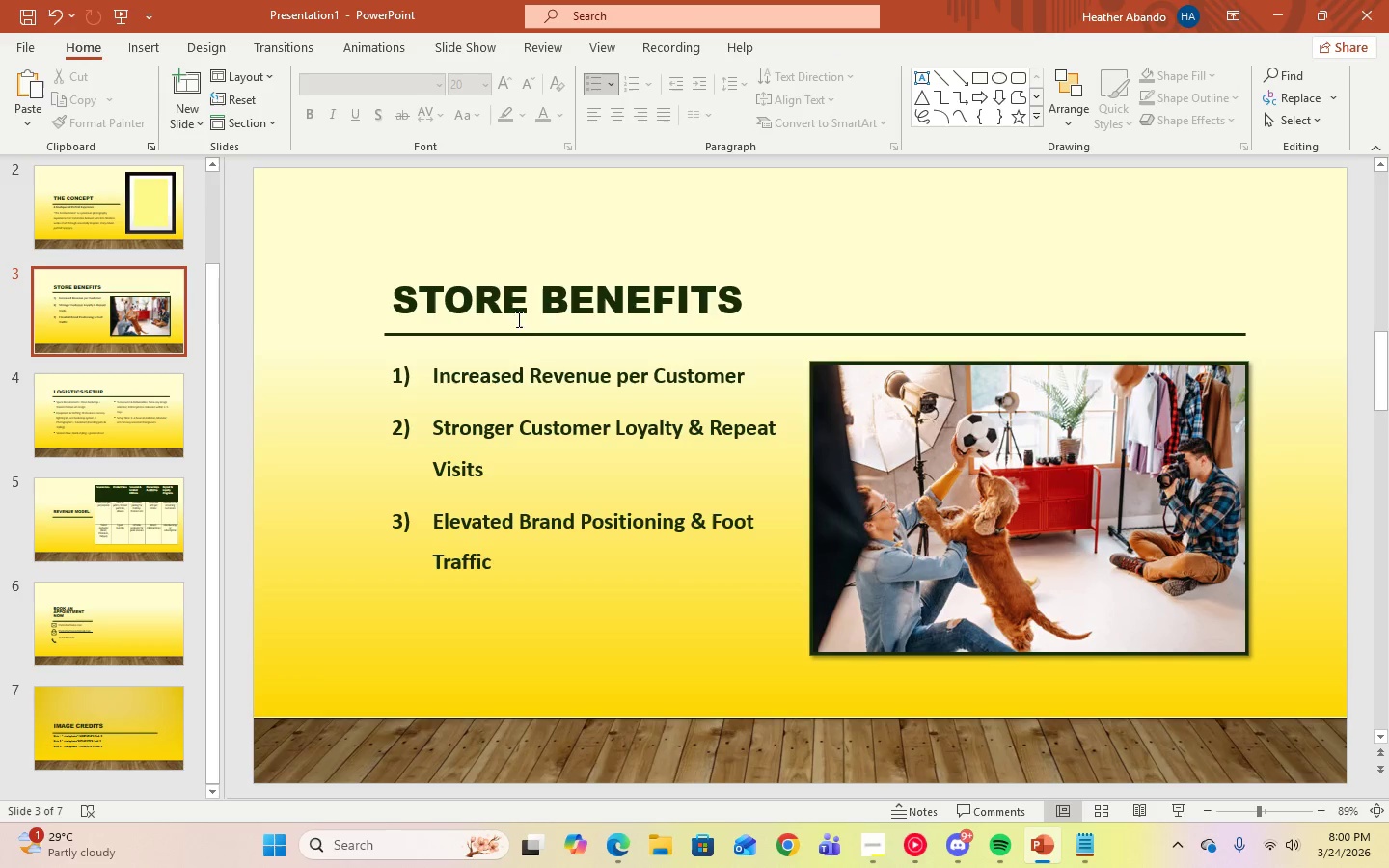 
left_click([109, 221])
 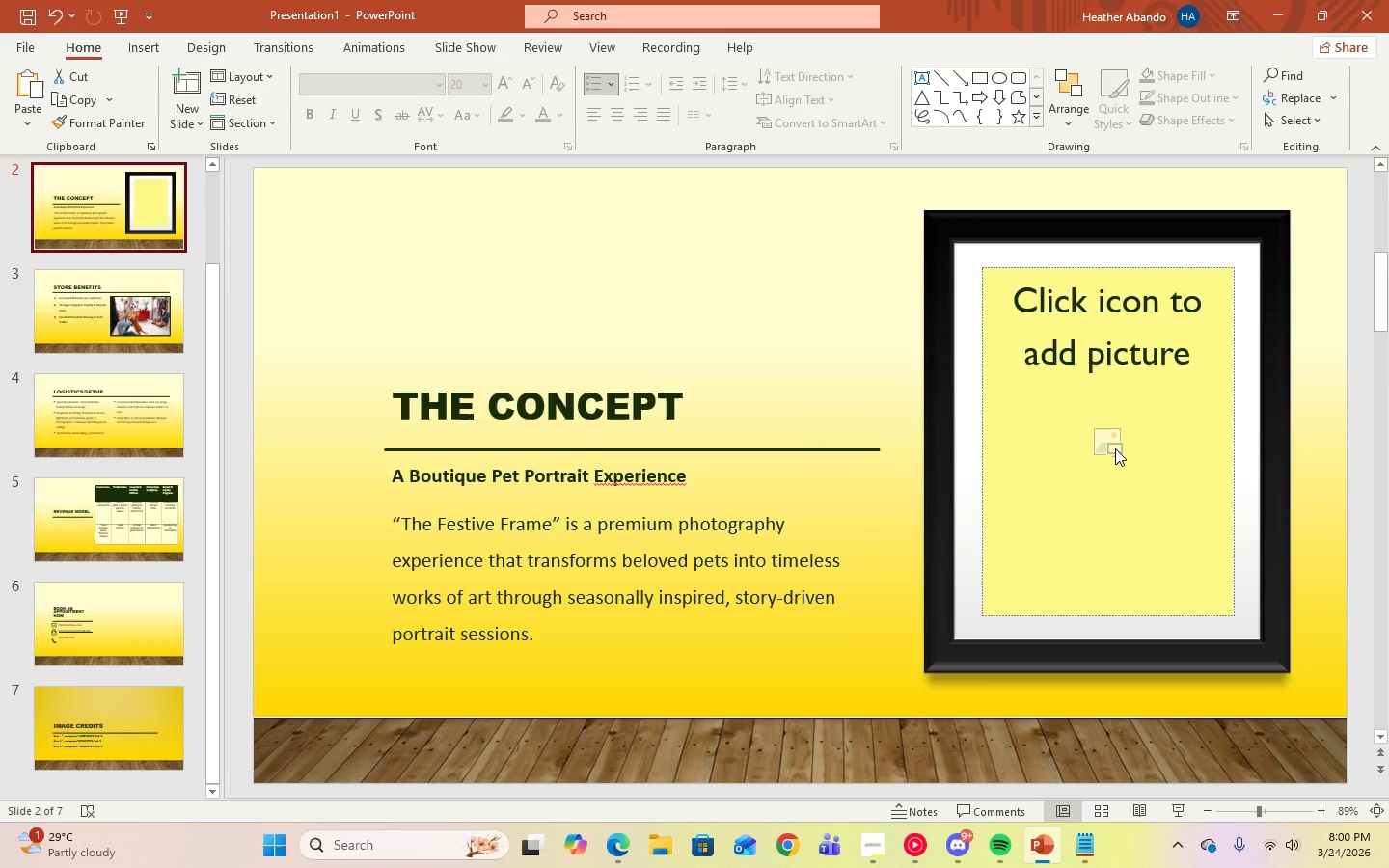 
left_click([1104, 447])
 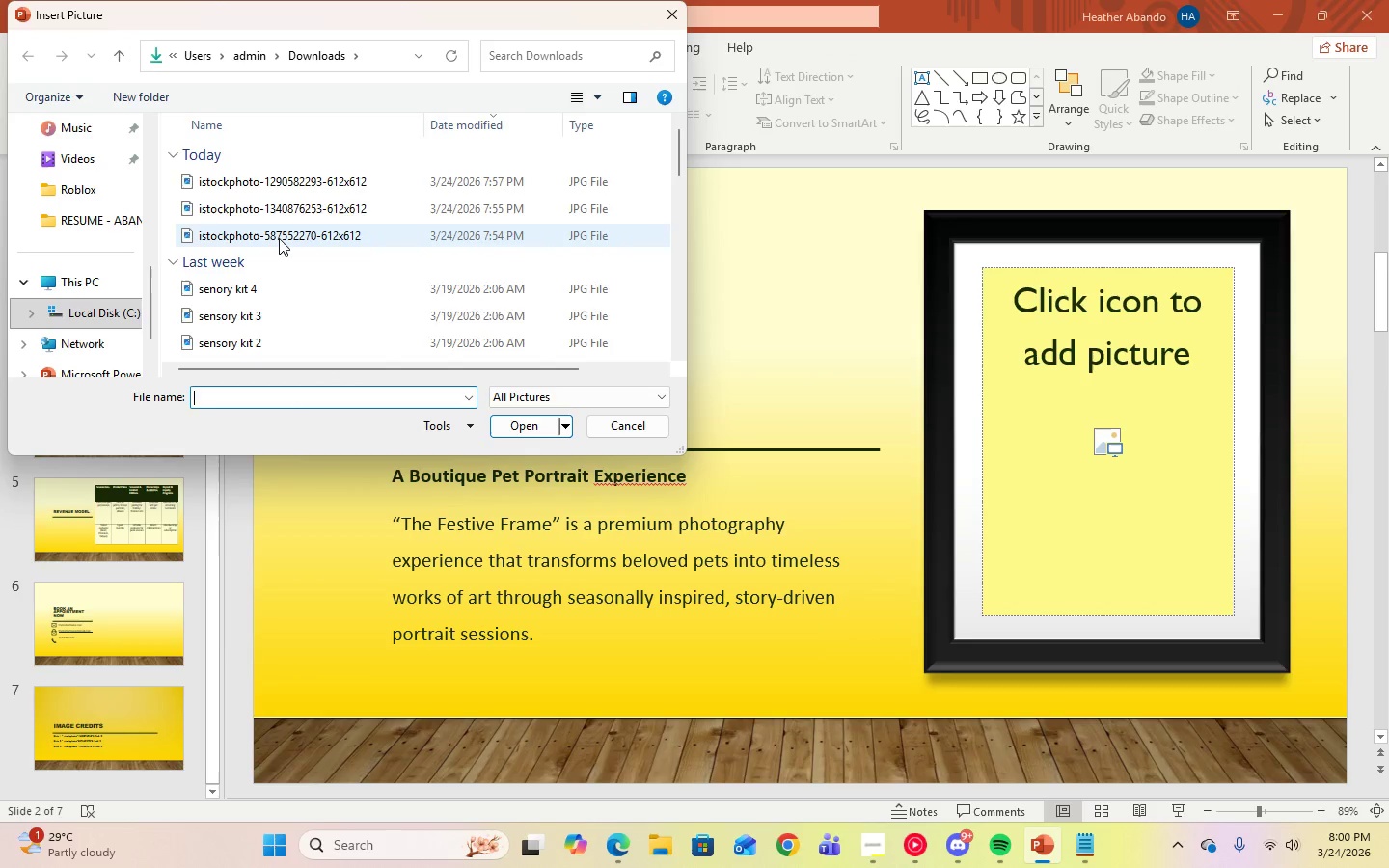 
left_click([279, 238])
 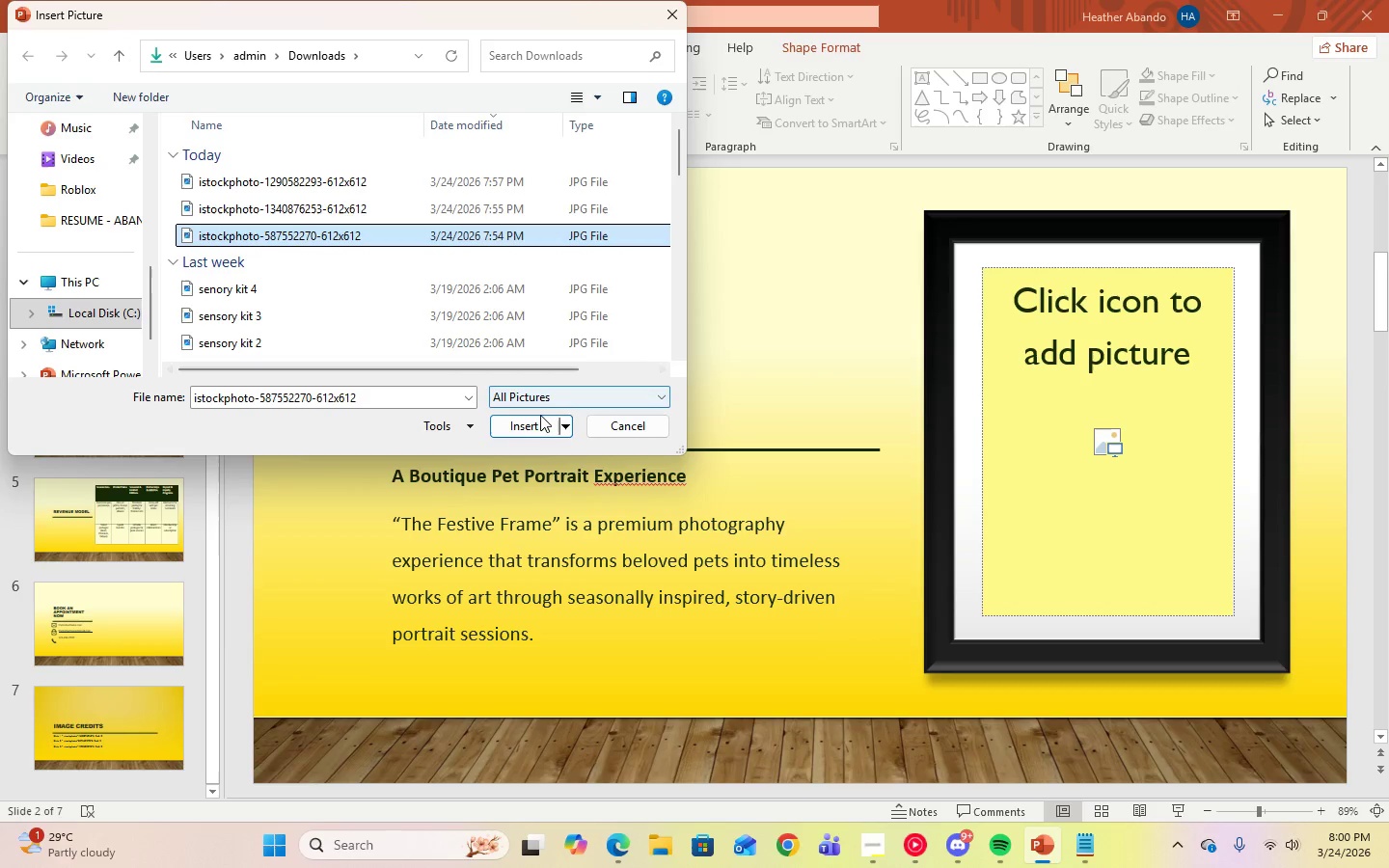 
left_click([538, 423])
 